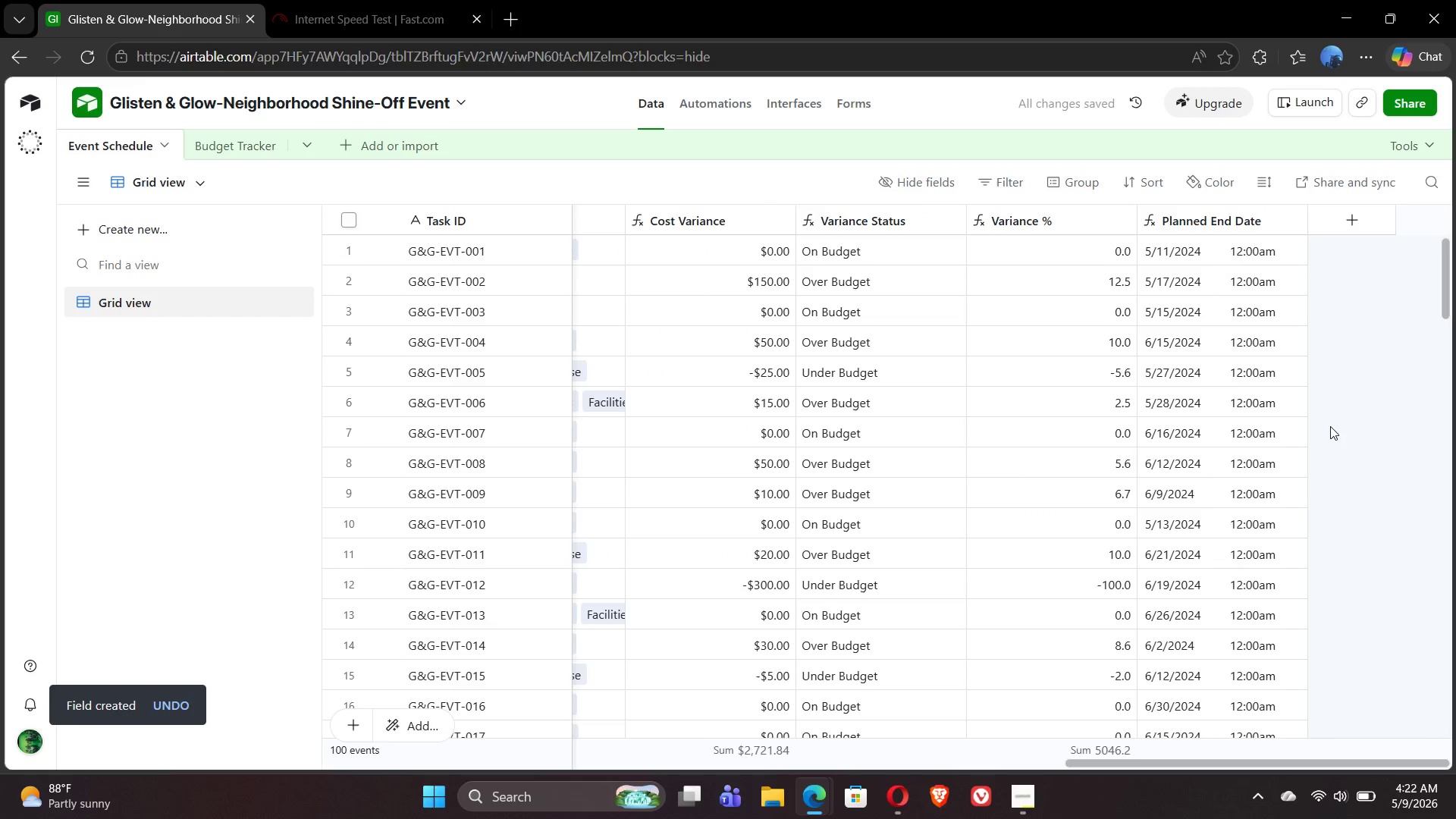 
left_click([1352, 215])
 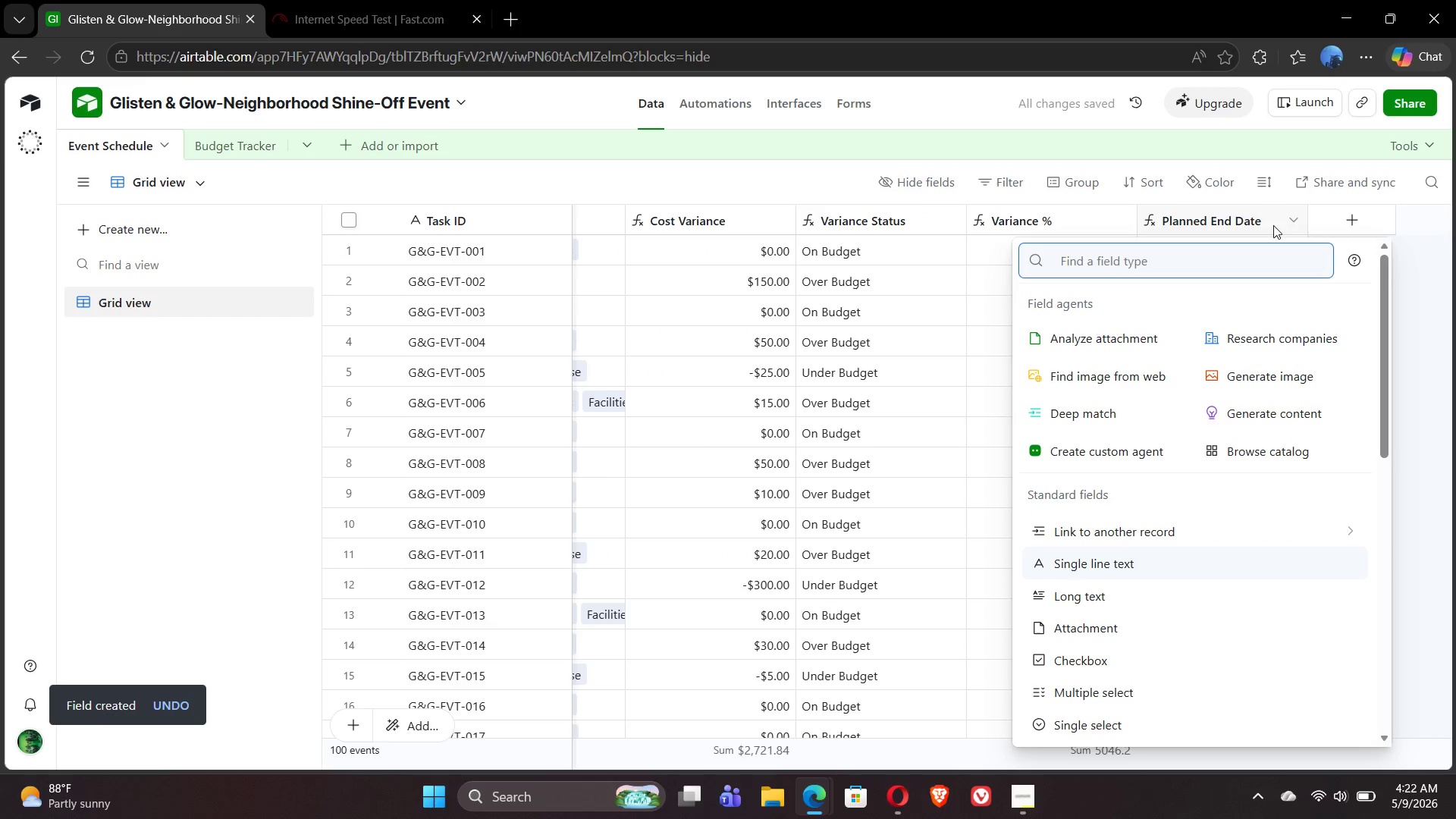 
type(for)
 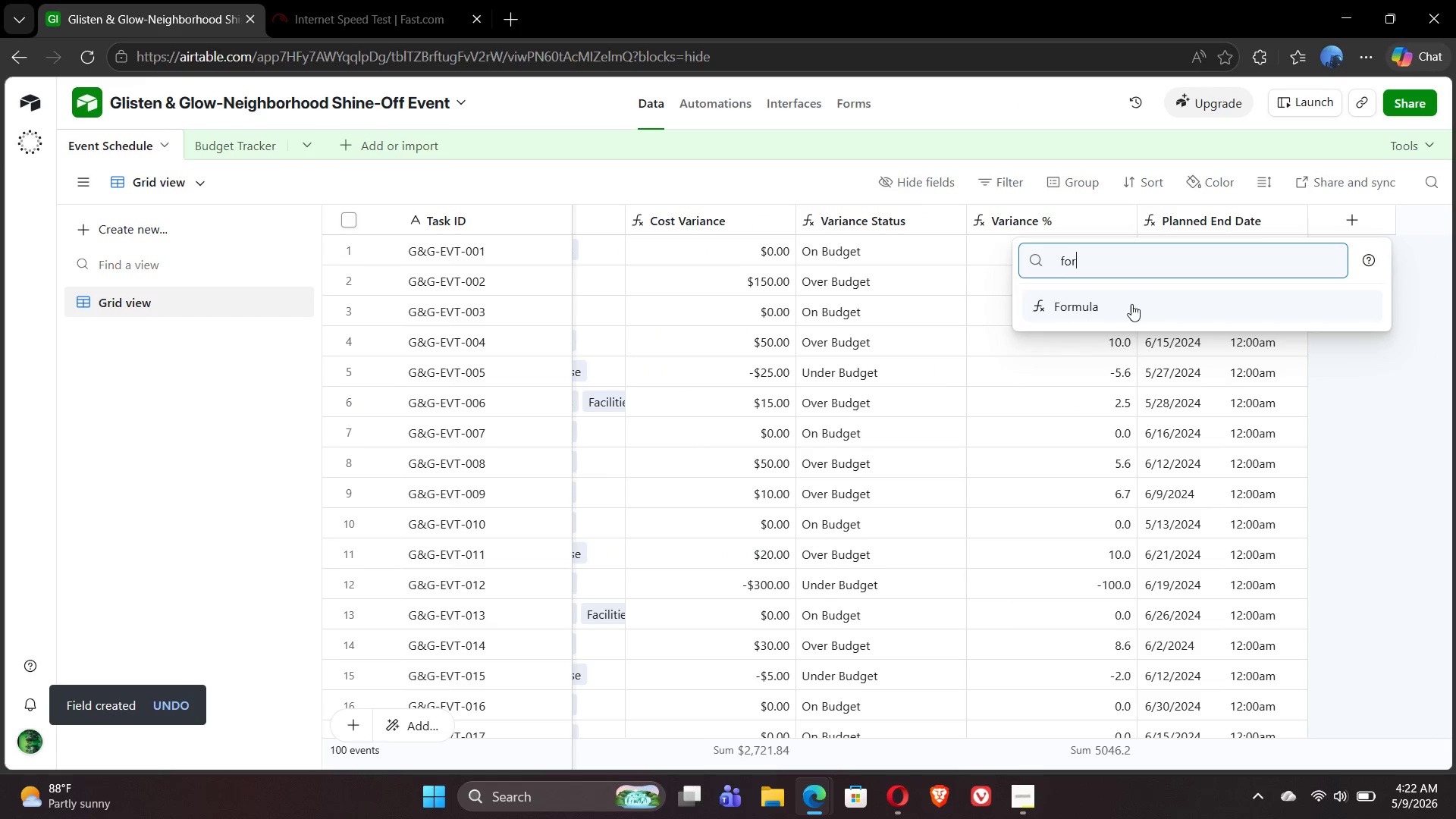 
left_click([1131, 307])
 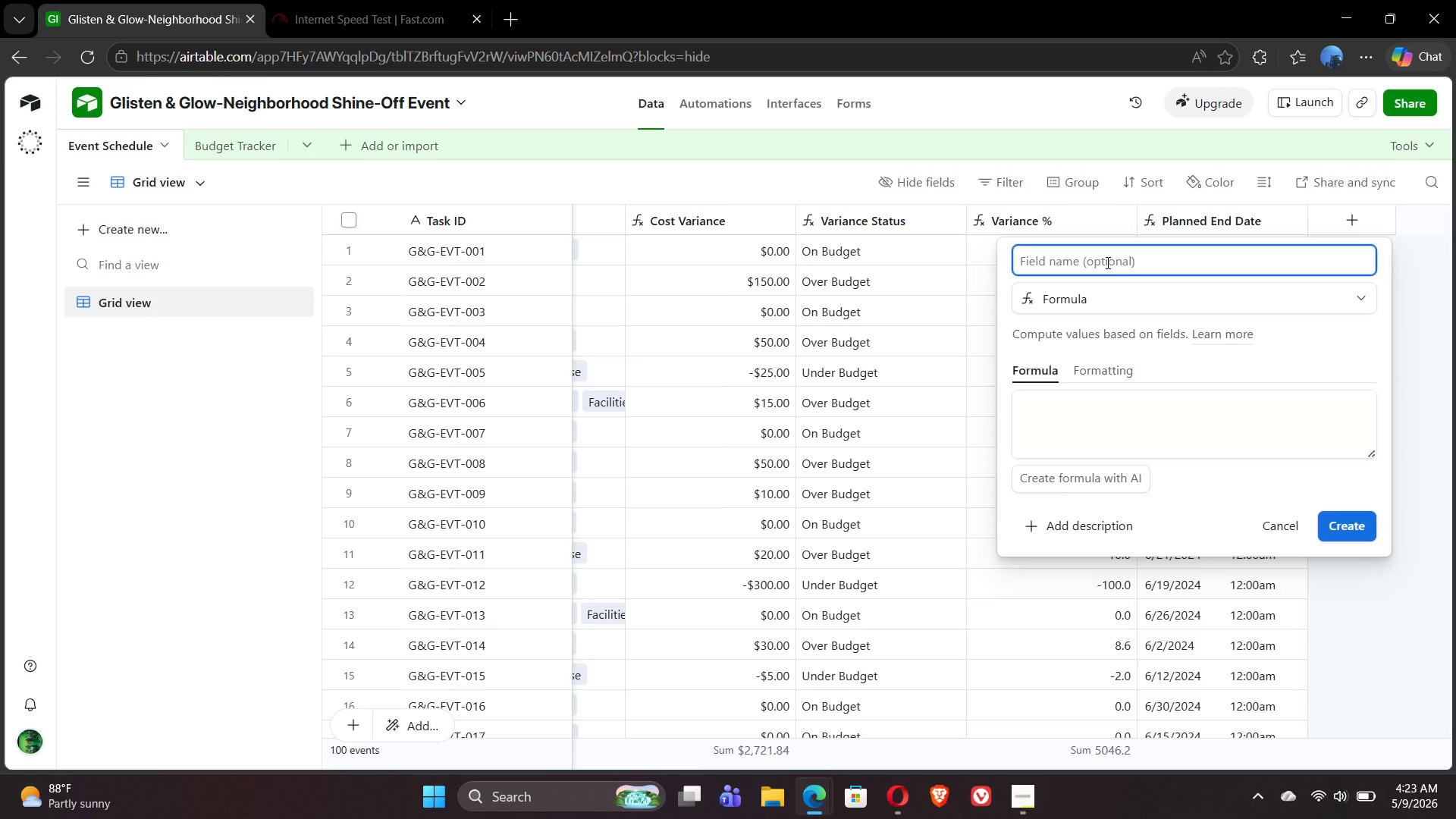 
type(Days Until Deadln)
 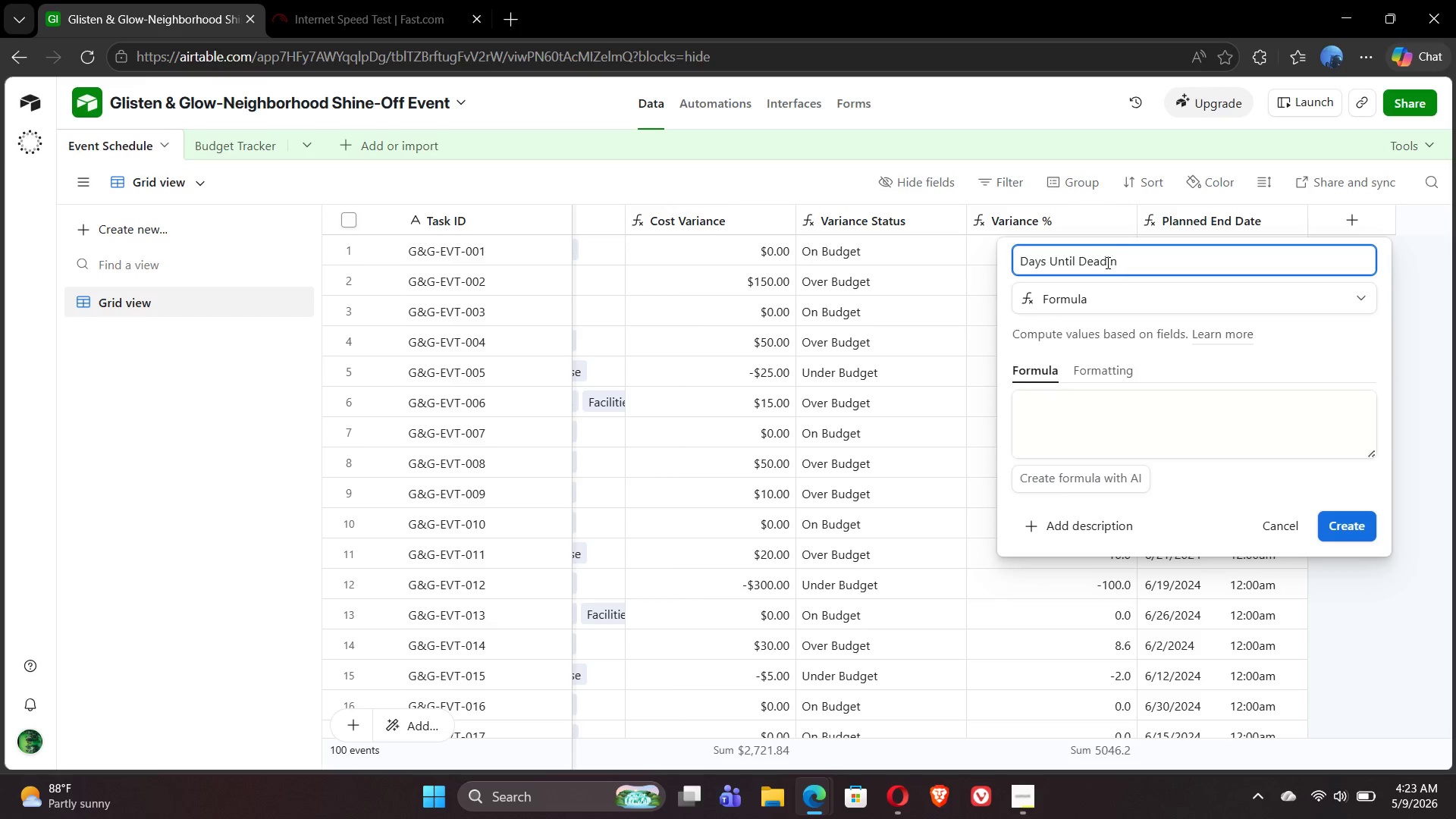 
key(Backspace)
type(ine)
 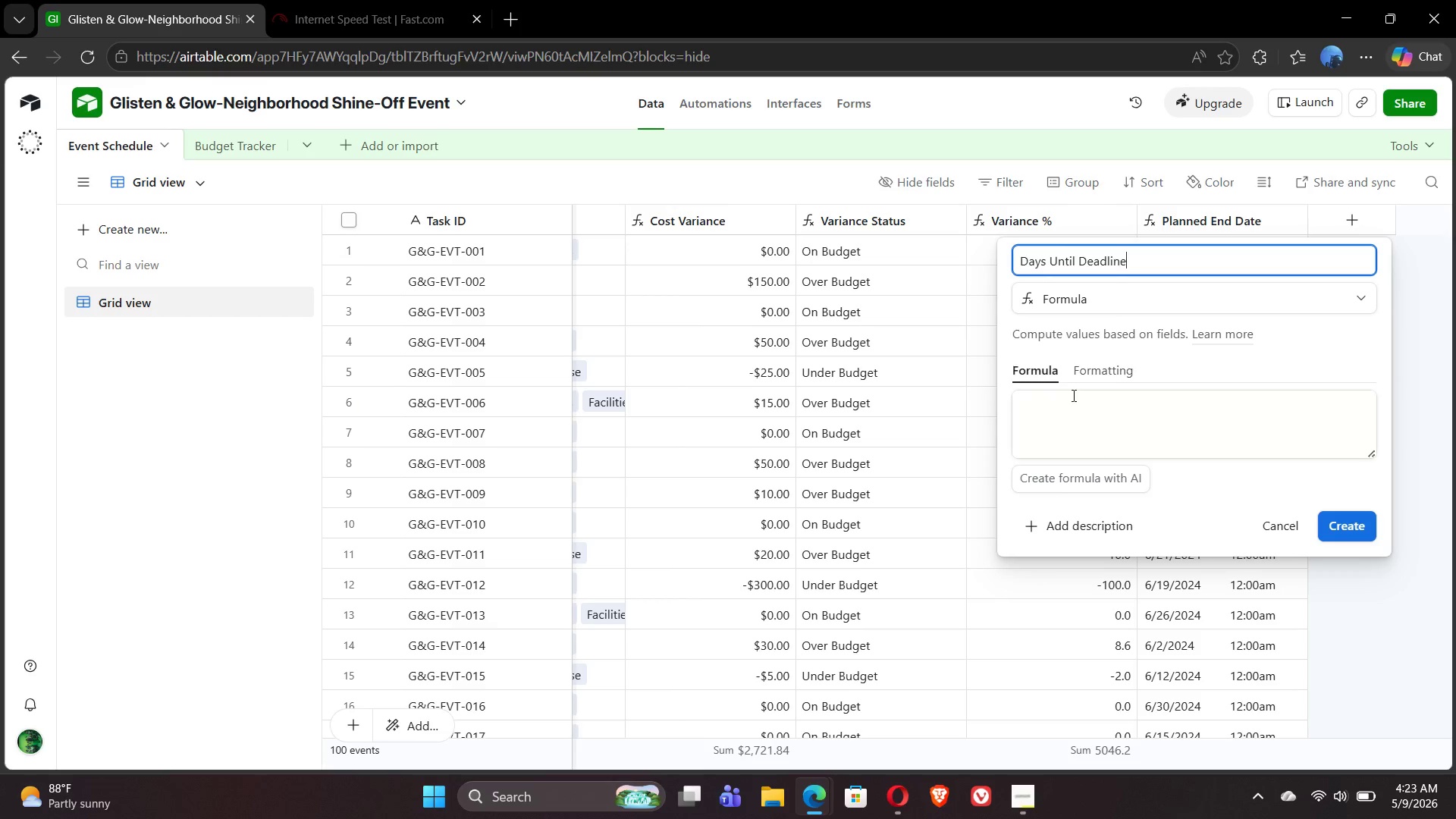 
left_click([1062, 407])
 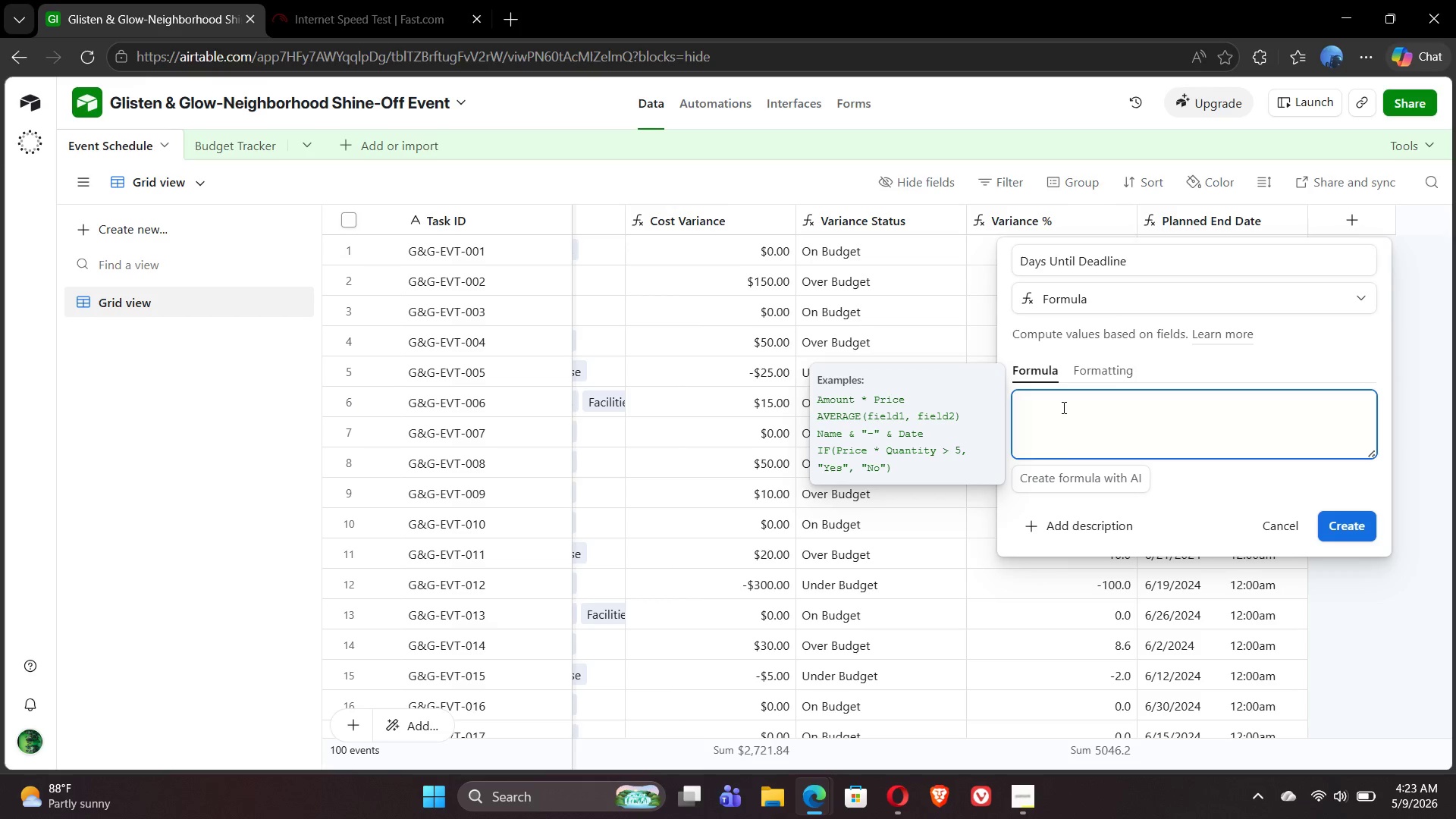 
type(DATEA)
key(Backspace)
type(T)
 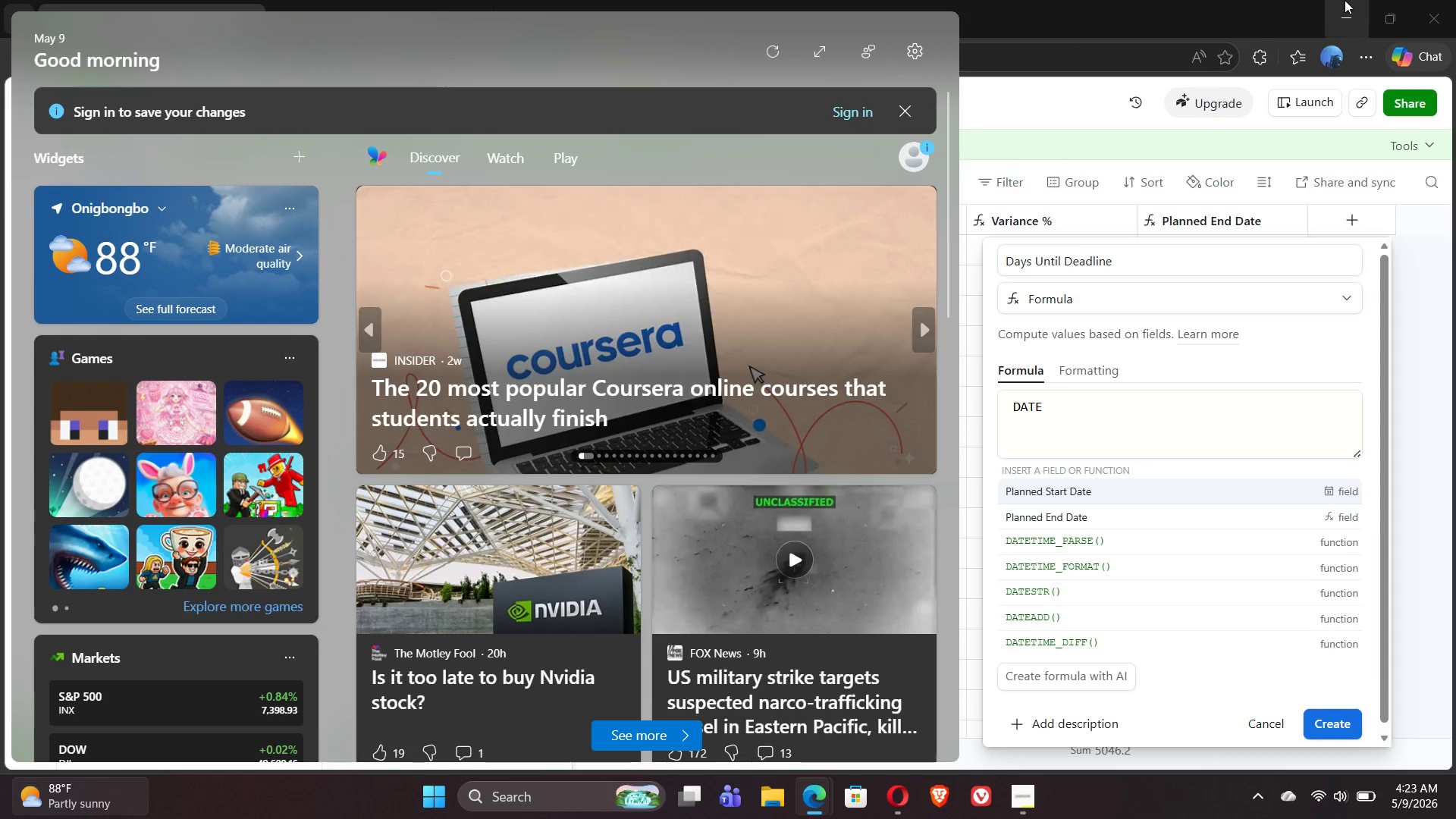 
left_click([1175, 0])
 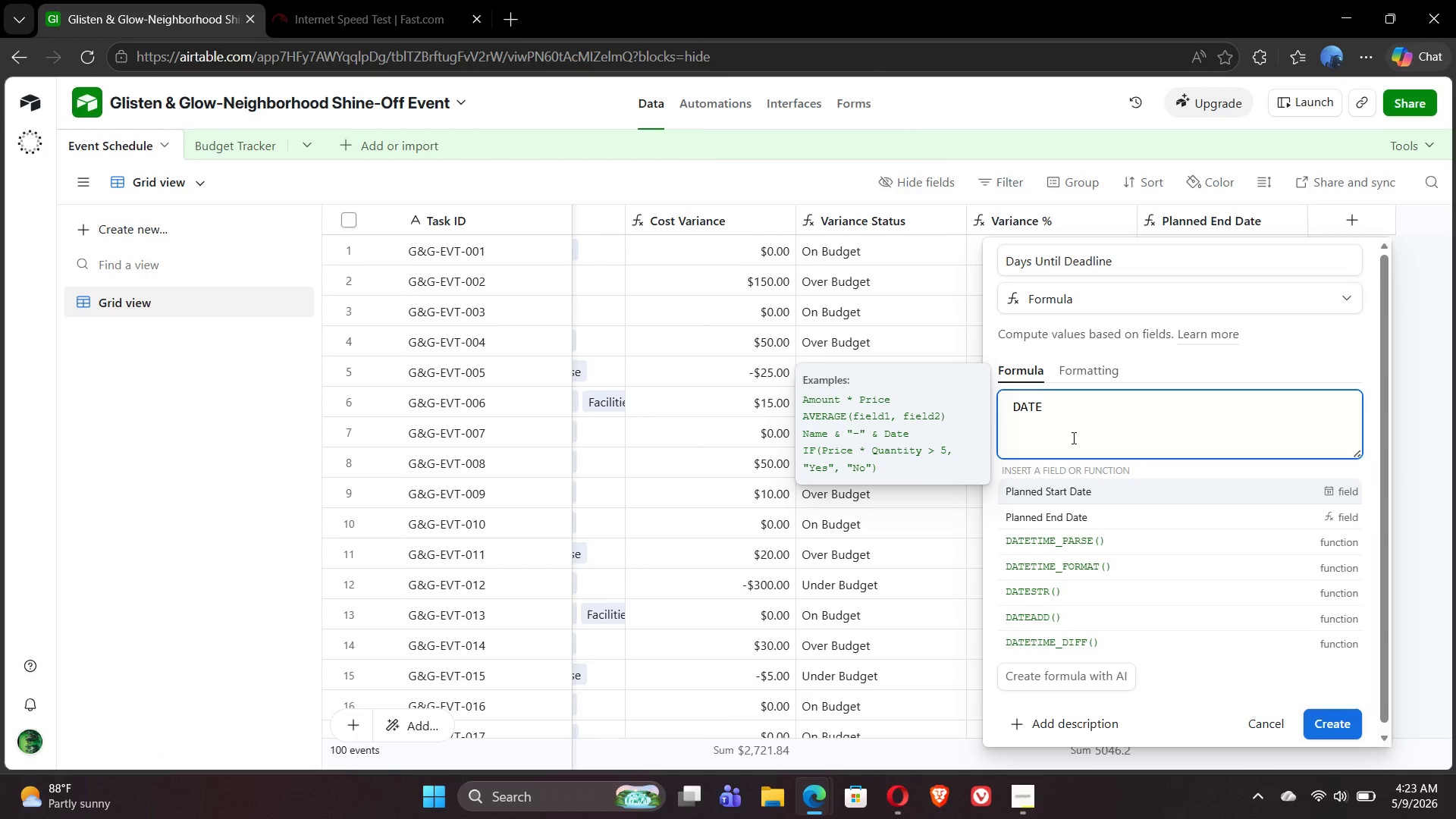 
wait(5.62)
 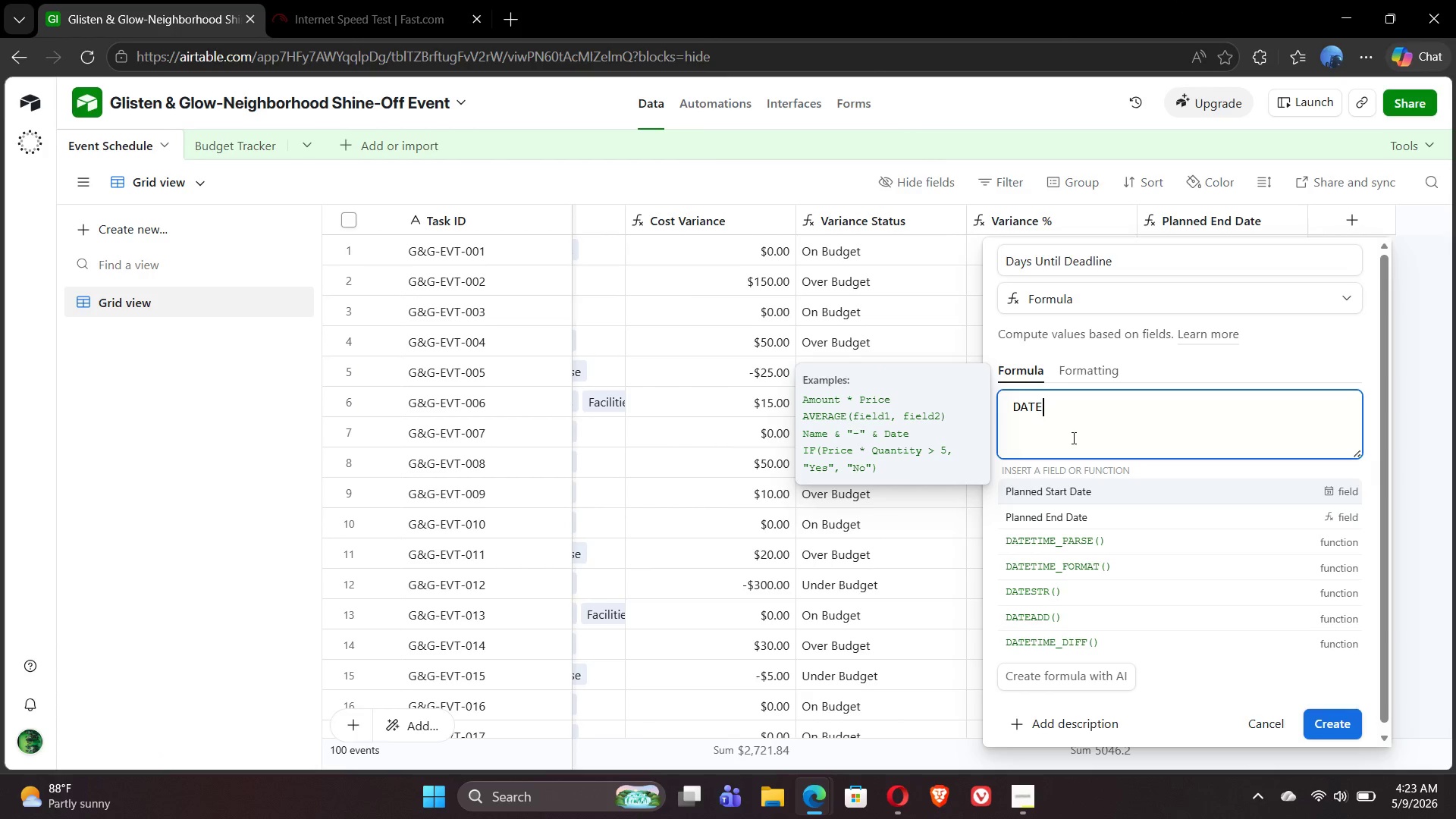 
type(TIME)
 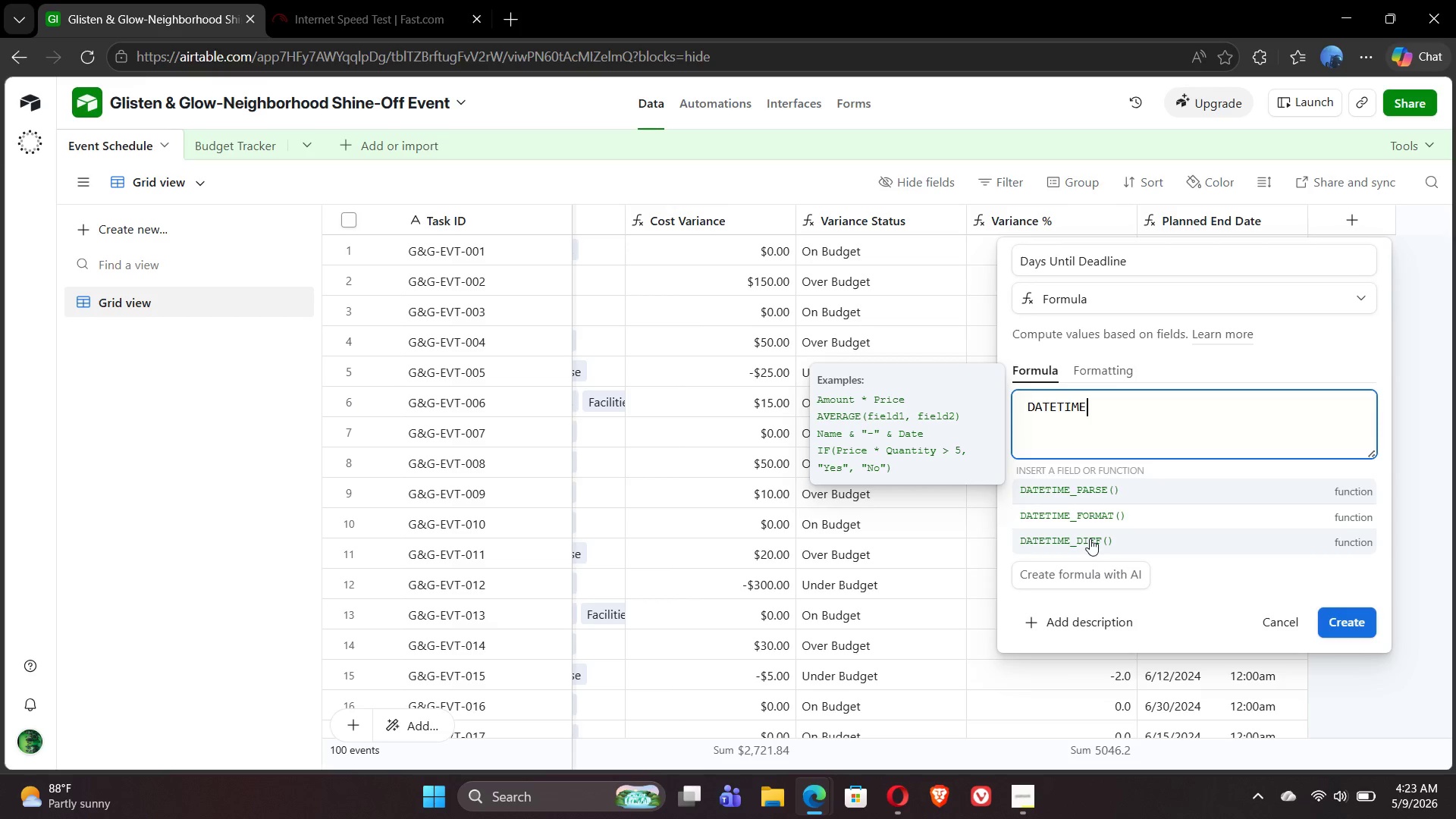 
left_click([1090, 538])
 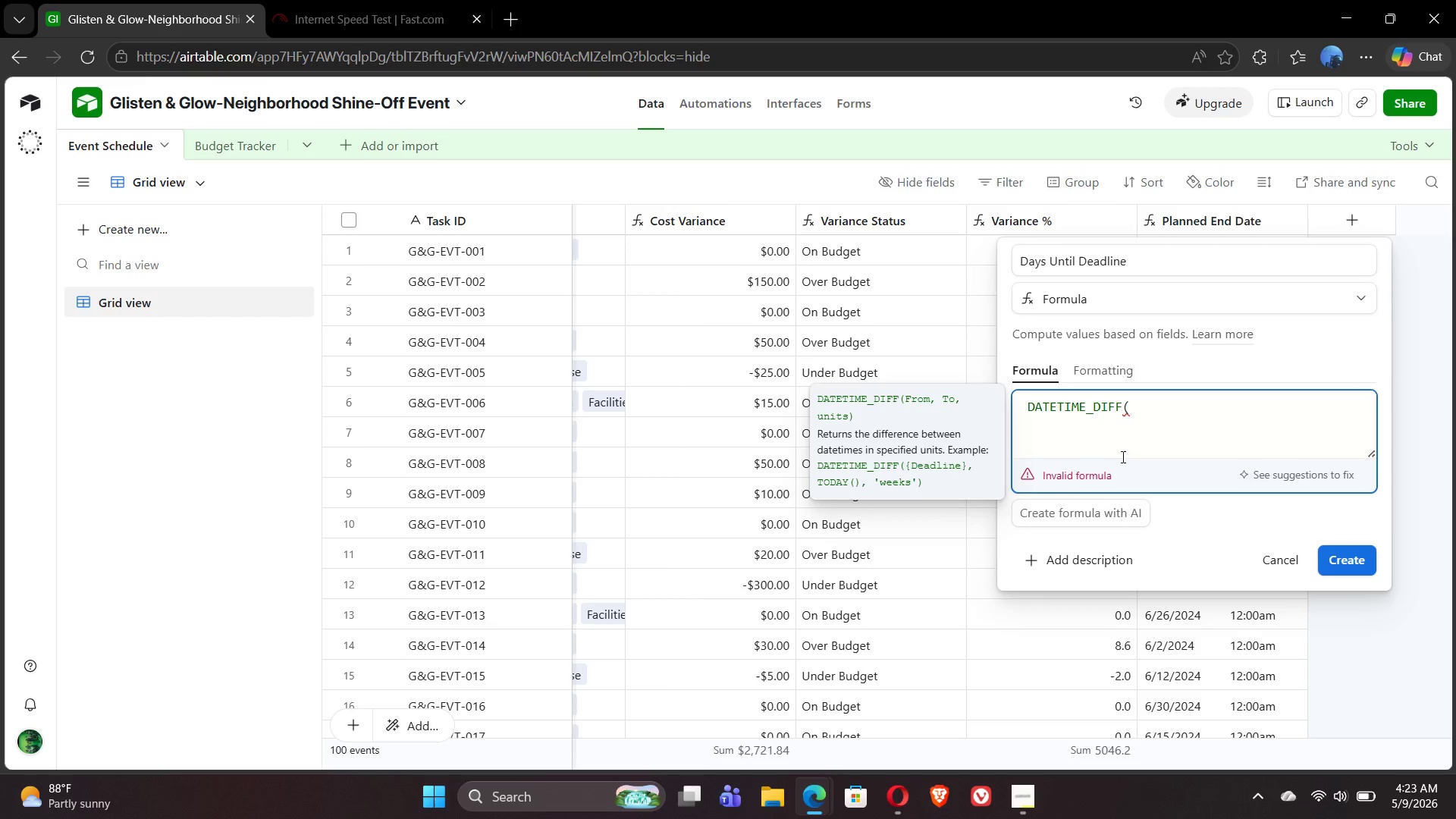 
type({pl)
 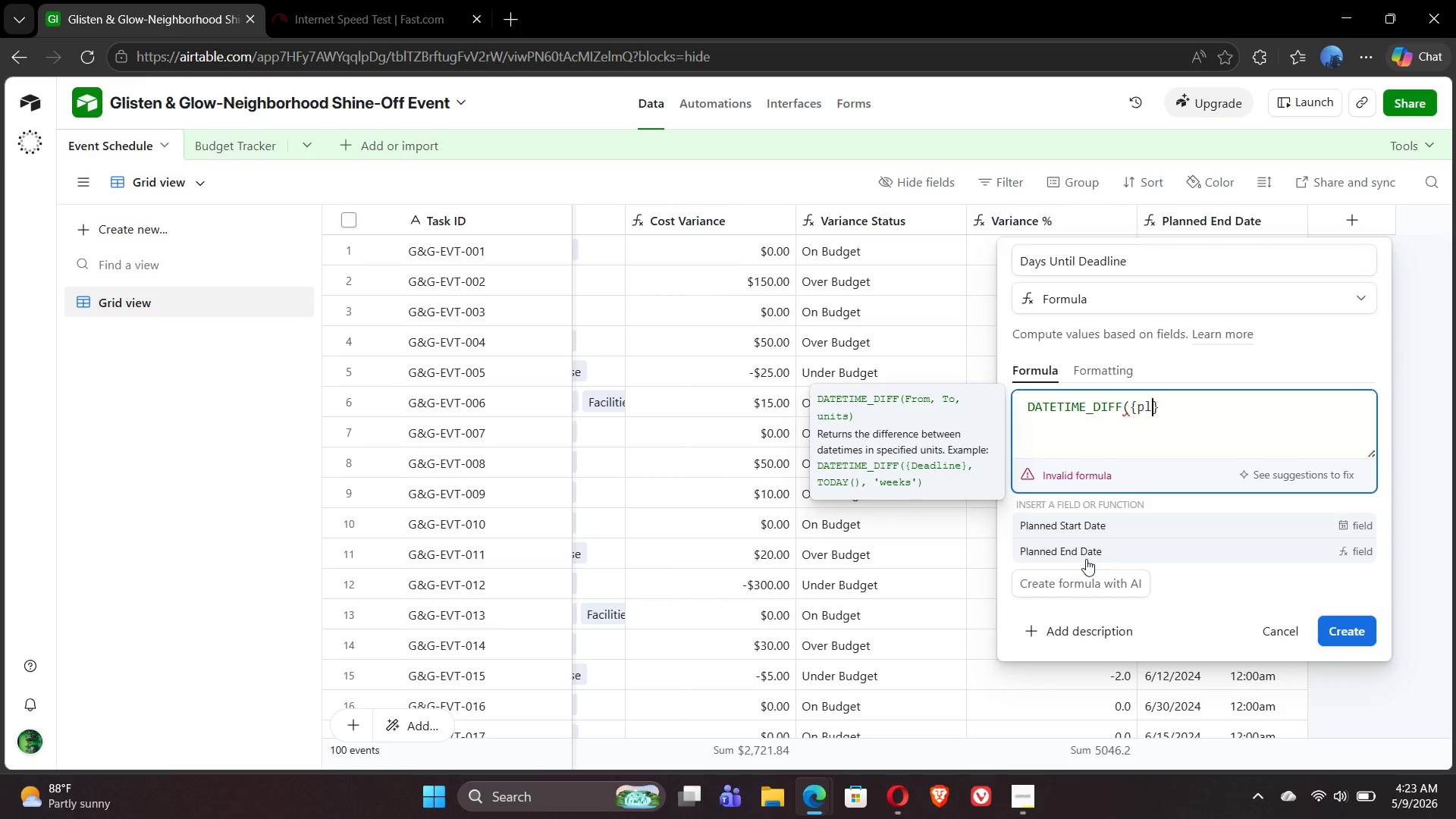 
wait(5.39)
 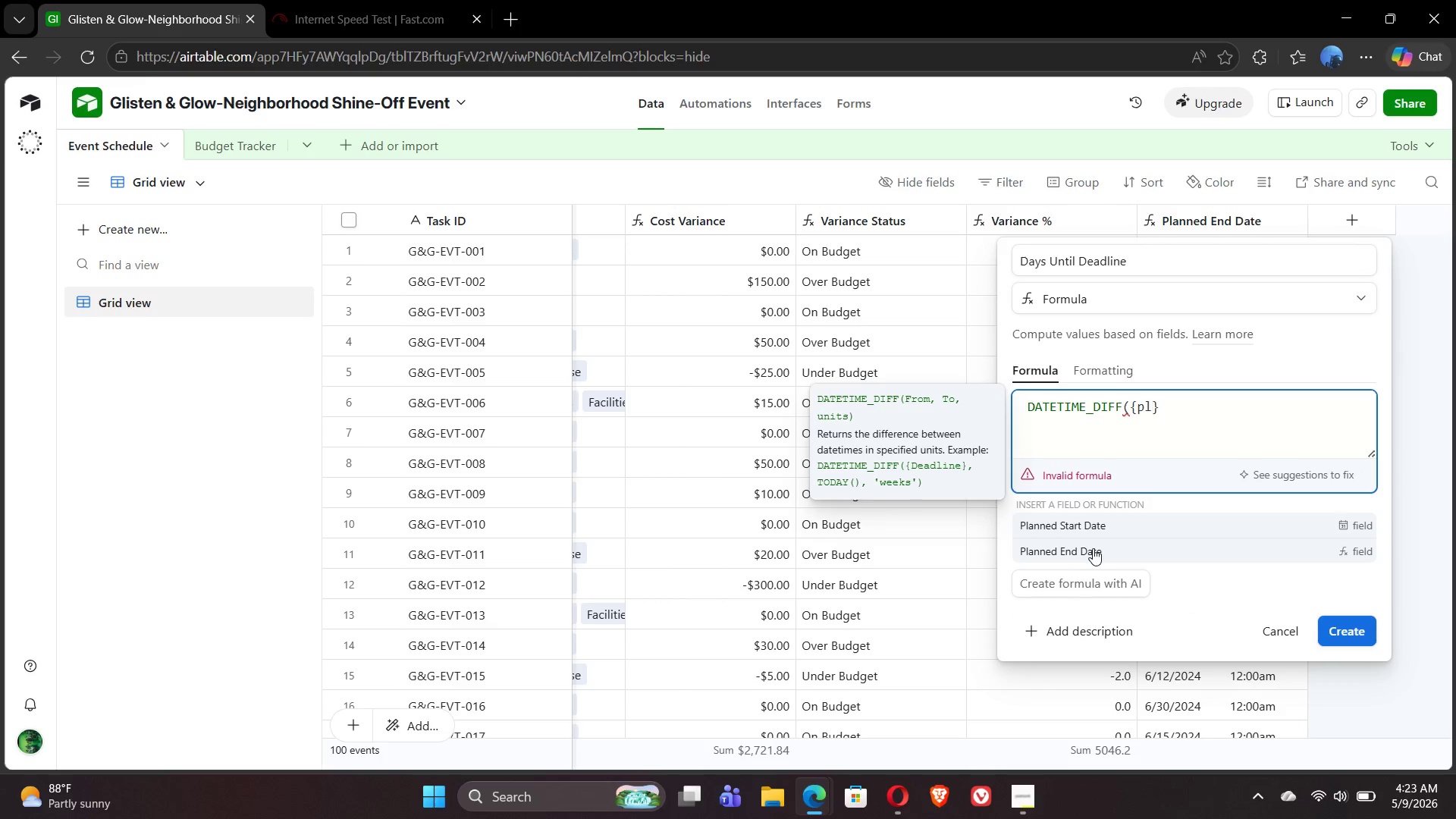 
left_click([1097, 555])
 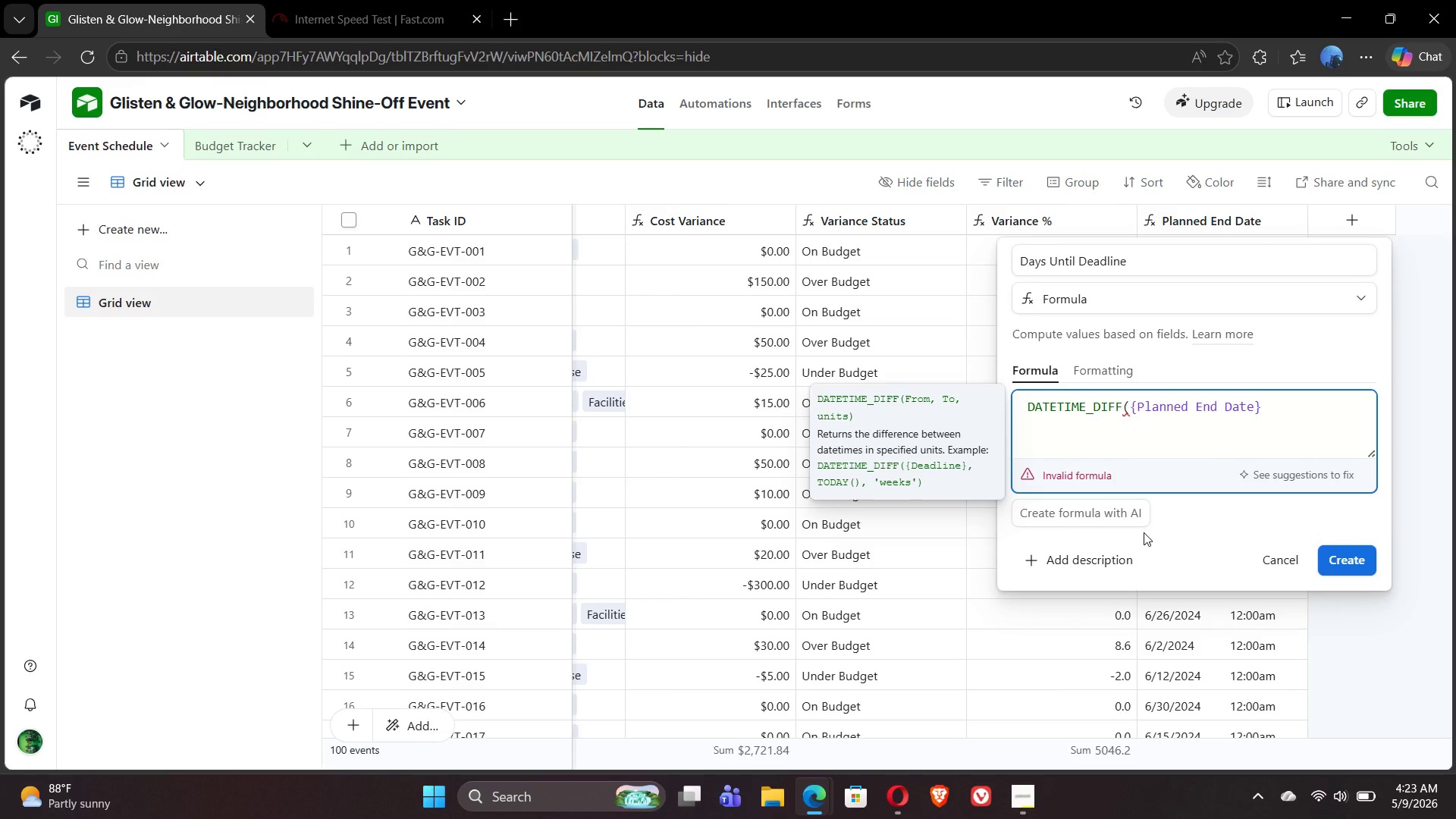 
type(,TODAY(),'days)
 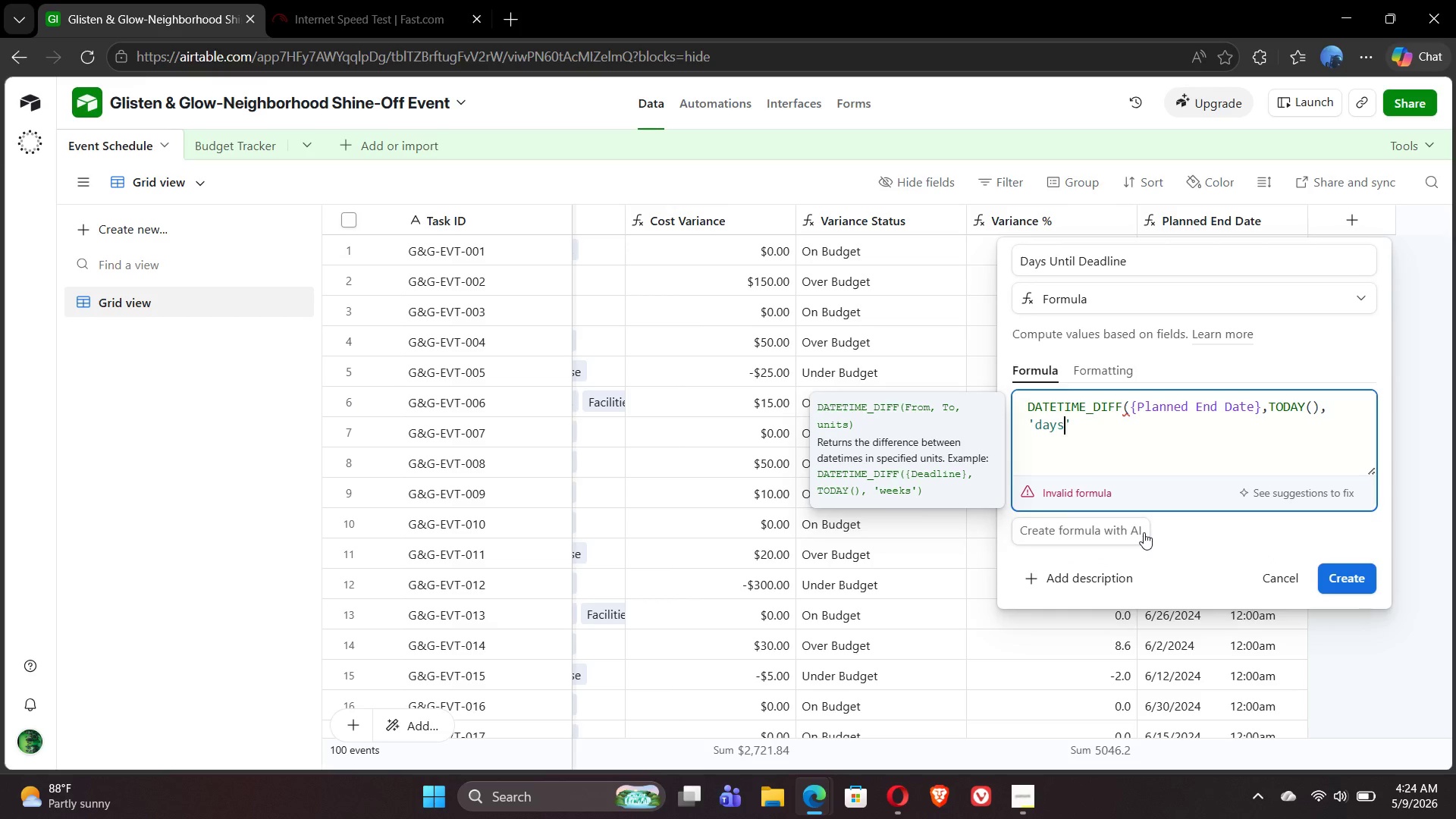 
key(ArrowRight)
 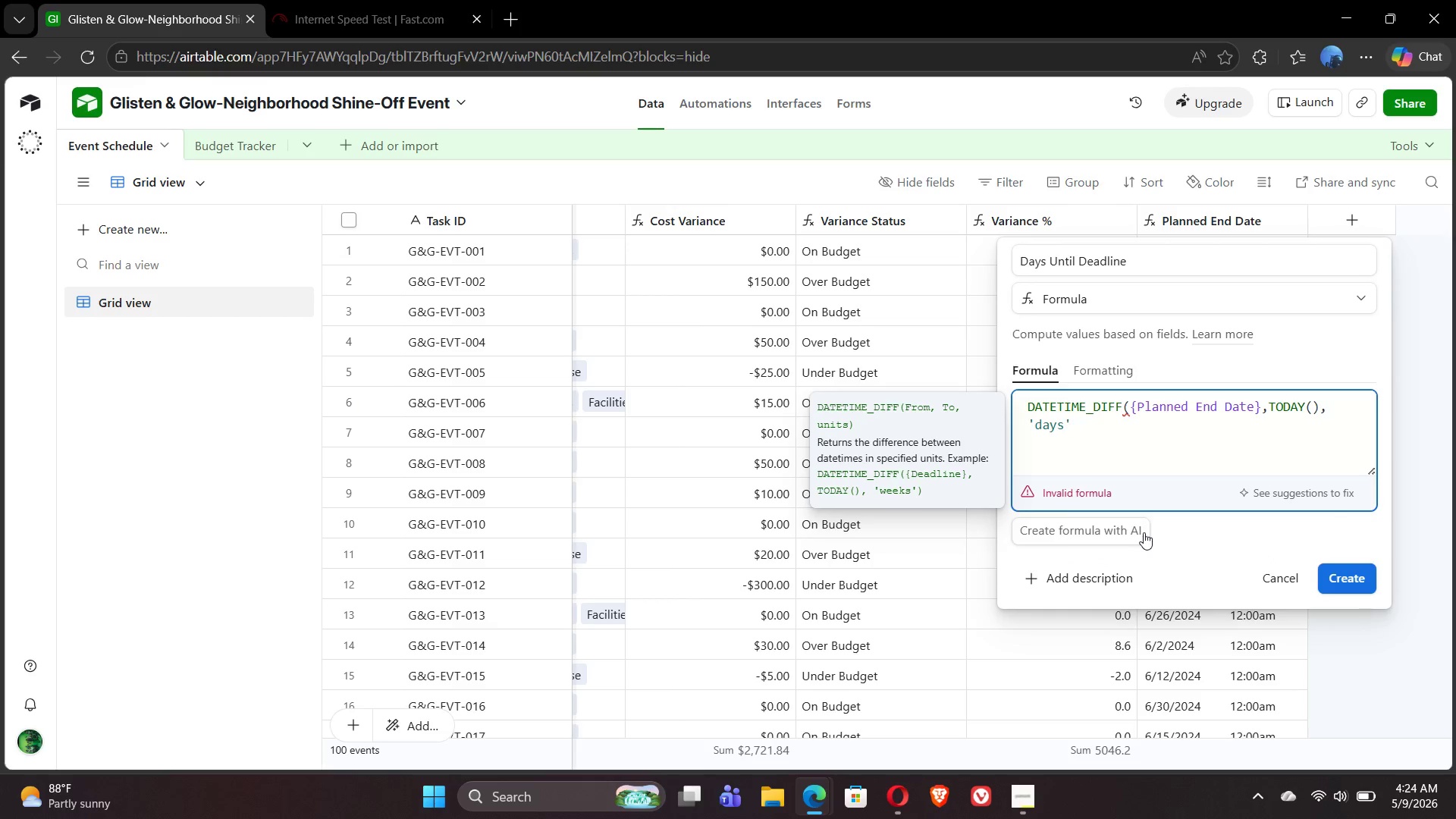 
key(Shift+0)
 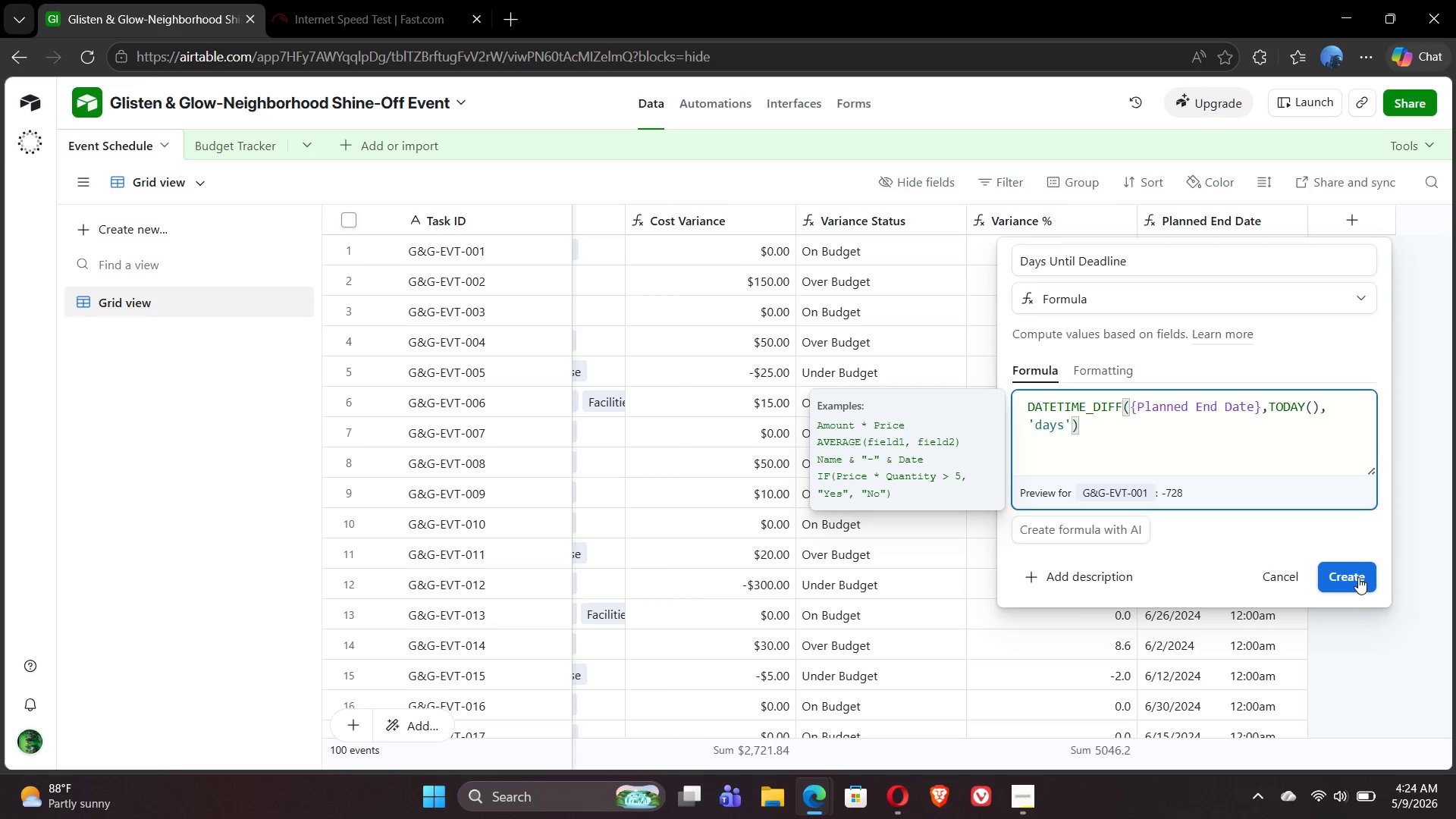 
wait(7.28)
 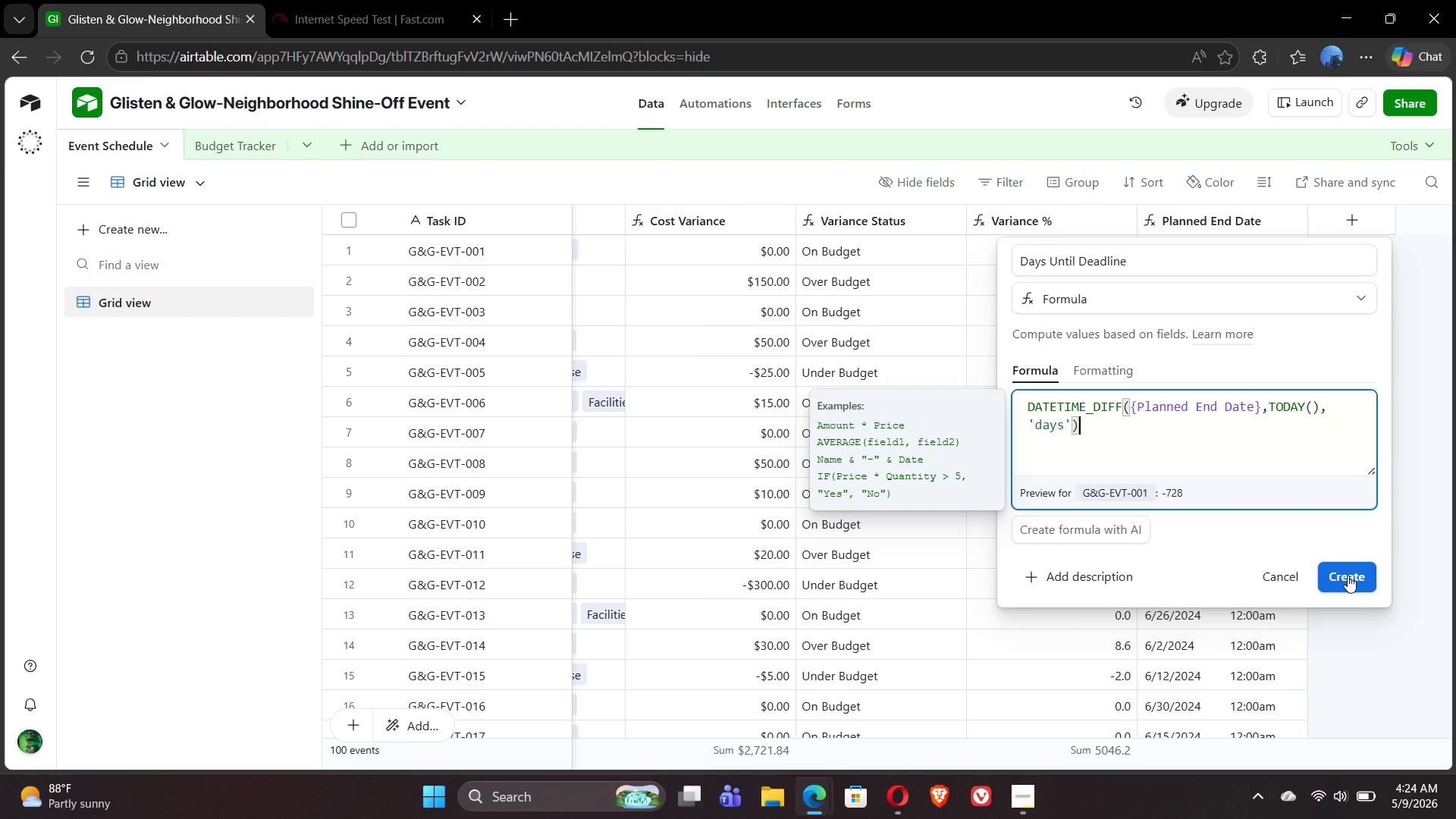 
left_click([1358, 577])
 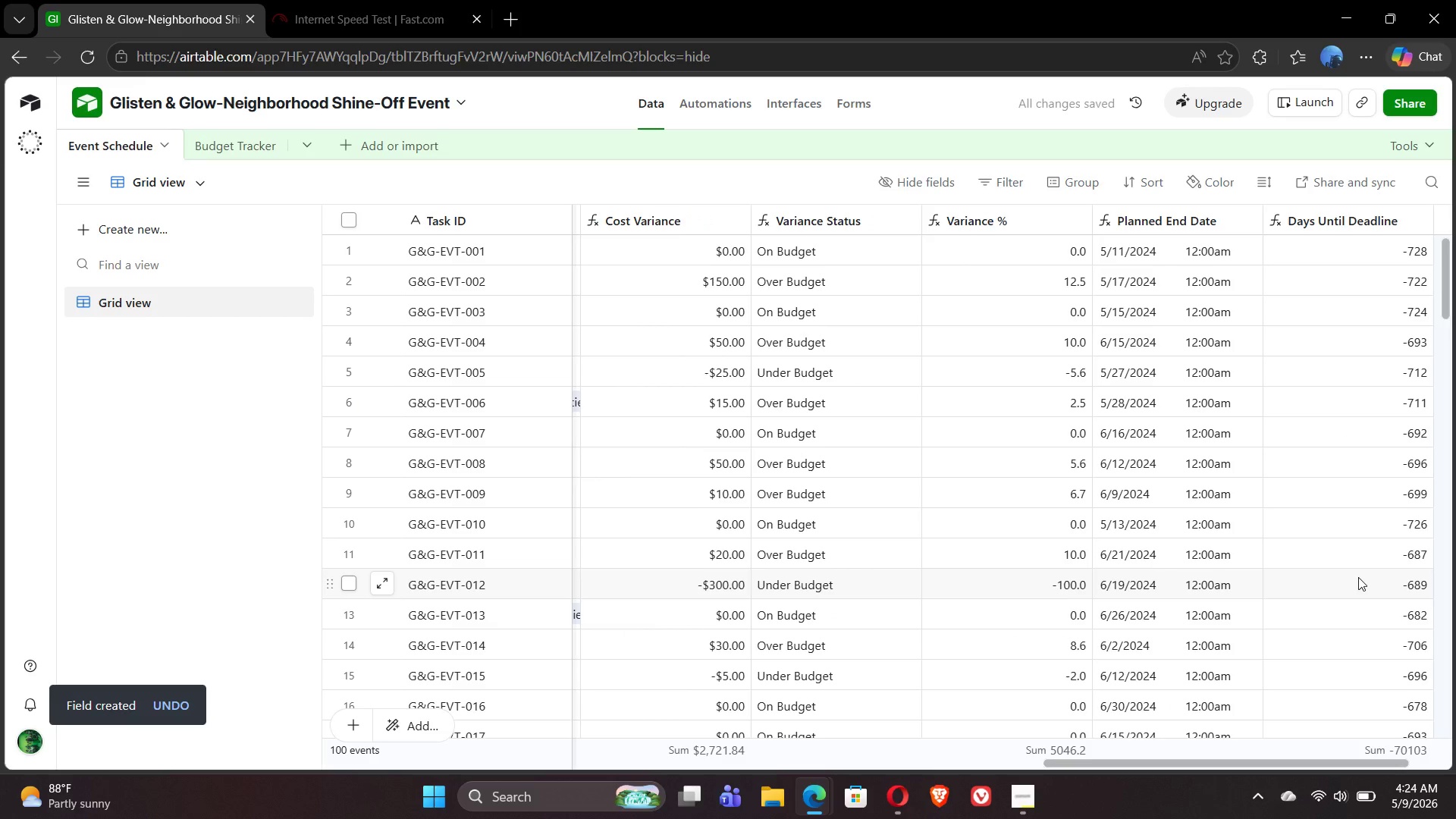 
mouse_move([1363, 324])
 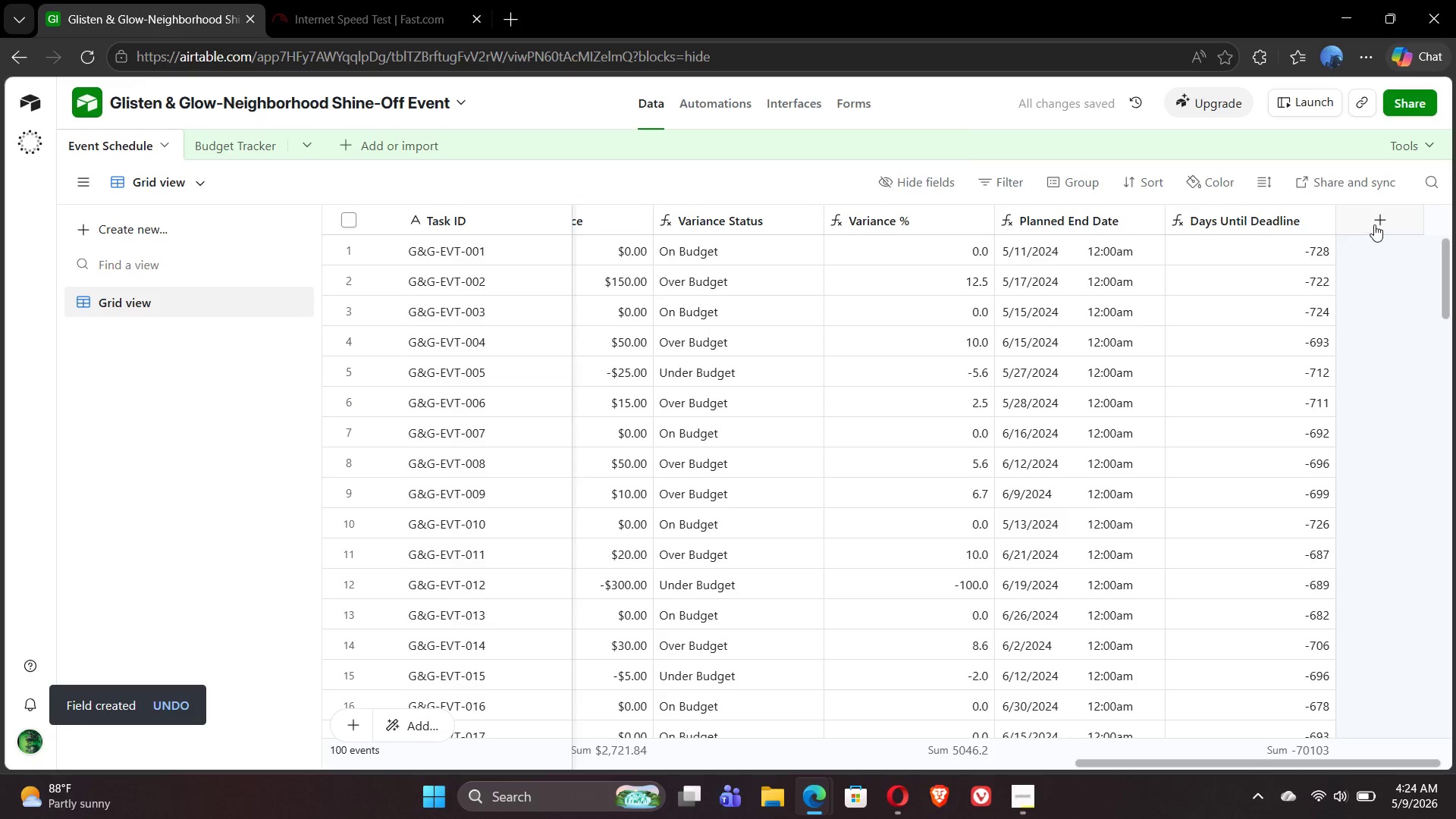 
left_click([1374, 224])
 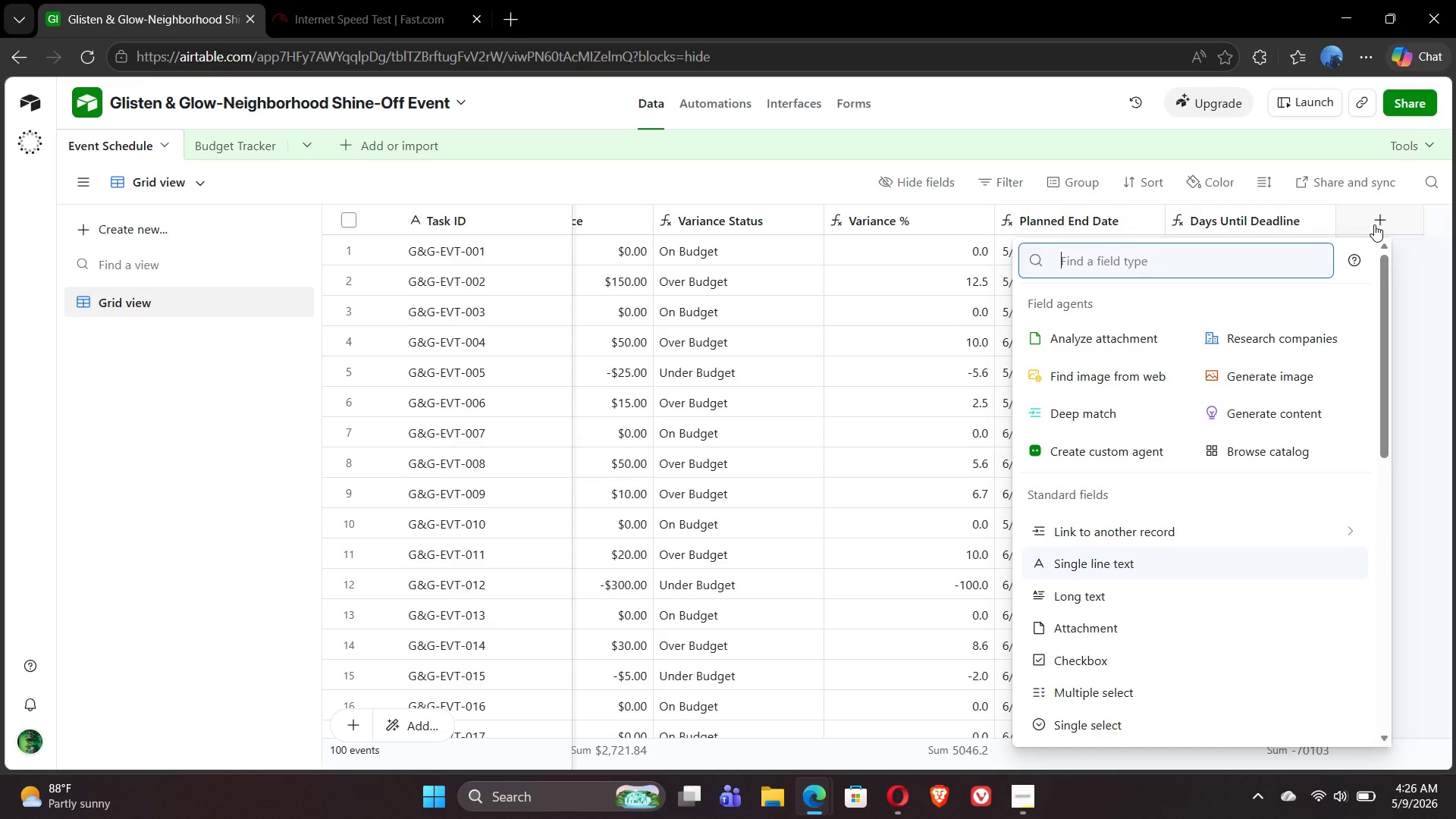 
wait(137.97)
 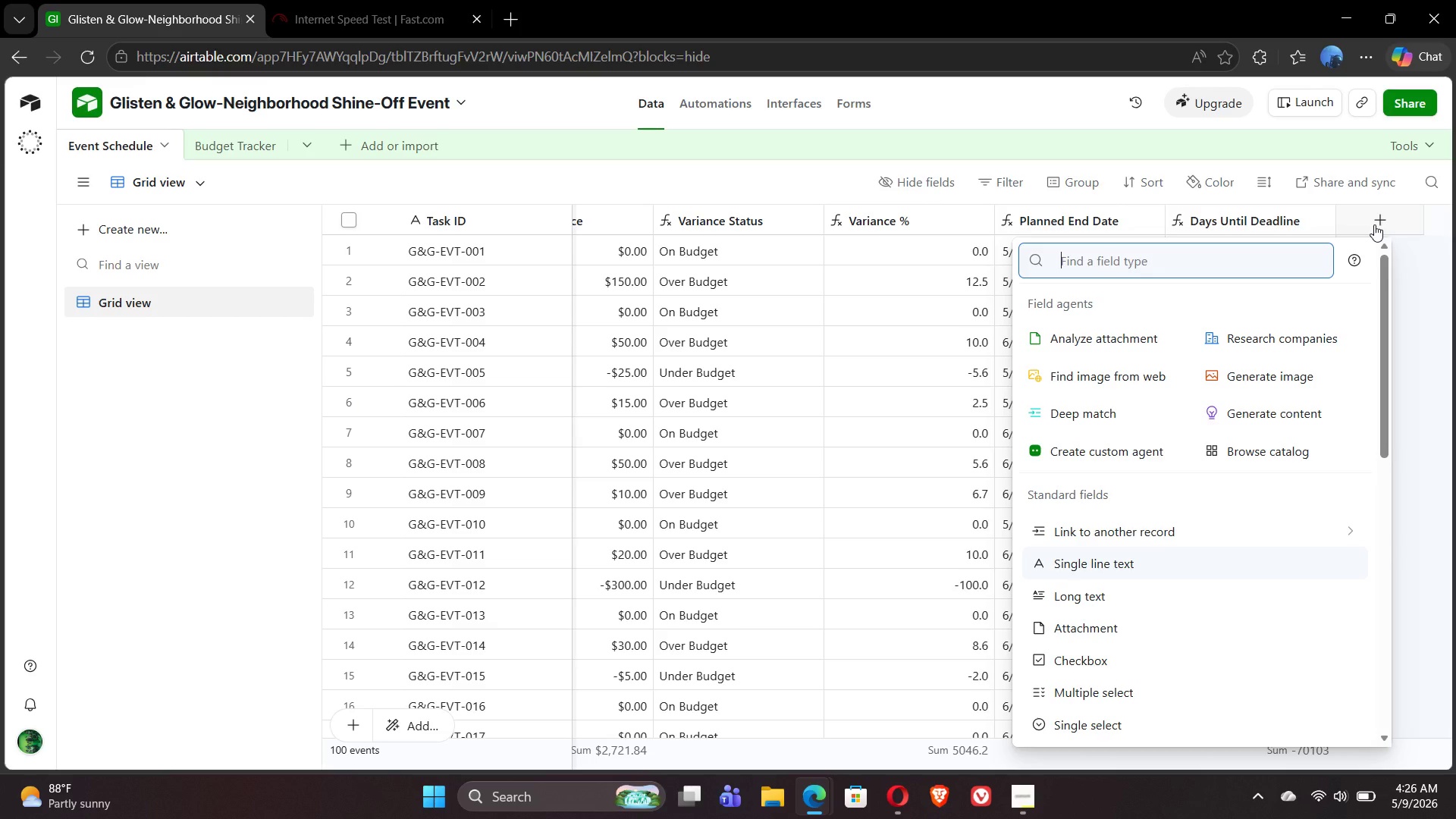 
type(for)
 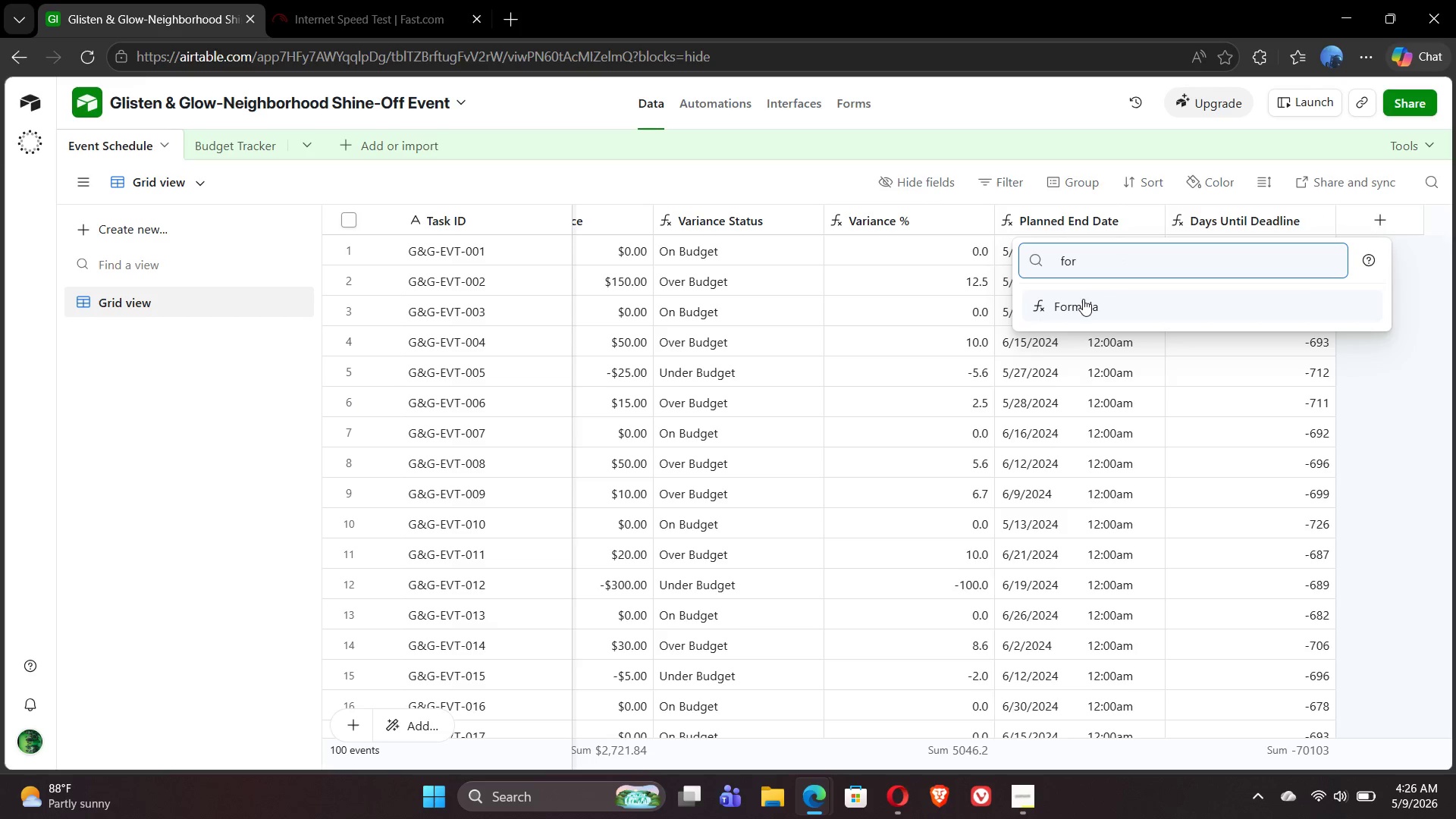 
left_click([1082, 300])
 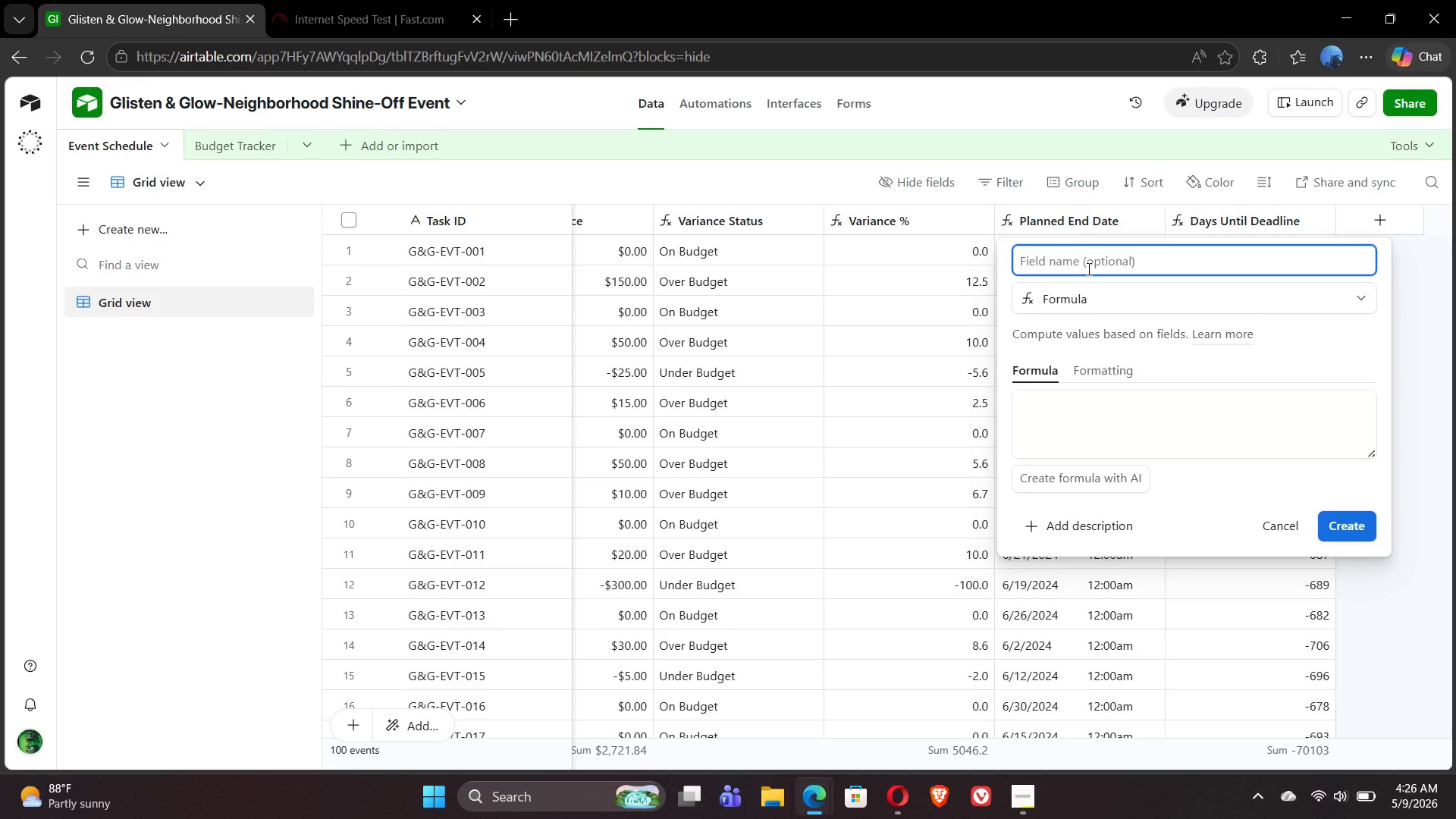 
type(Deadline)
 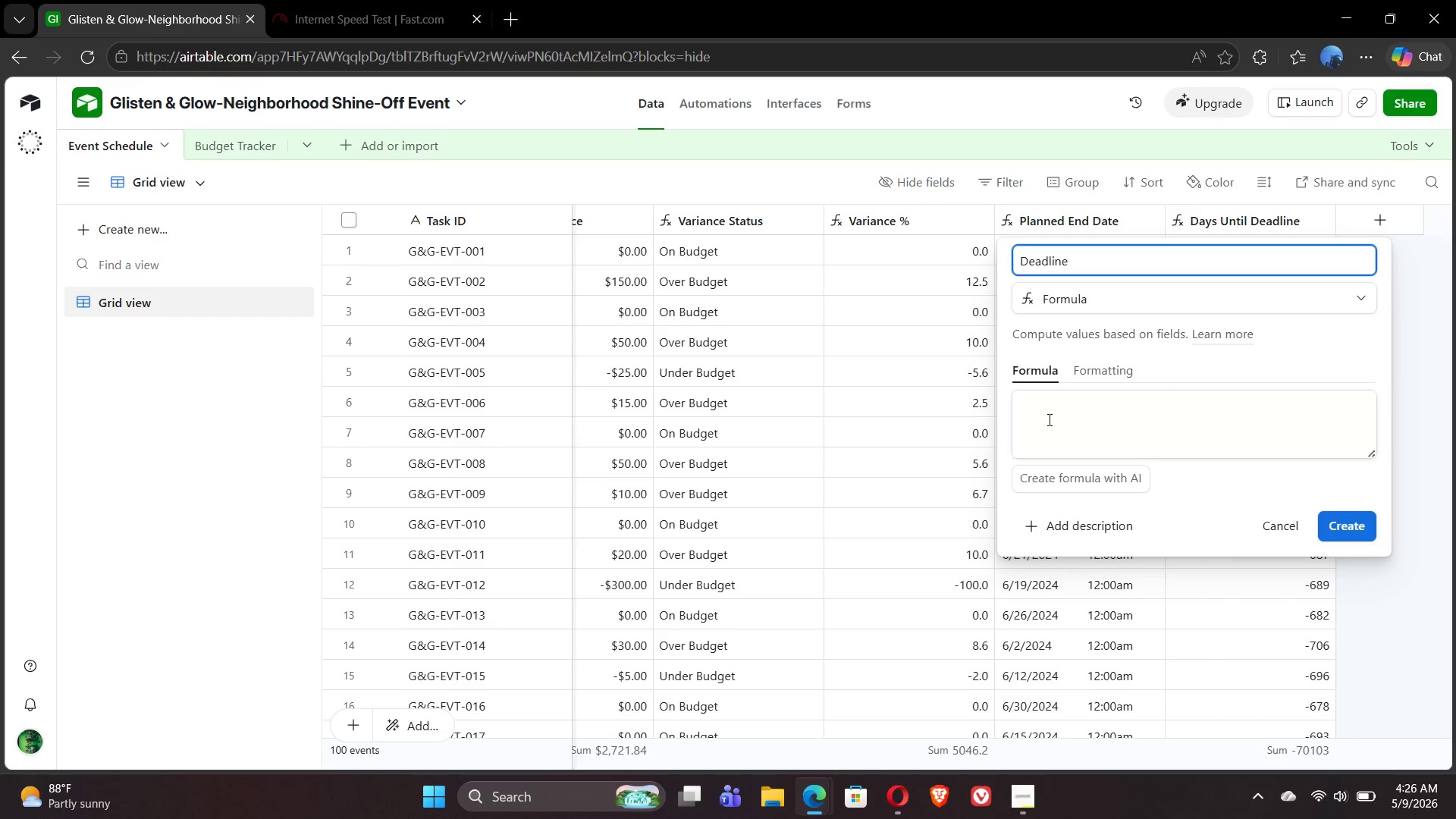 
left_click([1043, 428])
 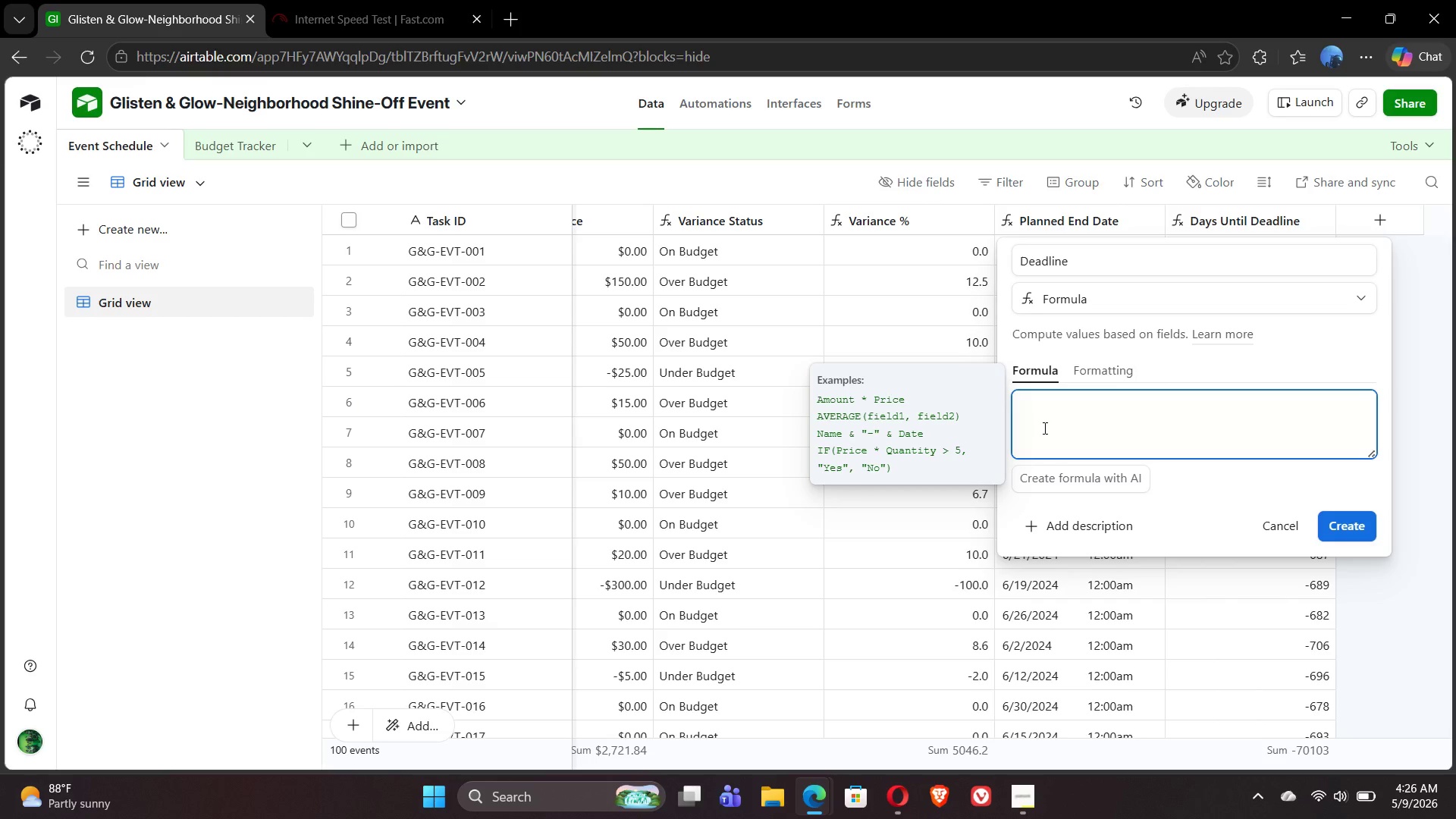 
type(IF(AND(OR)
 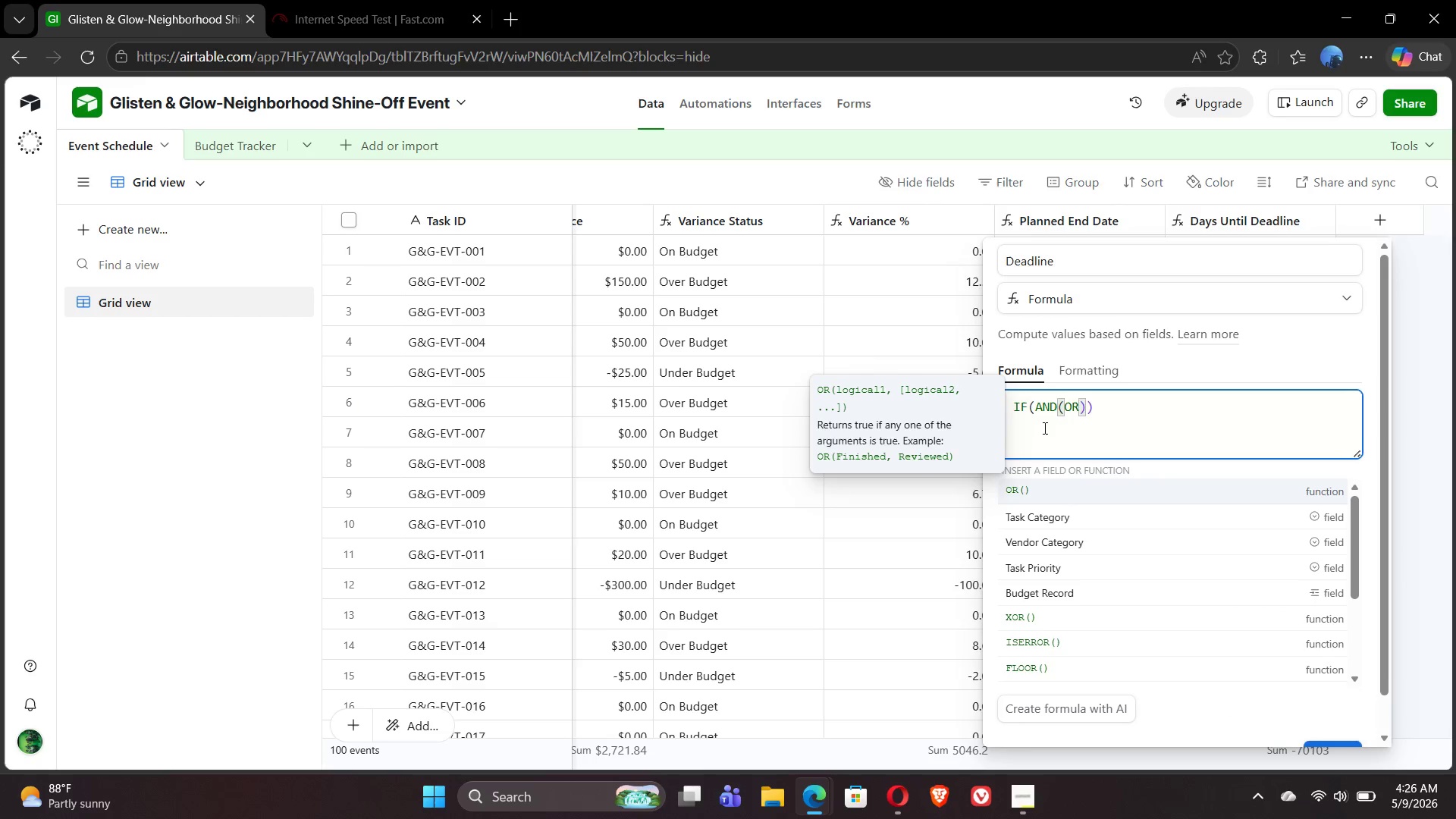 
wait(8.66)
 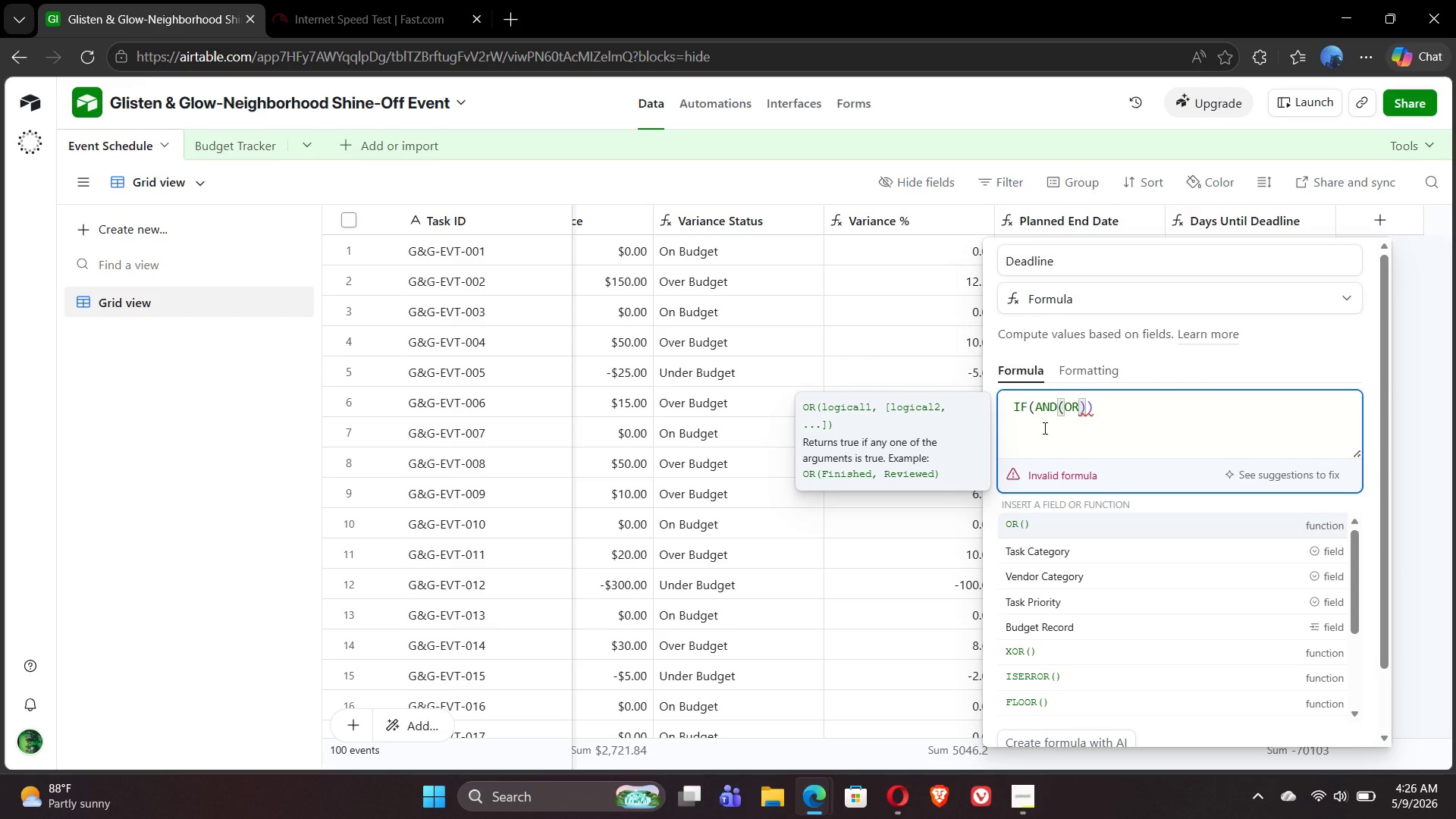 
type(({sta)
 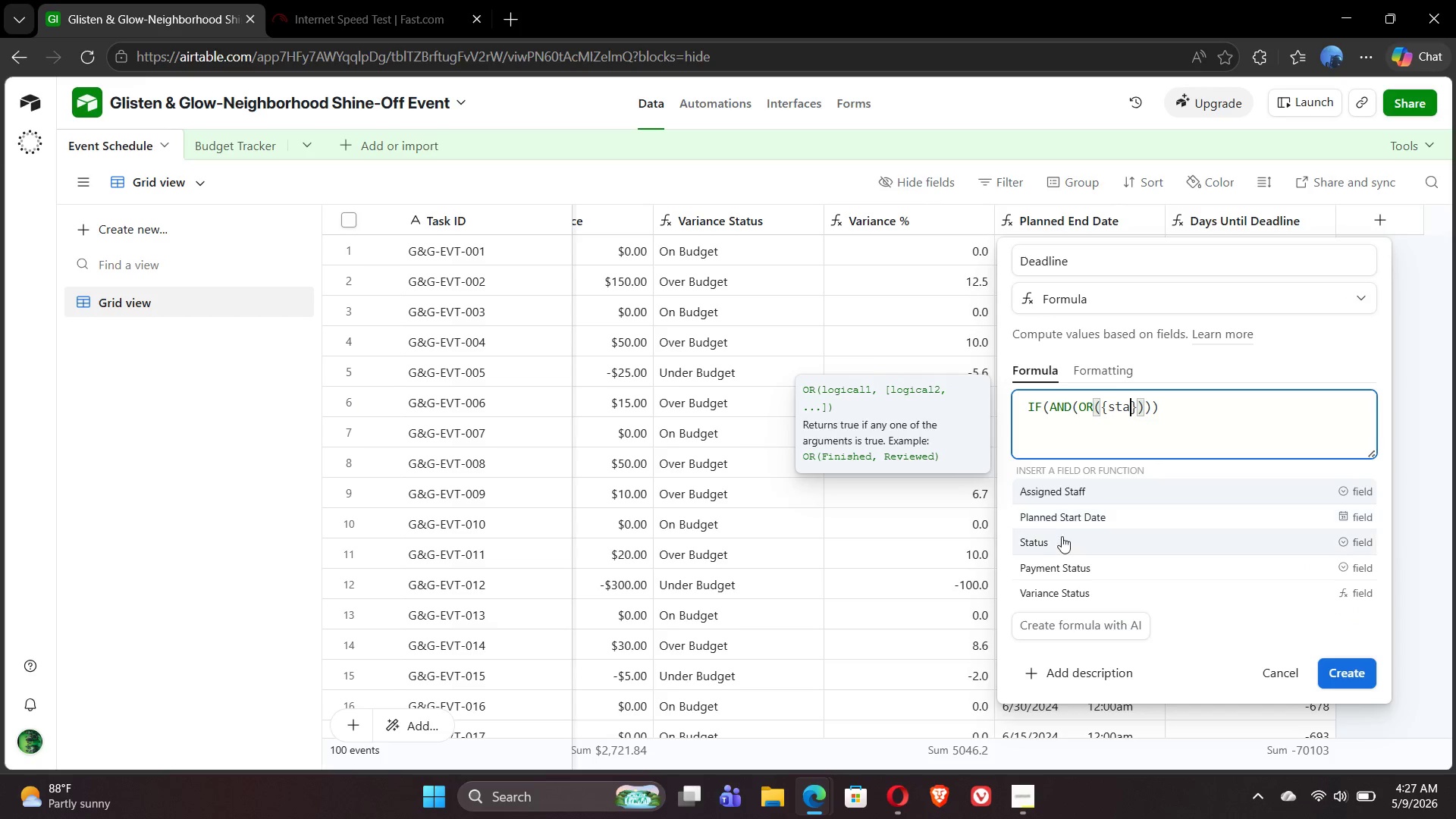 
left_click([1064, 541])
 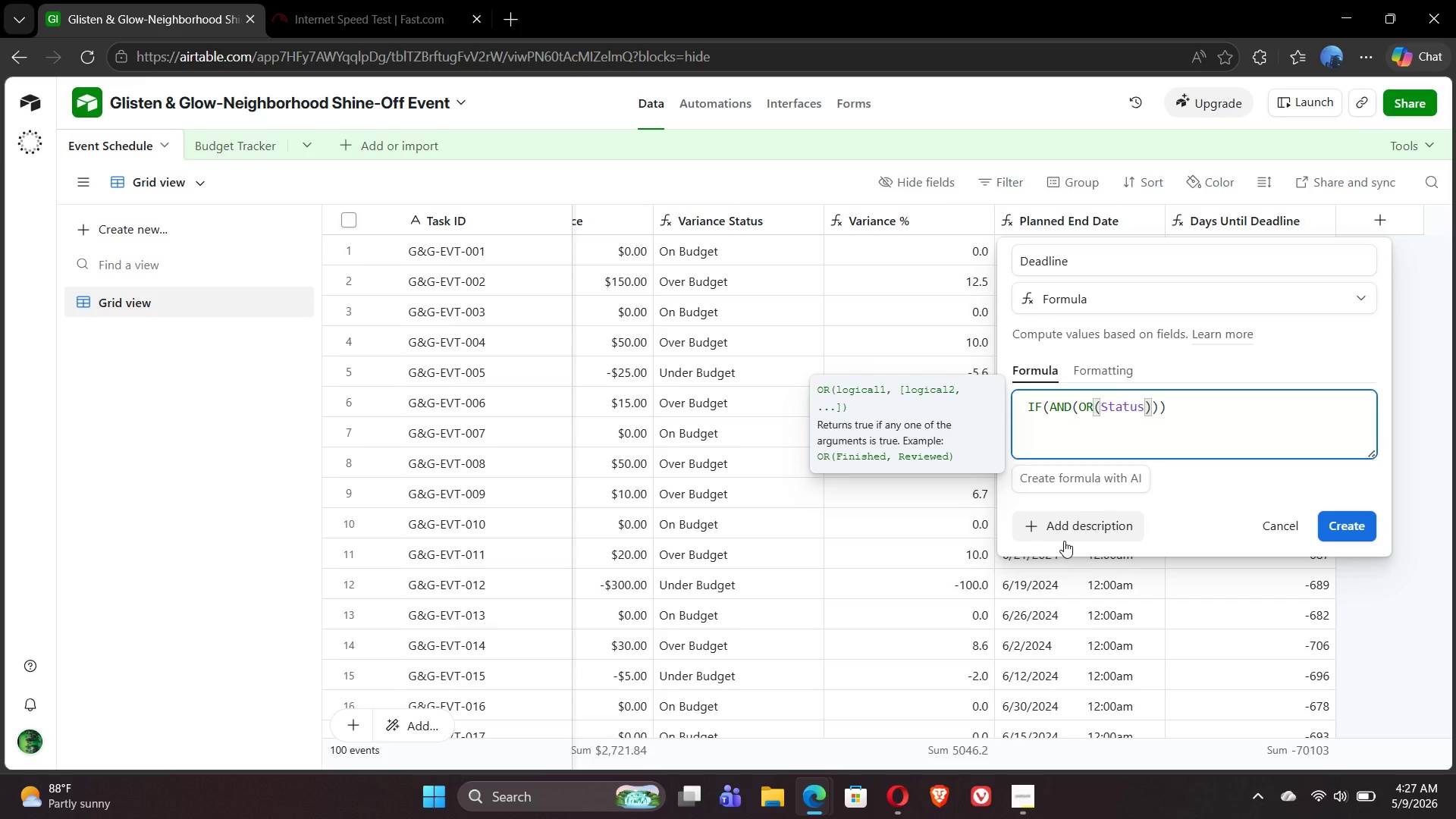 
type(="To)
 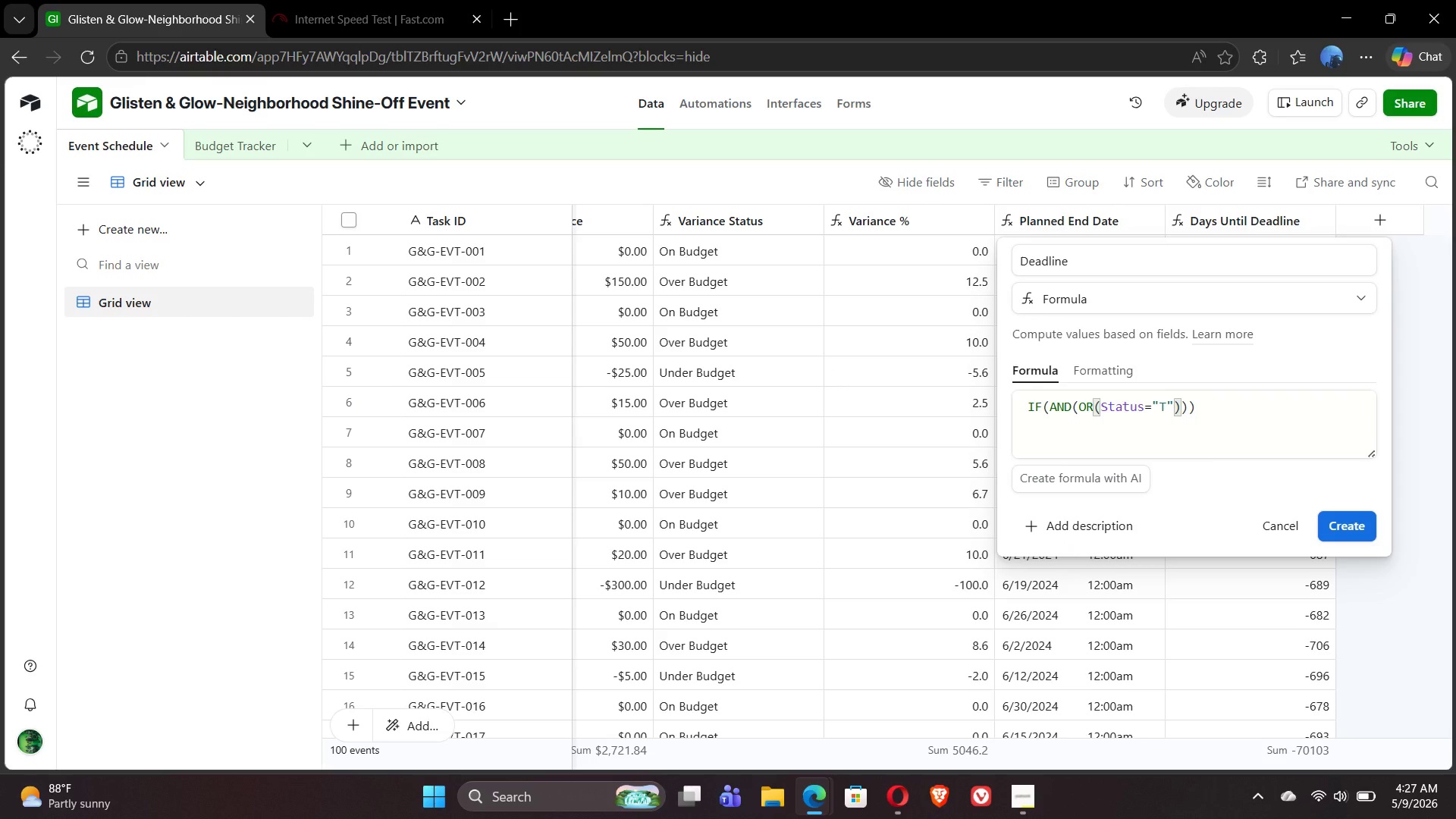 
left_click([1166, 406])
 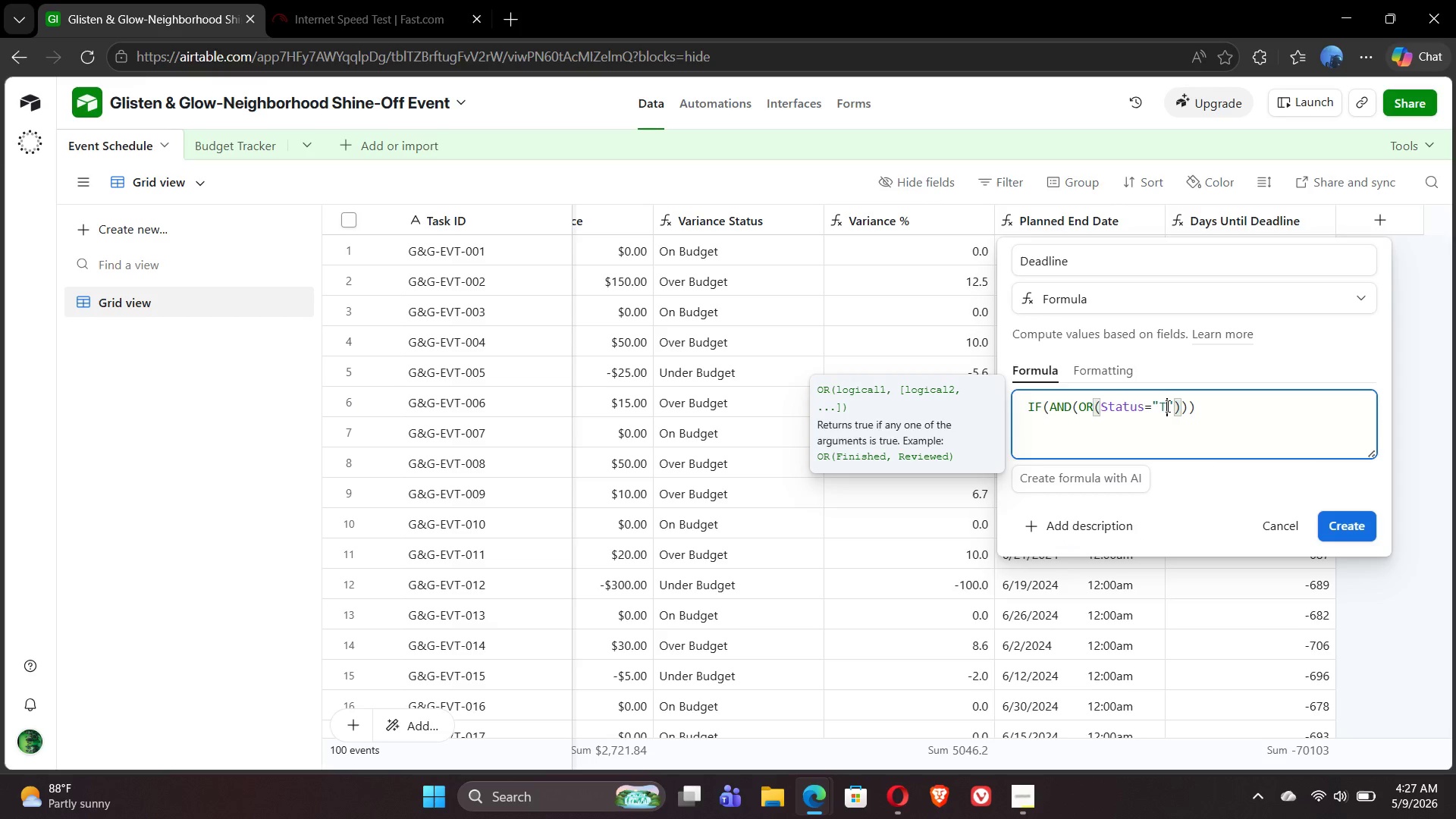 
type(o-Do)
 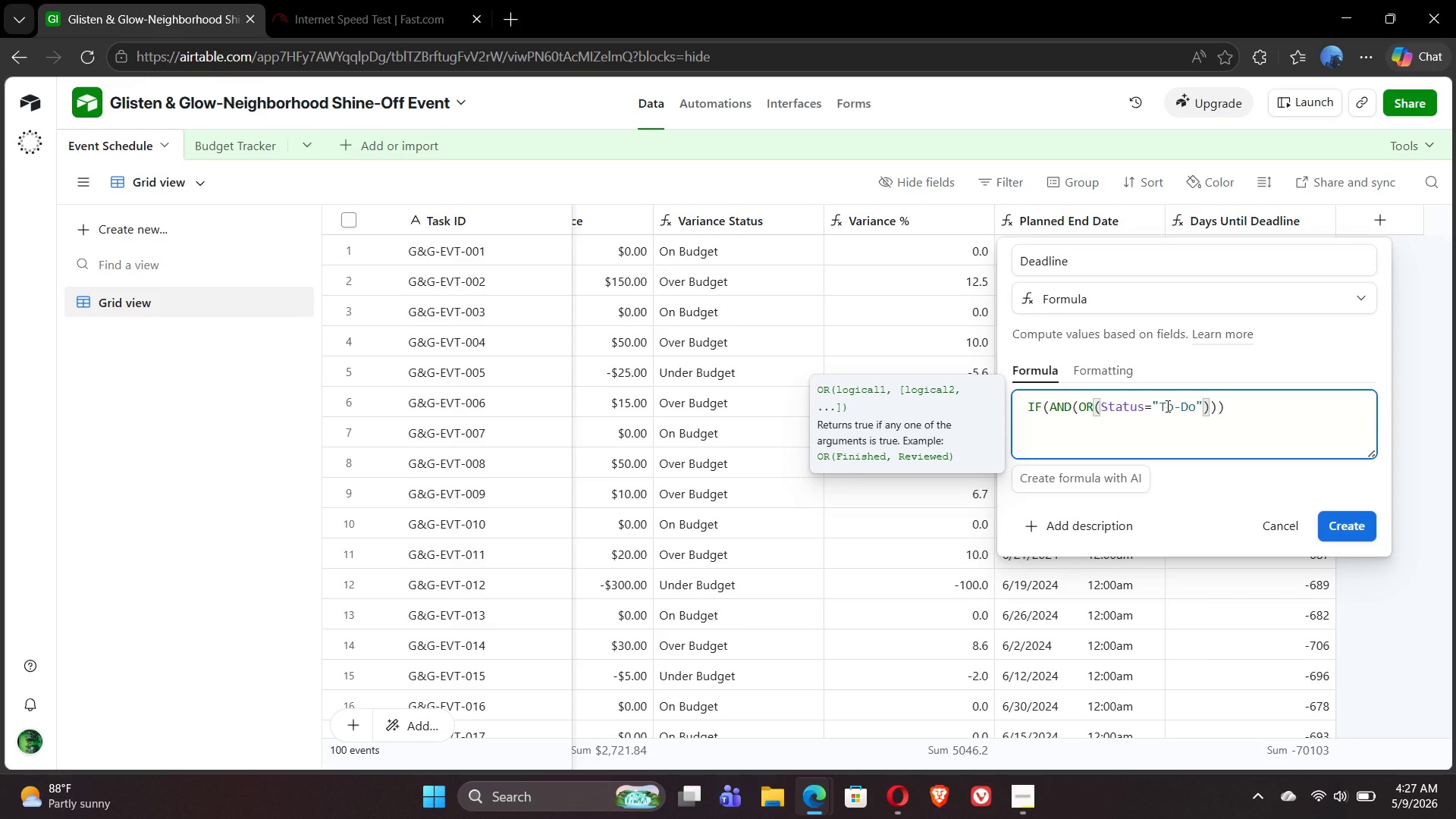 
key(ArrowRight)
 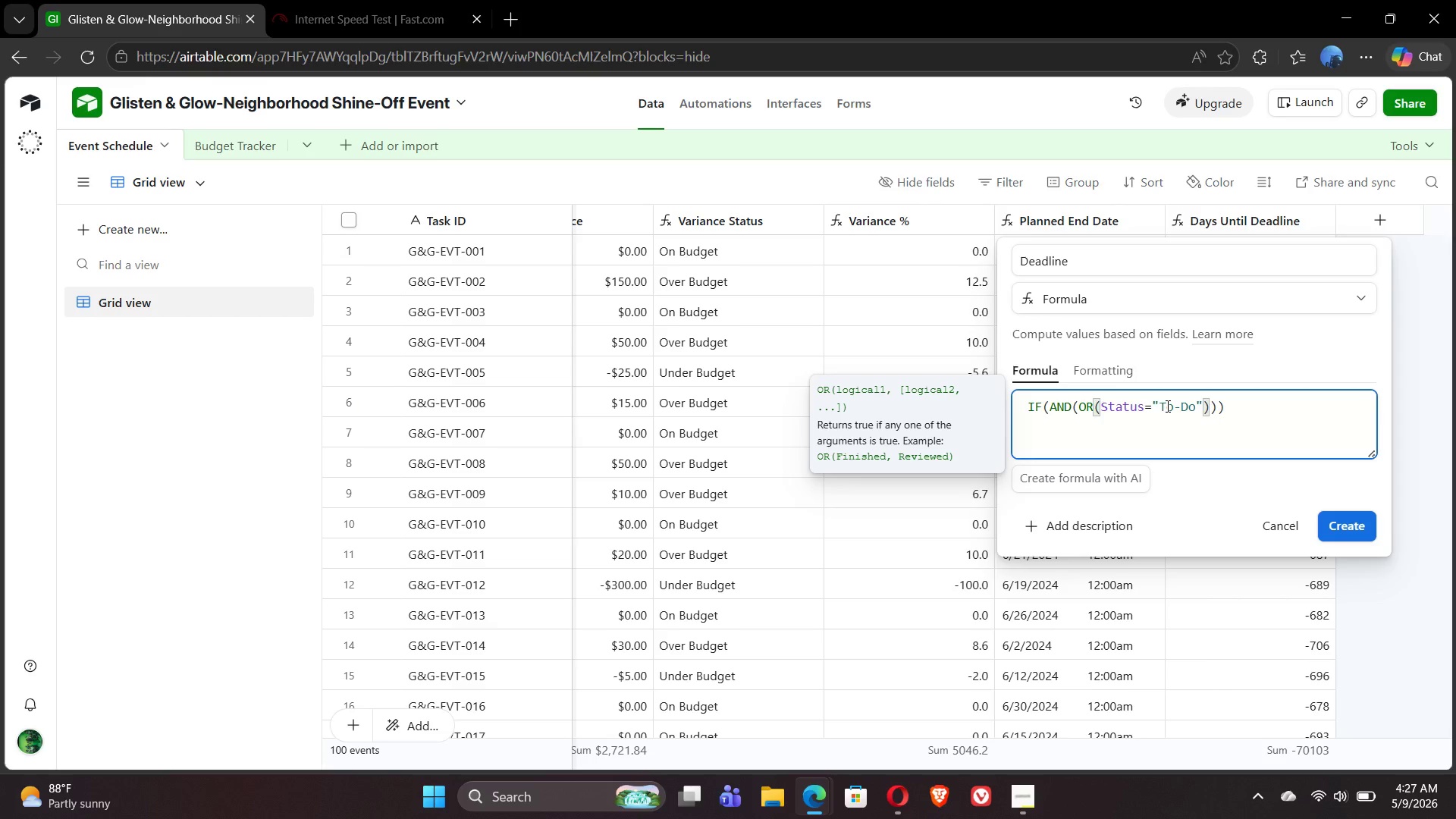 
key(Comma)
 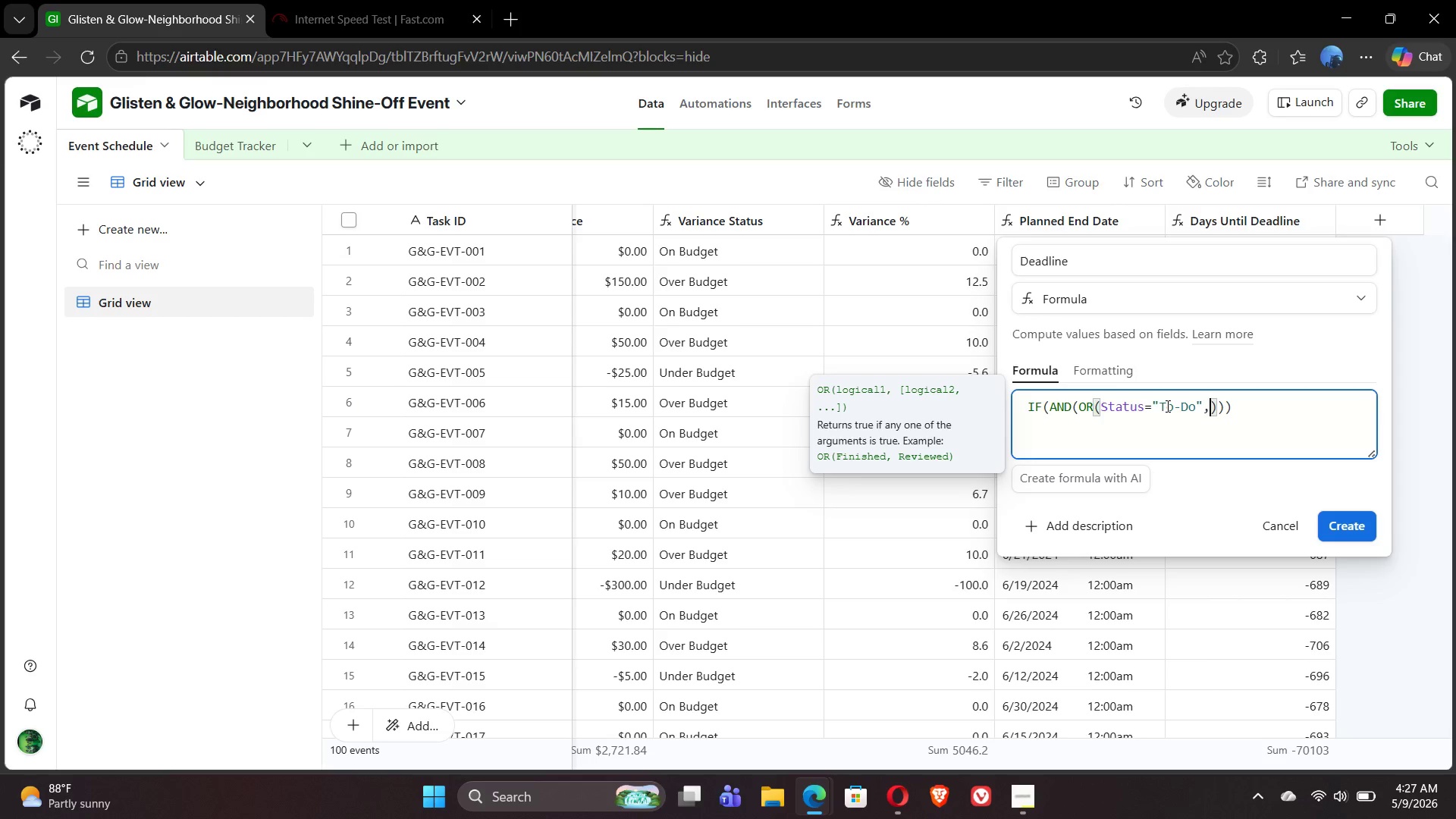 
wait(6.17)
 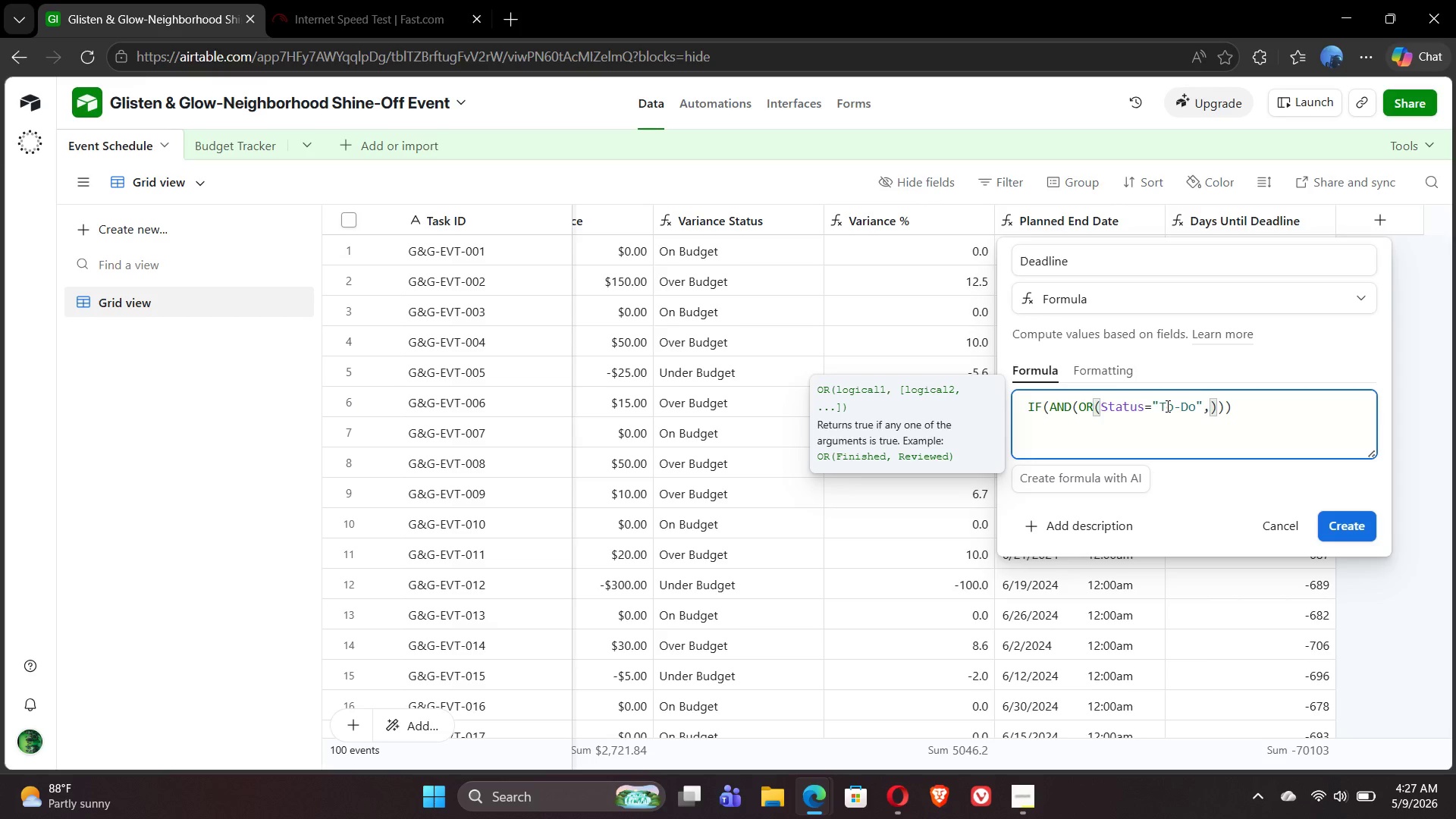 
type({st)
 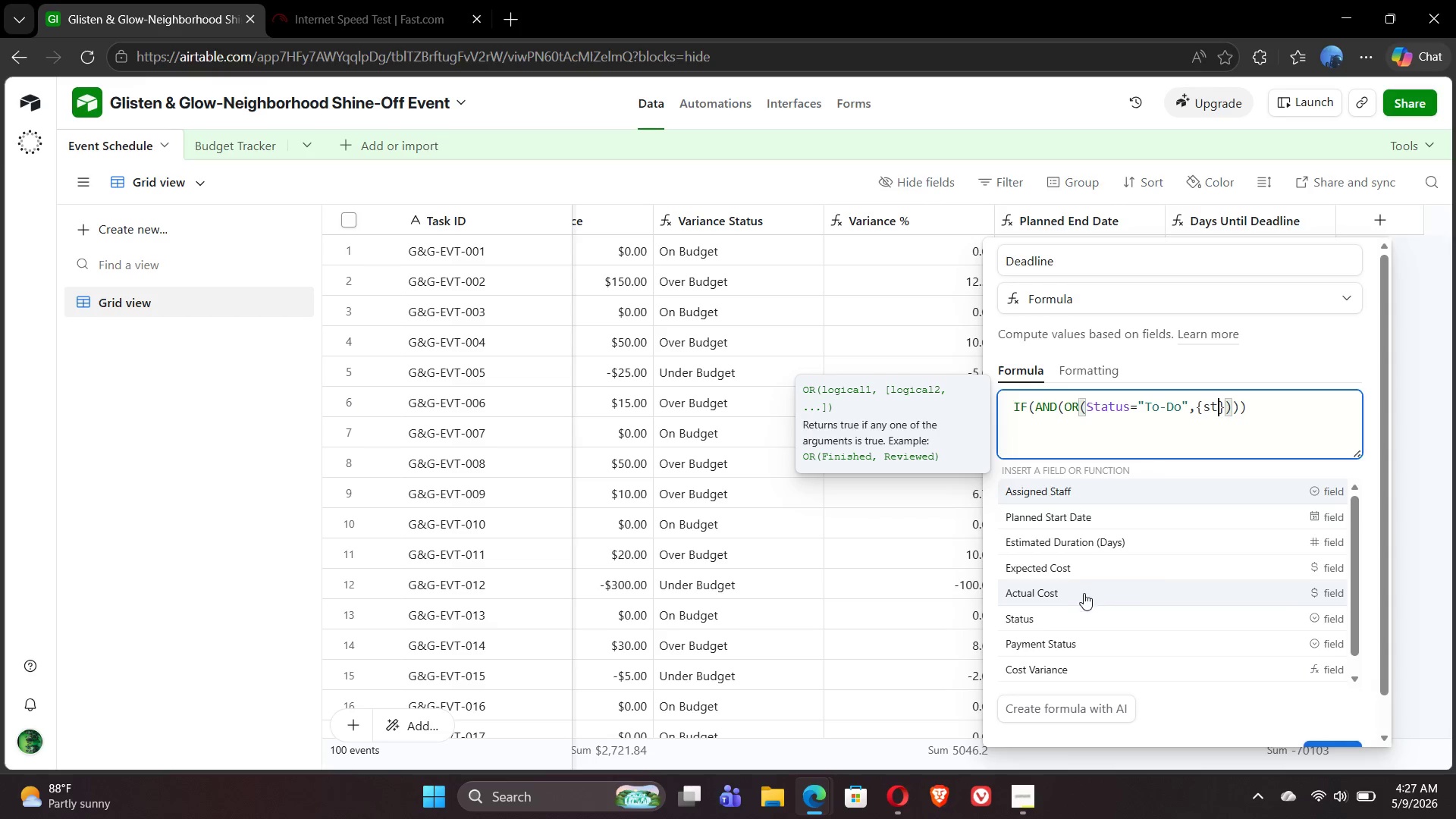 
left_click([1074, 613])
 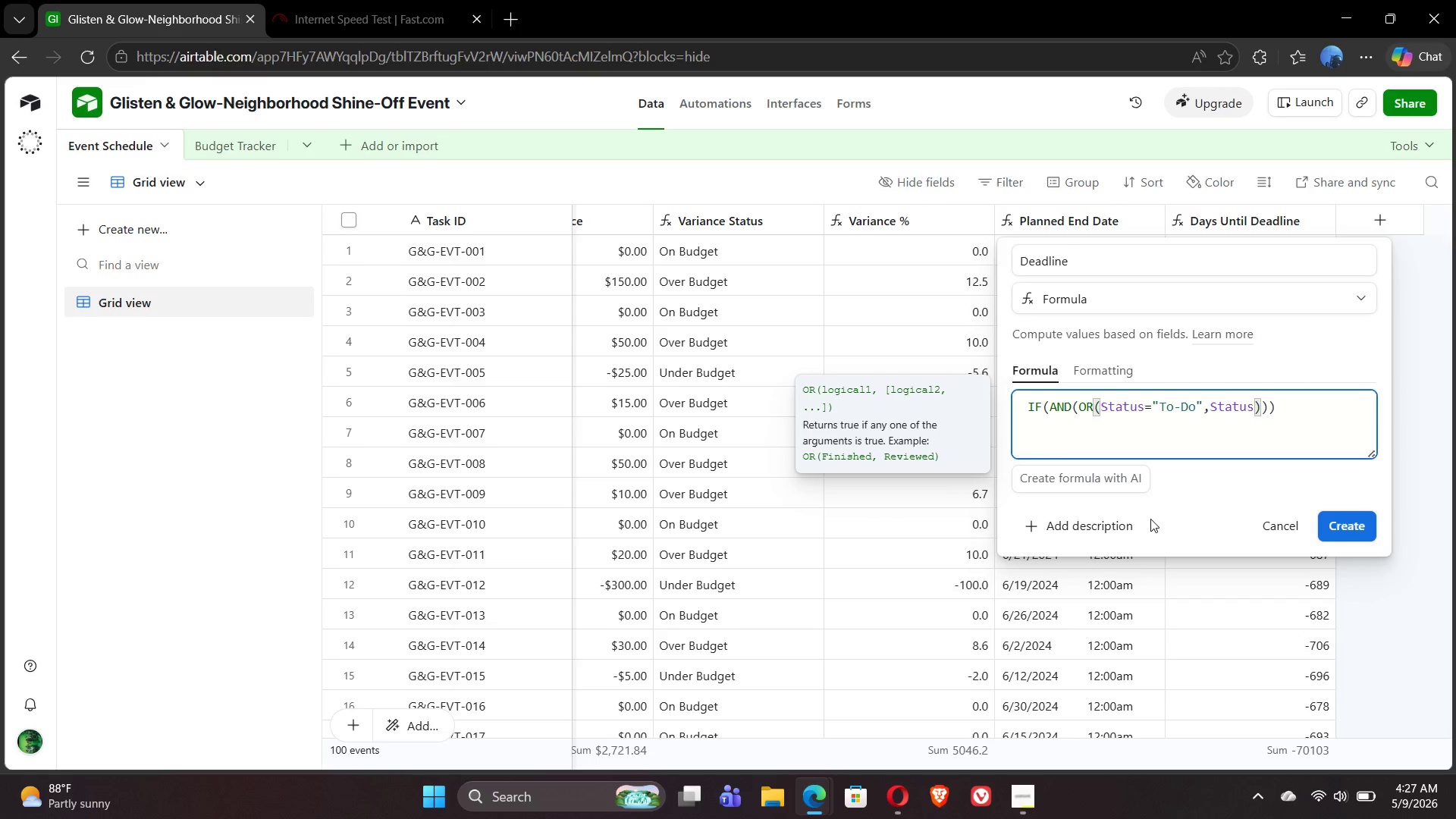 
wait(6.17)
 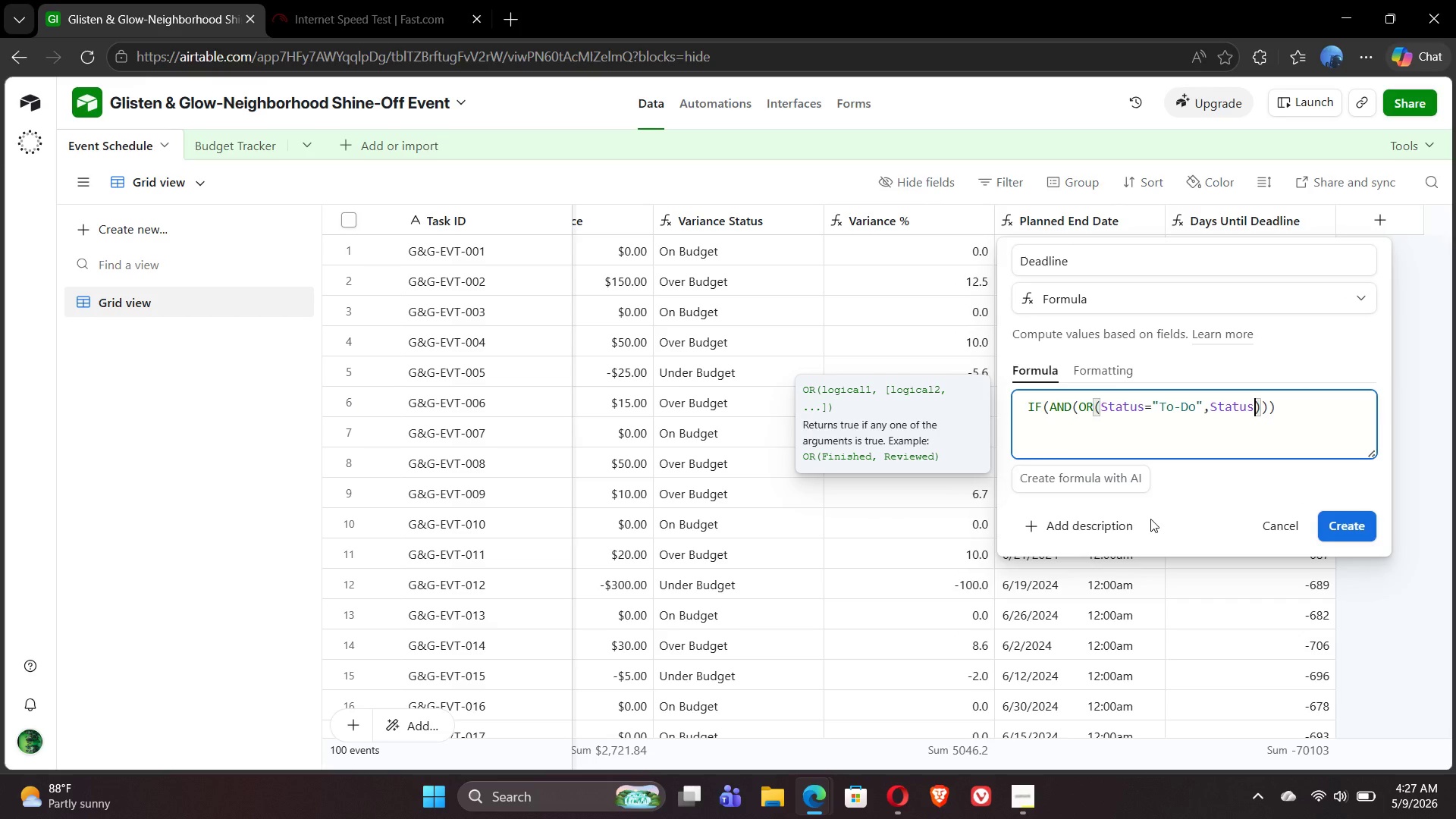 
key(Backspace)
 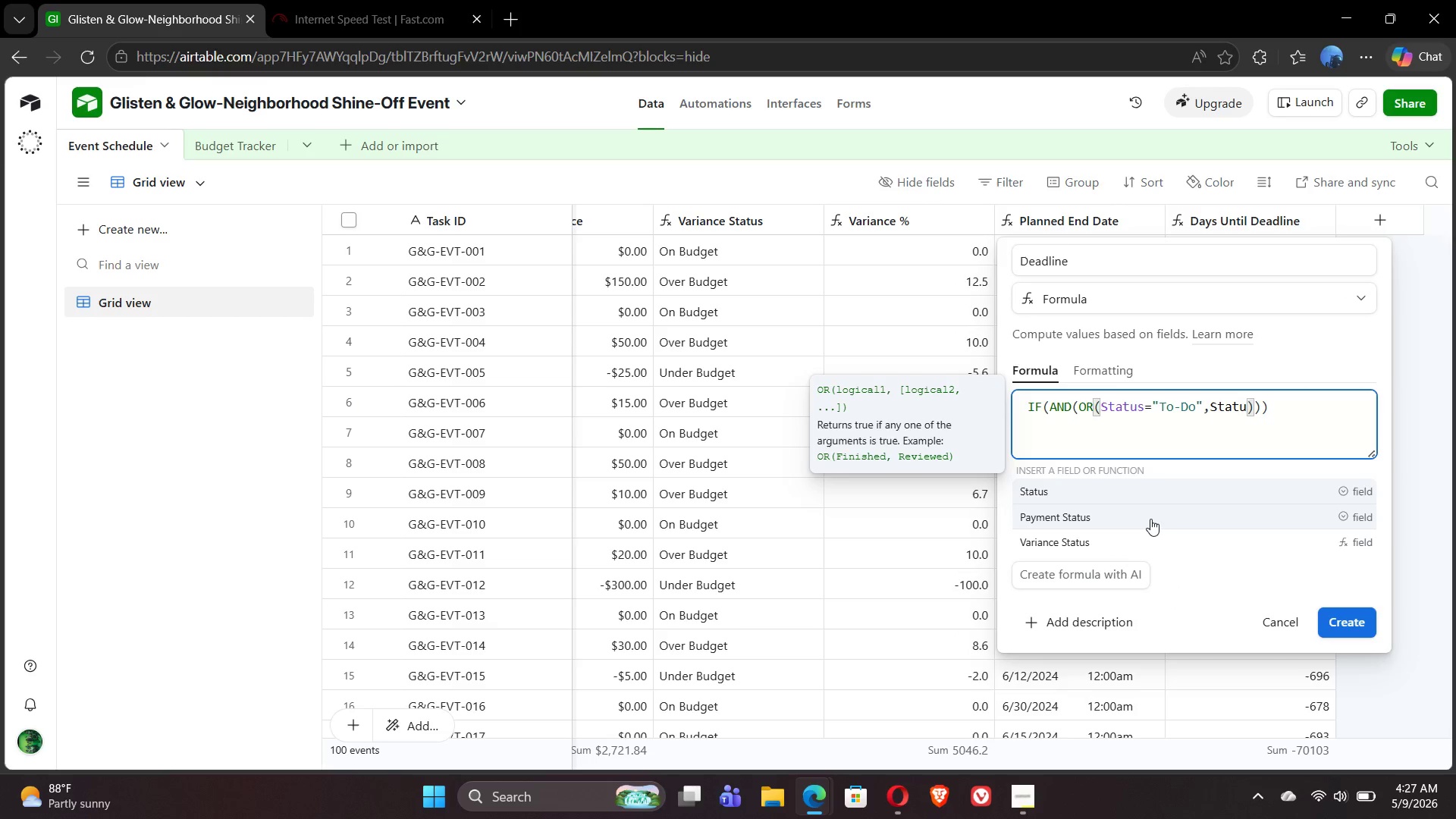 
key(Backspace)
 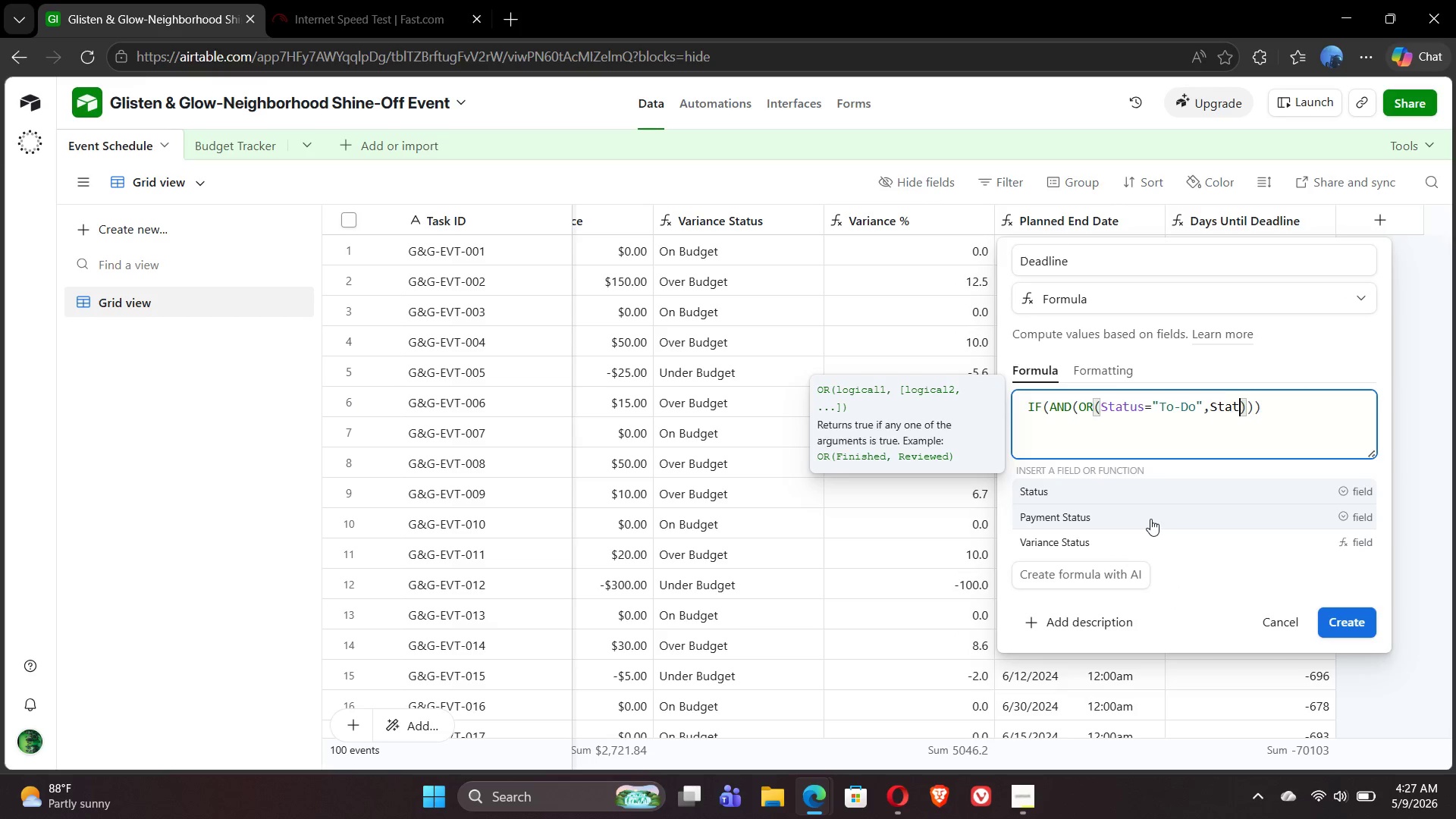 
key(Backspace)
 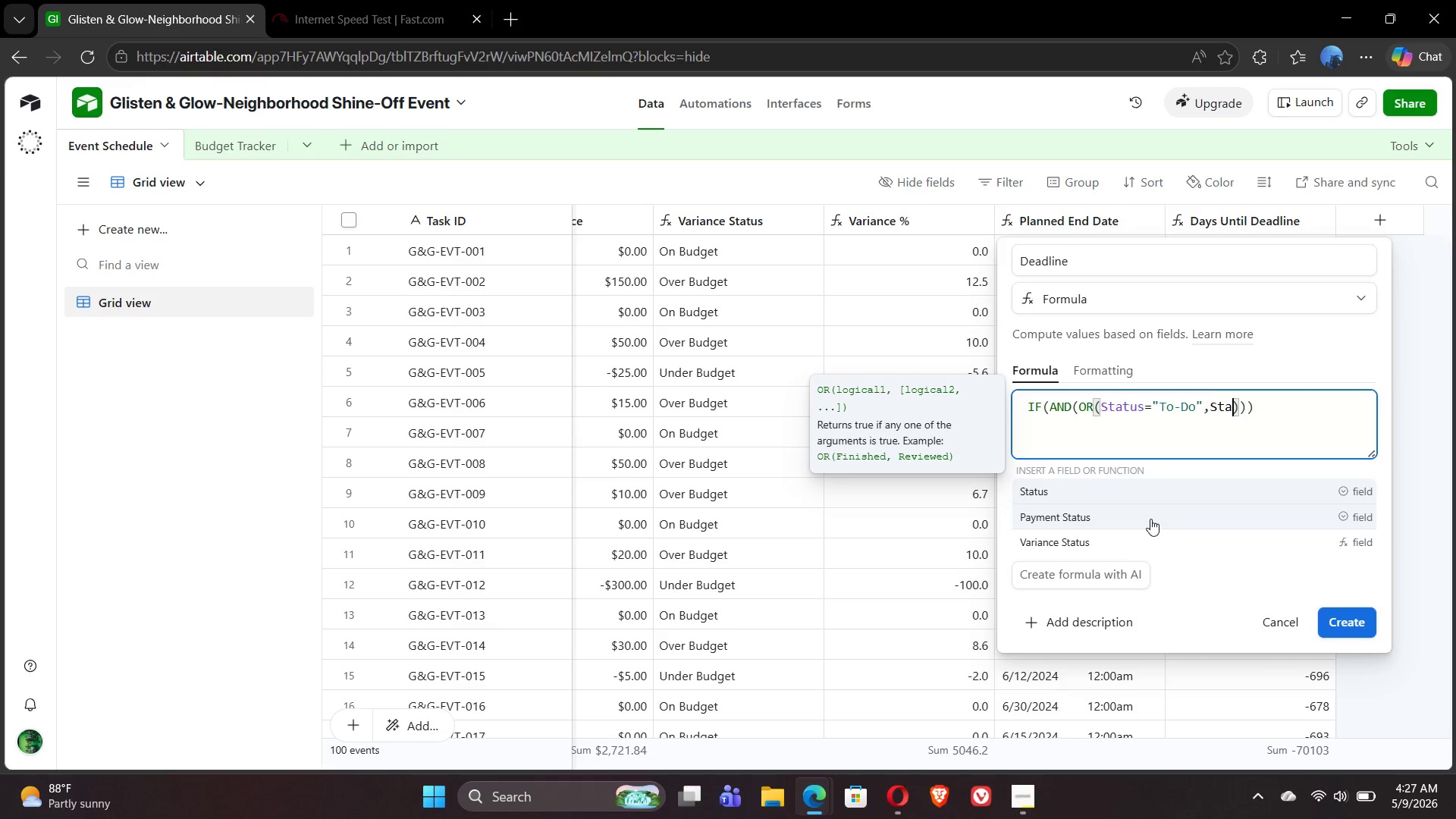 
key(Backspace)
 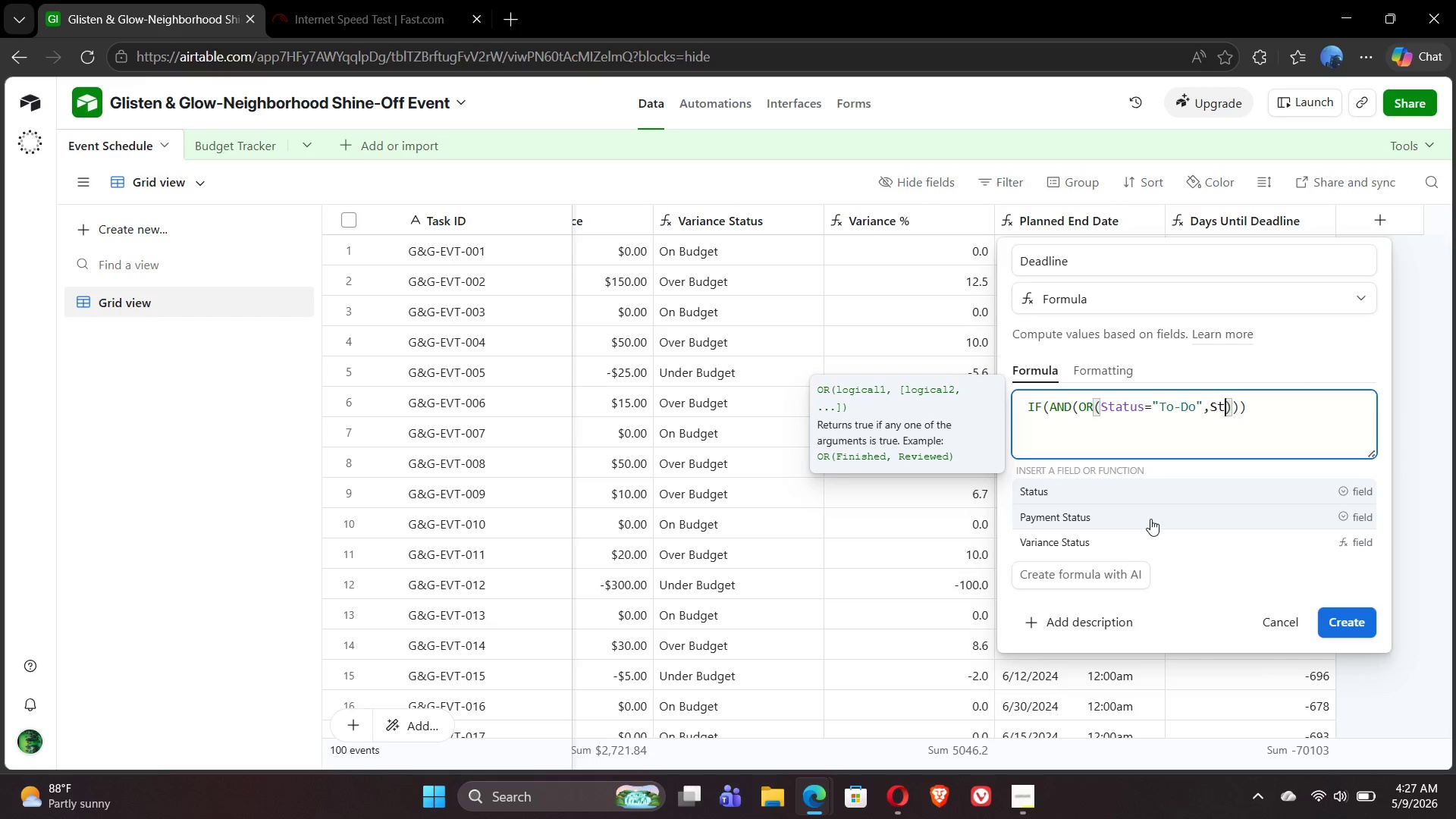 
key(Backspace)
 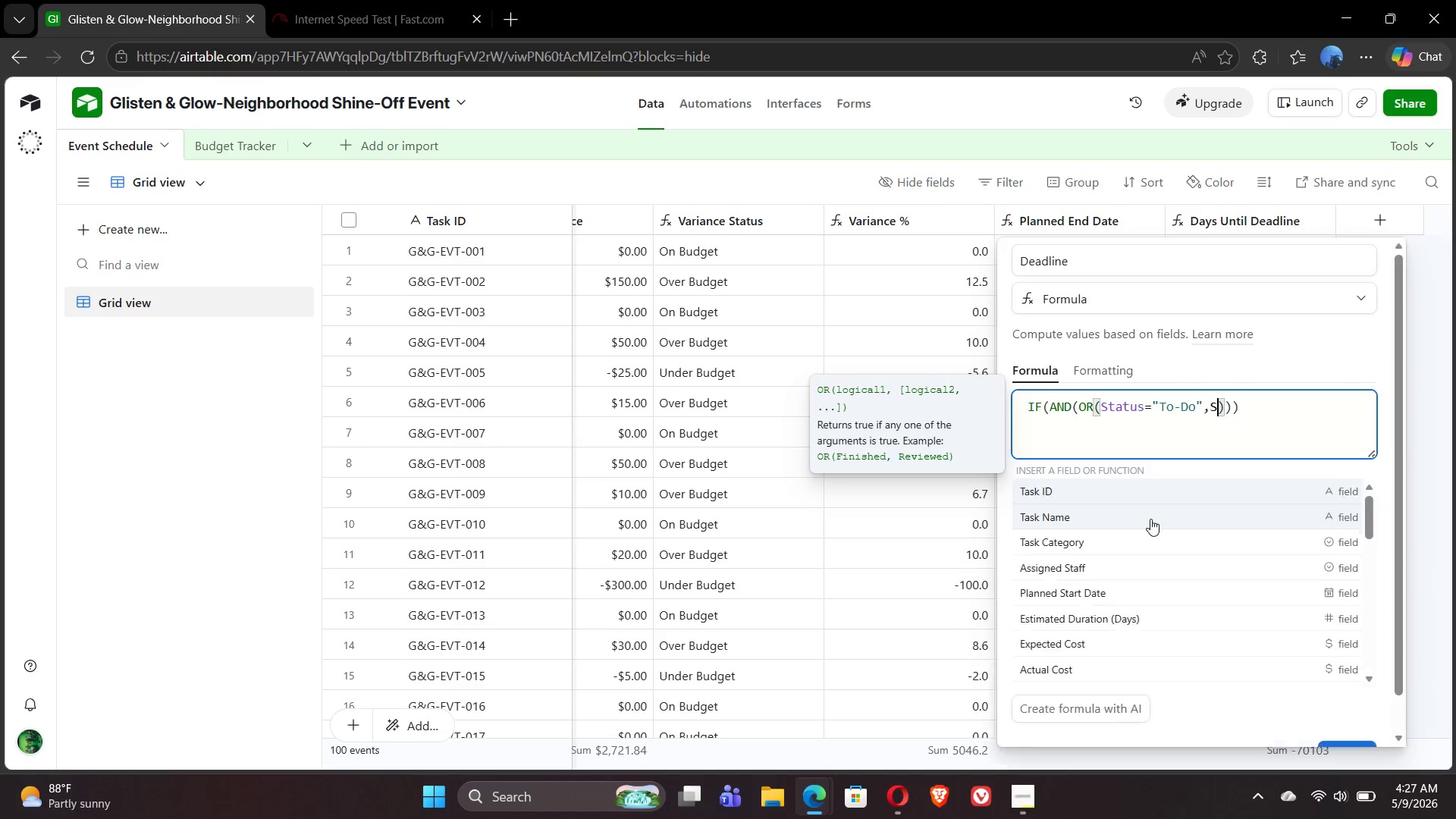 
key(Backspace)
 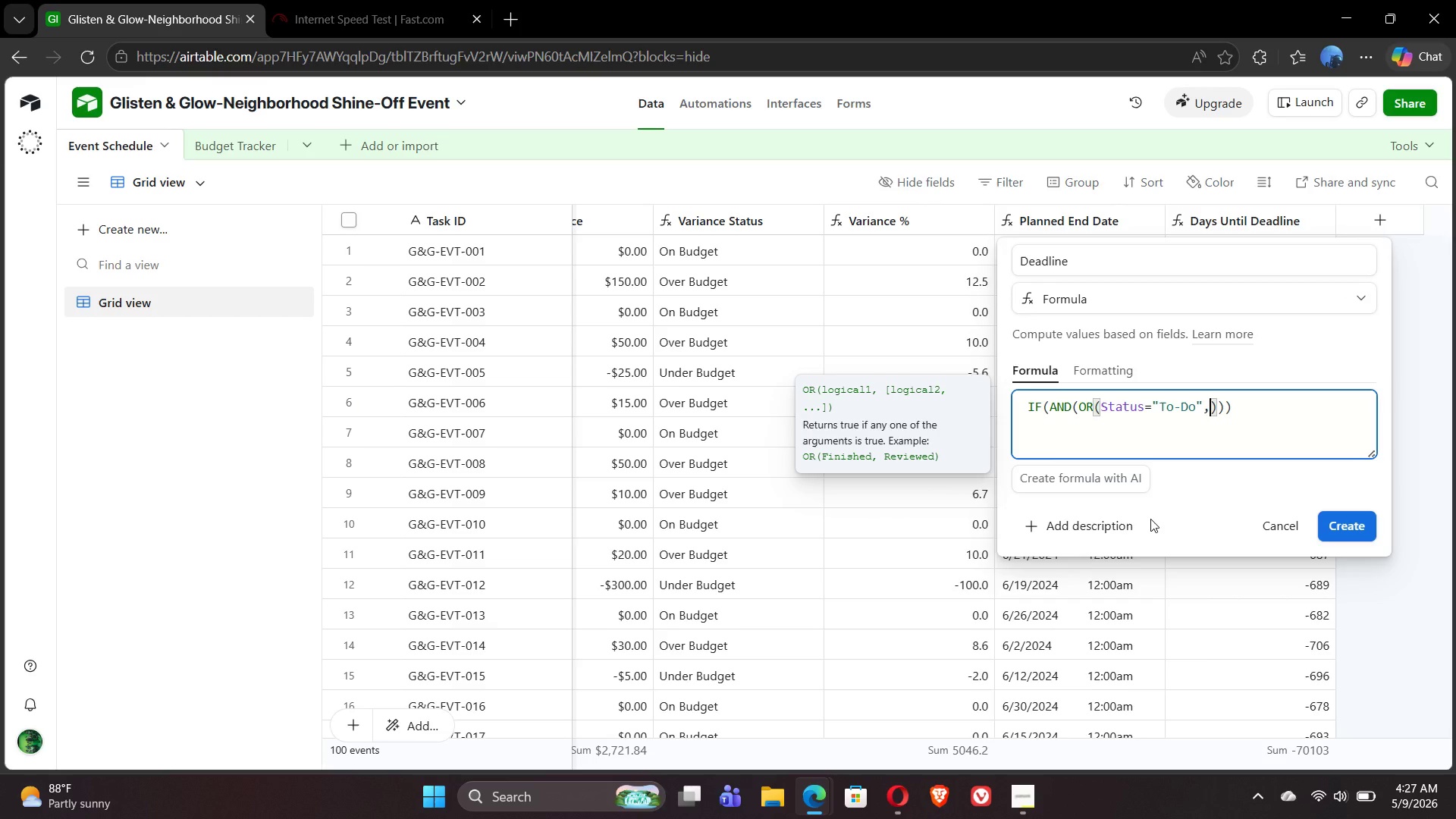 
type({sta)
 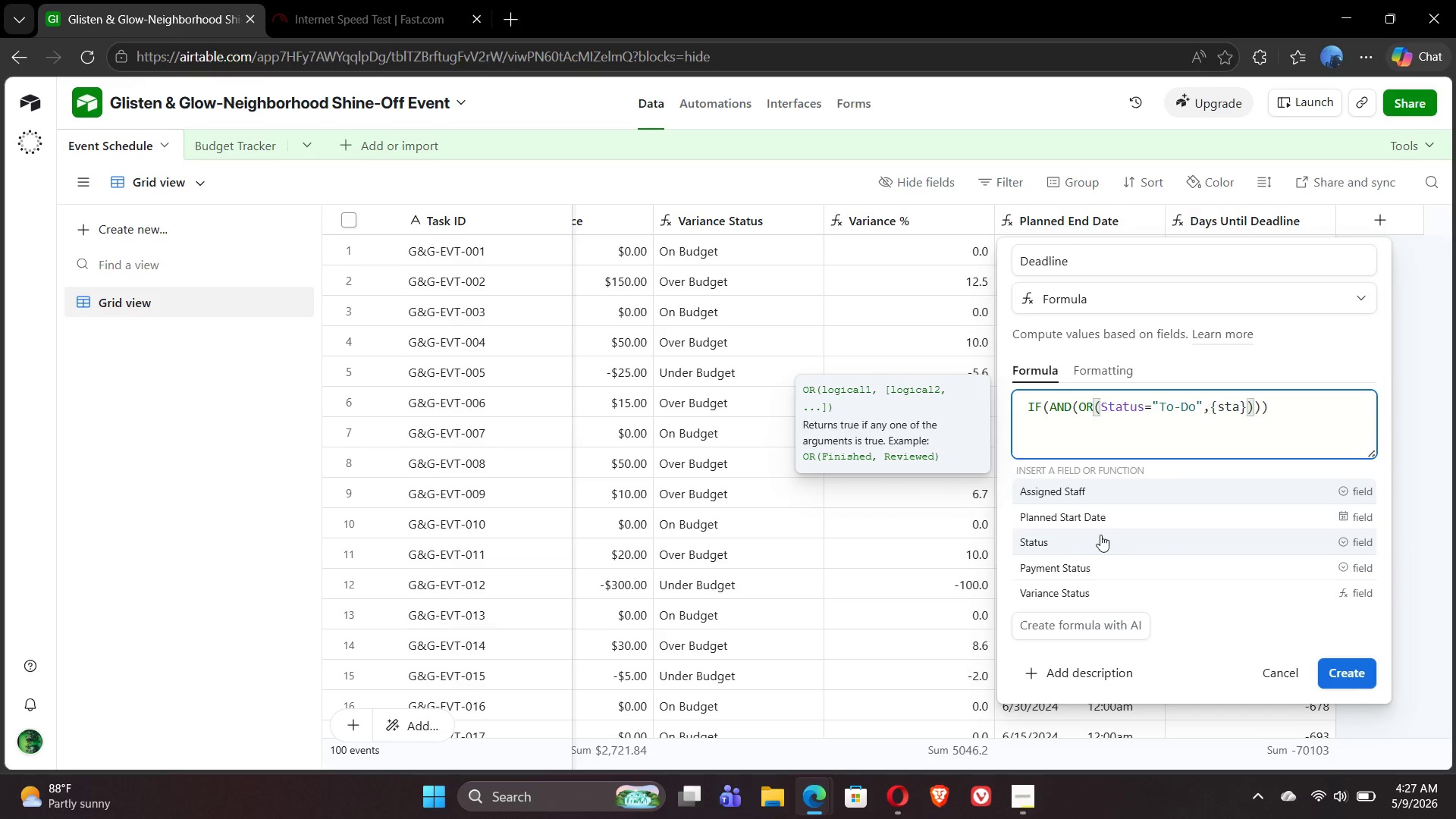 
left_click([1096, 535])
 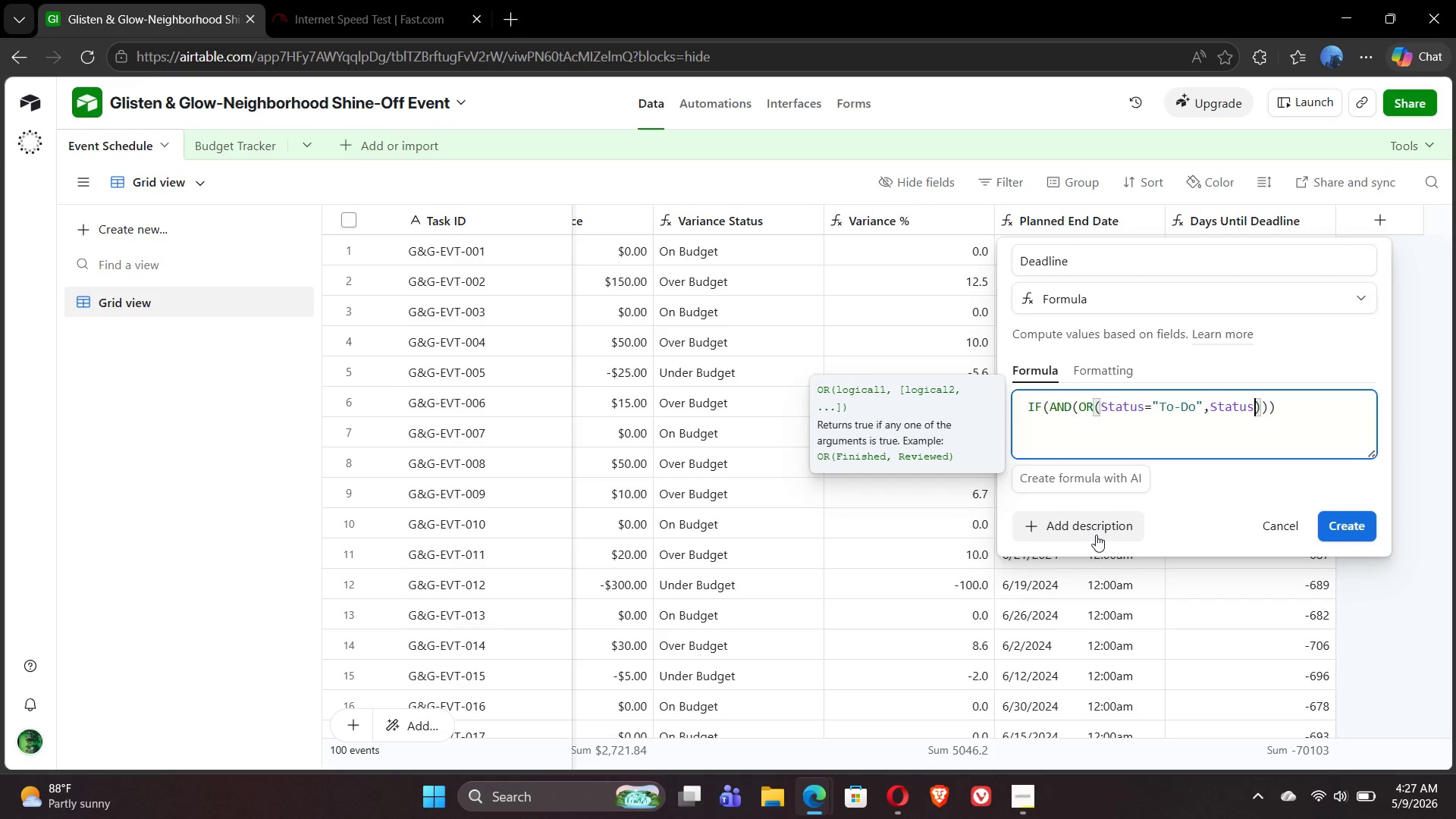 
key(Shift+BracketRight)
 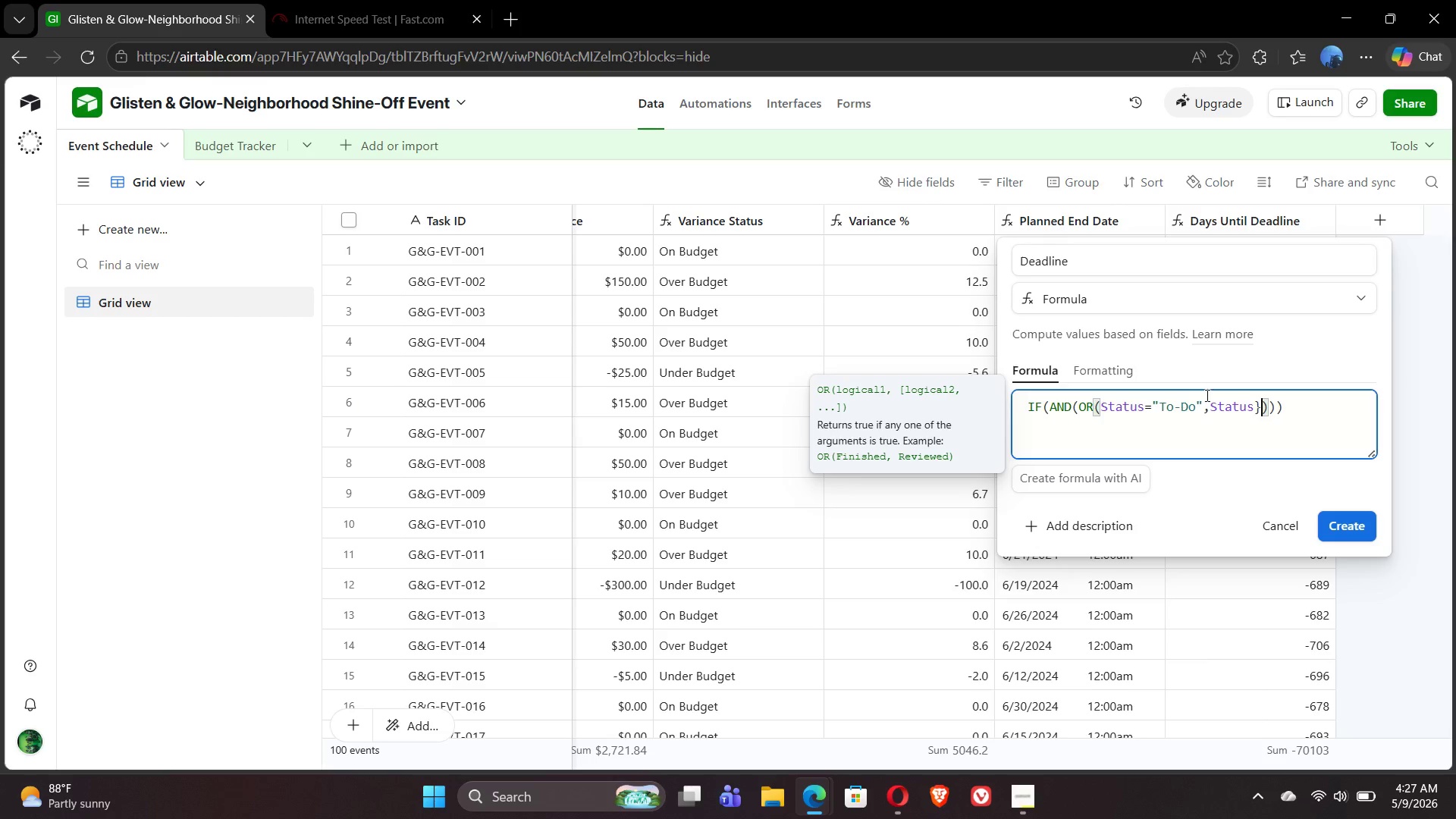 
left_click([1212, 407])
 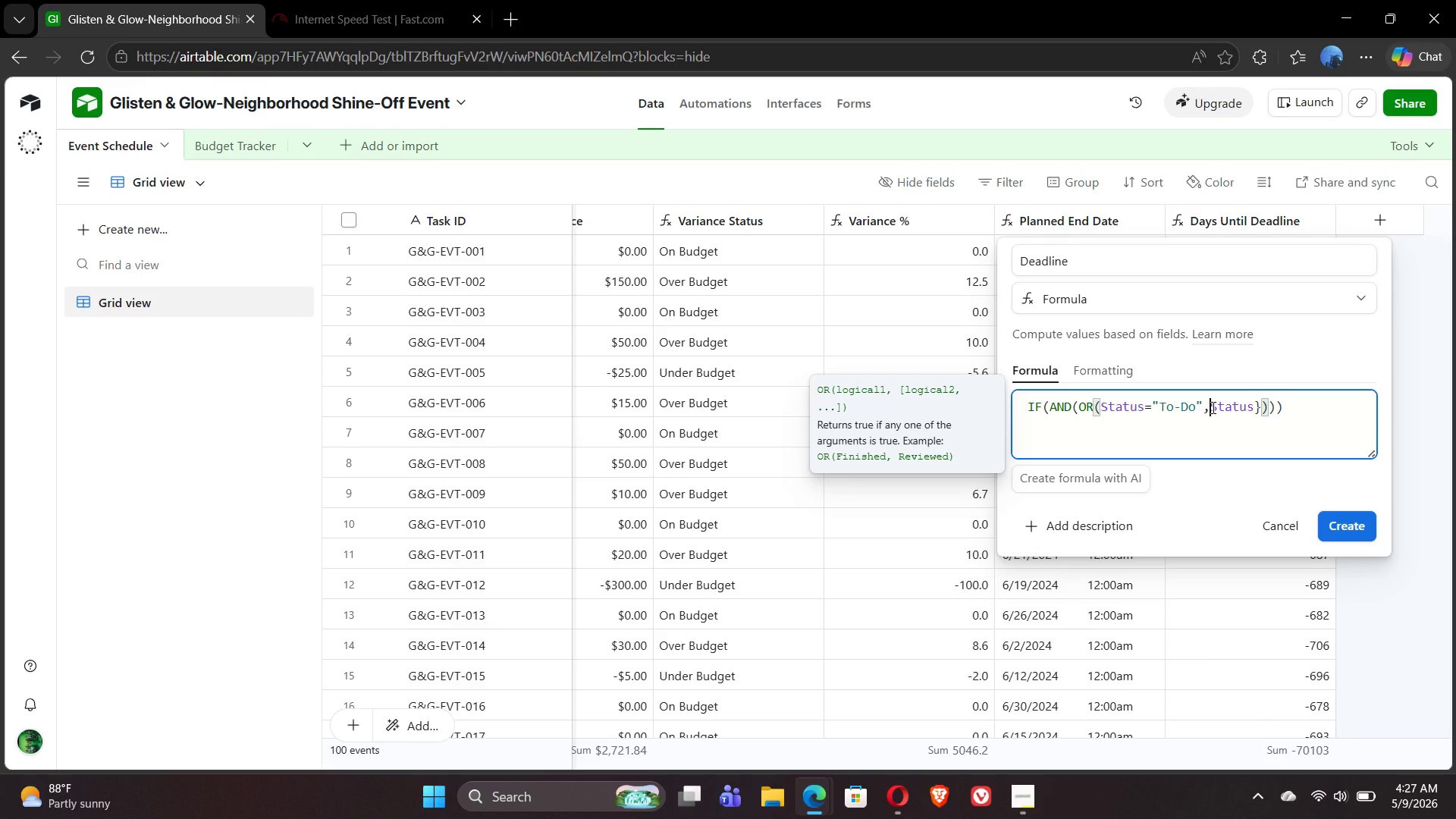 
key(Shift+BracketLeft)
 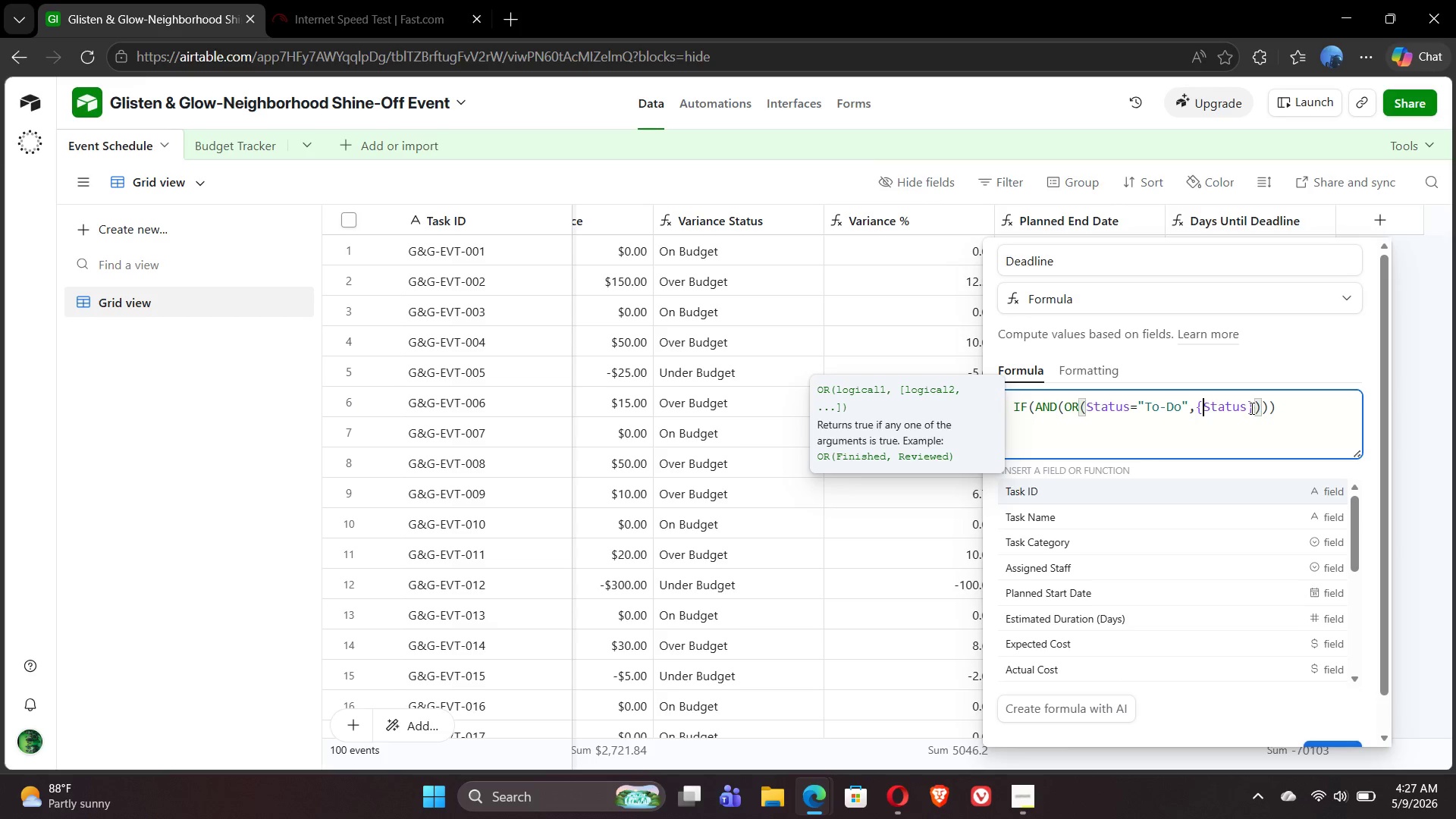 
left_click([1254, 408])
 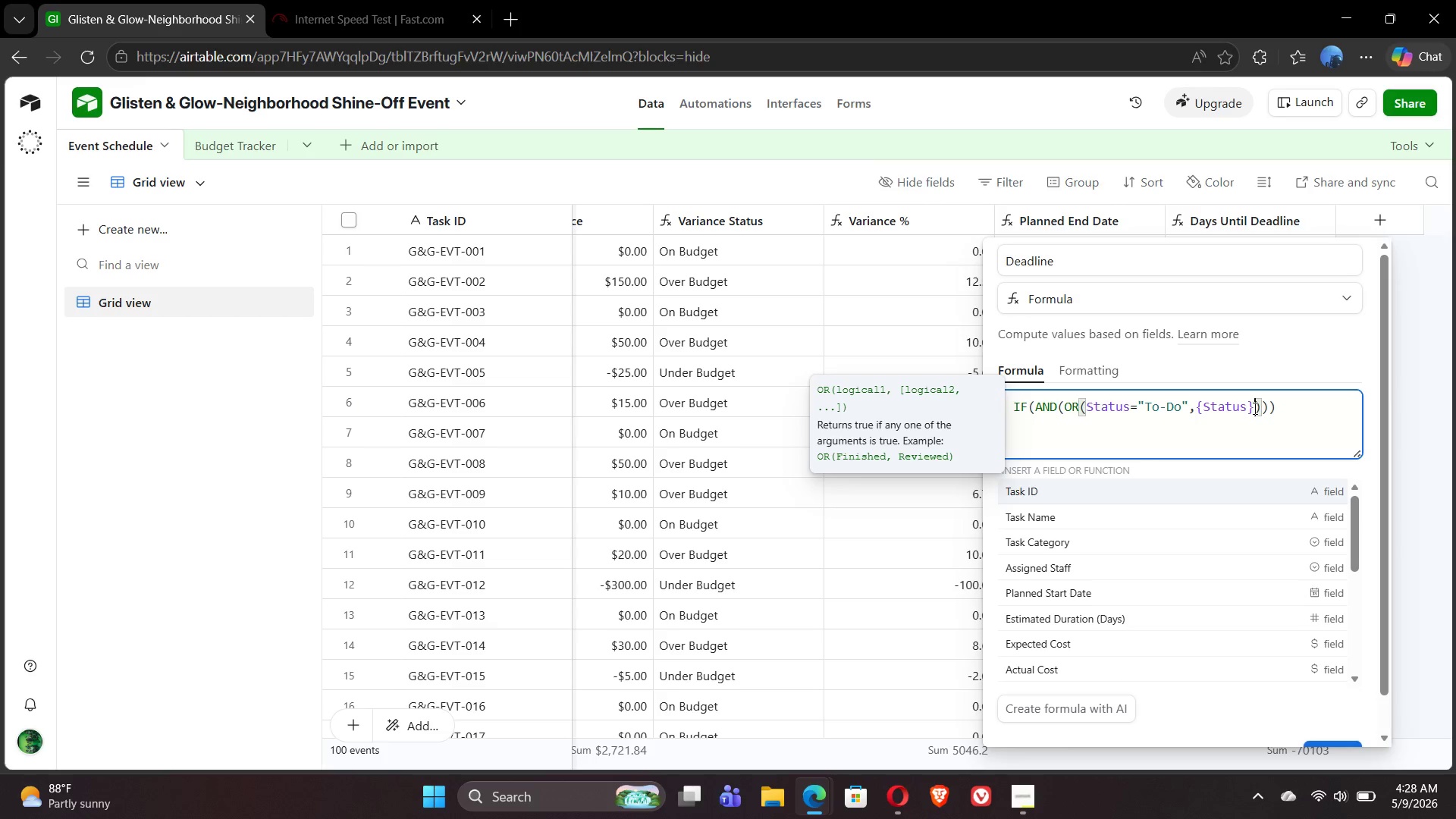 
key(Equal)
 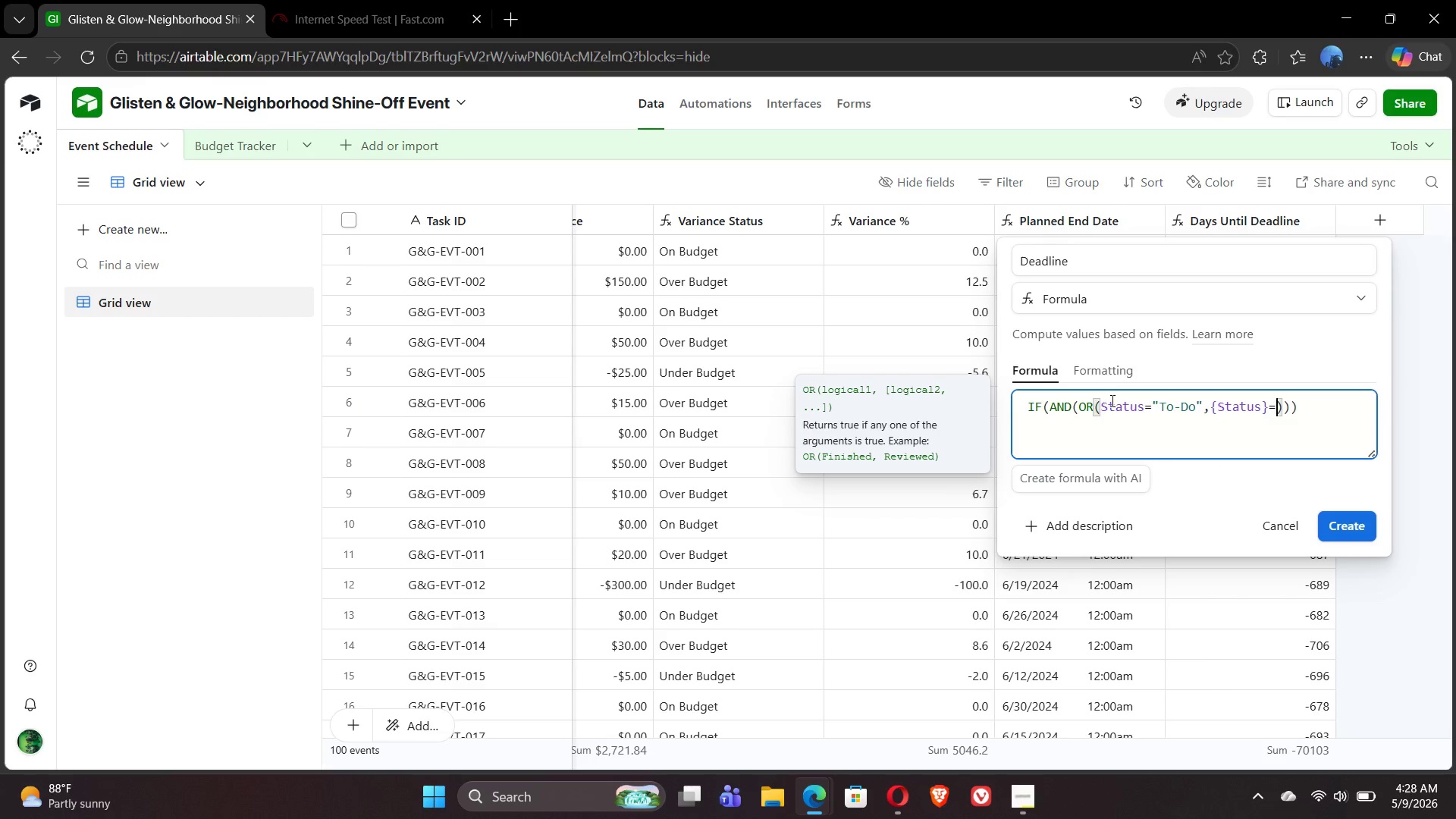 
left_click([1141, 410])
 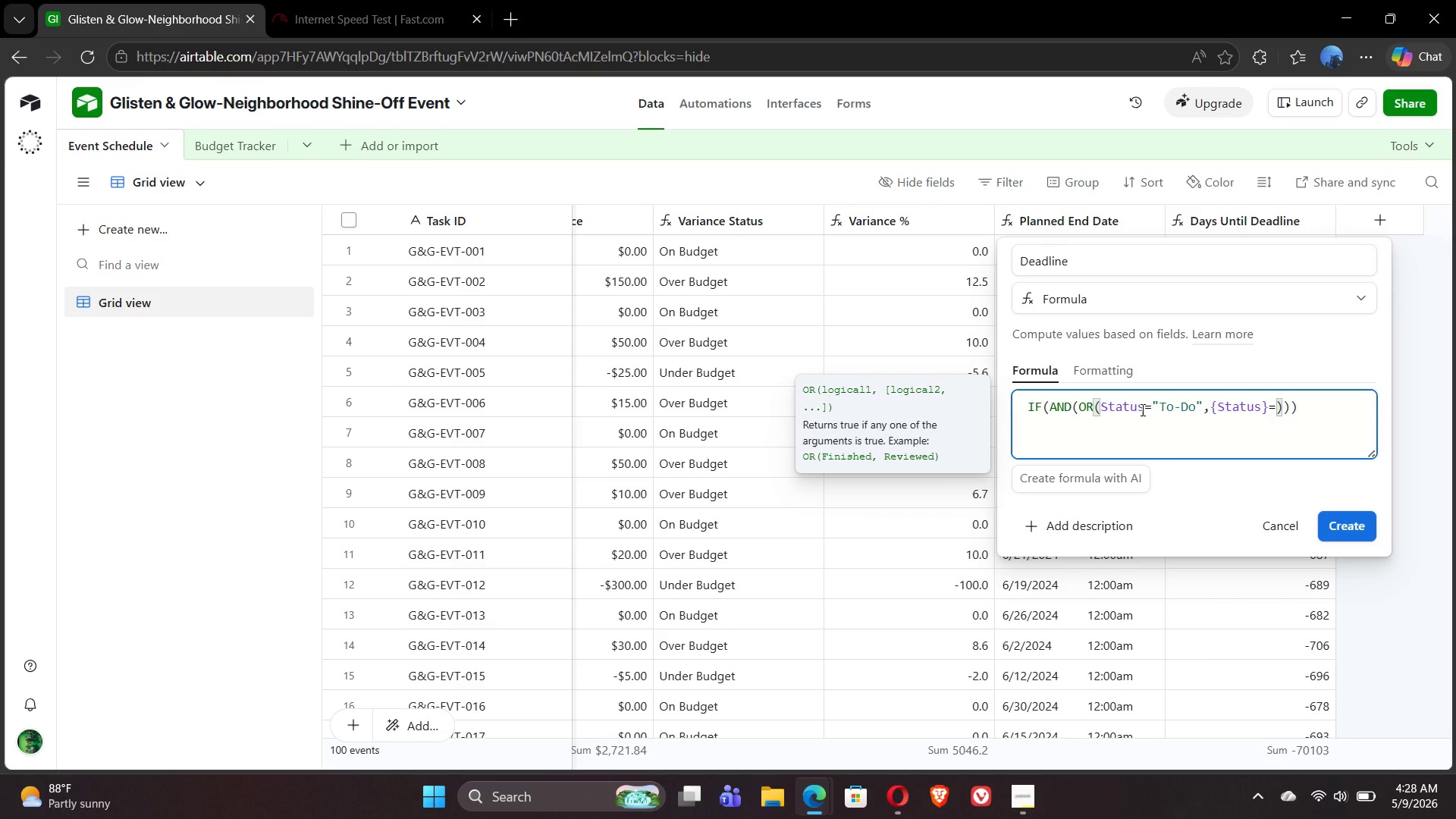 
key(Shift+BracketRight)
 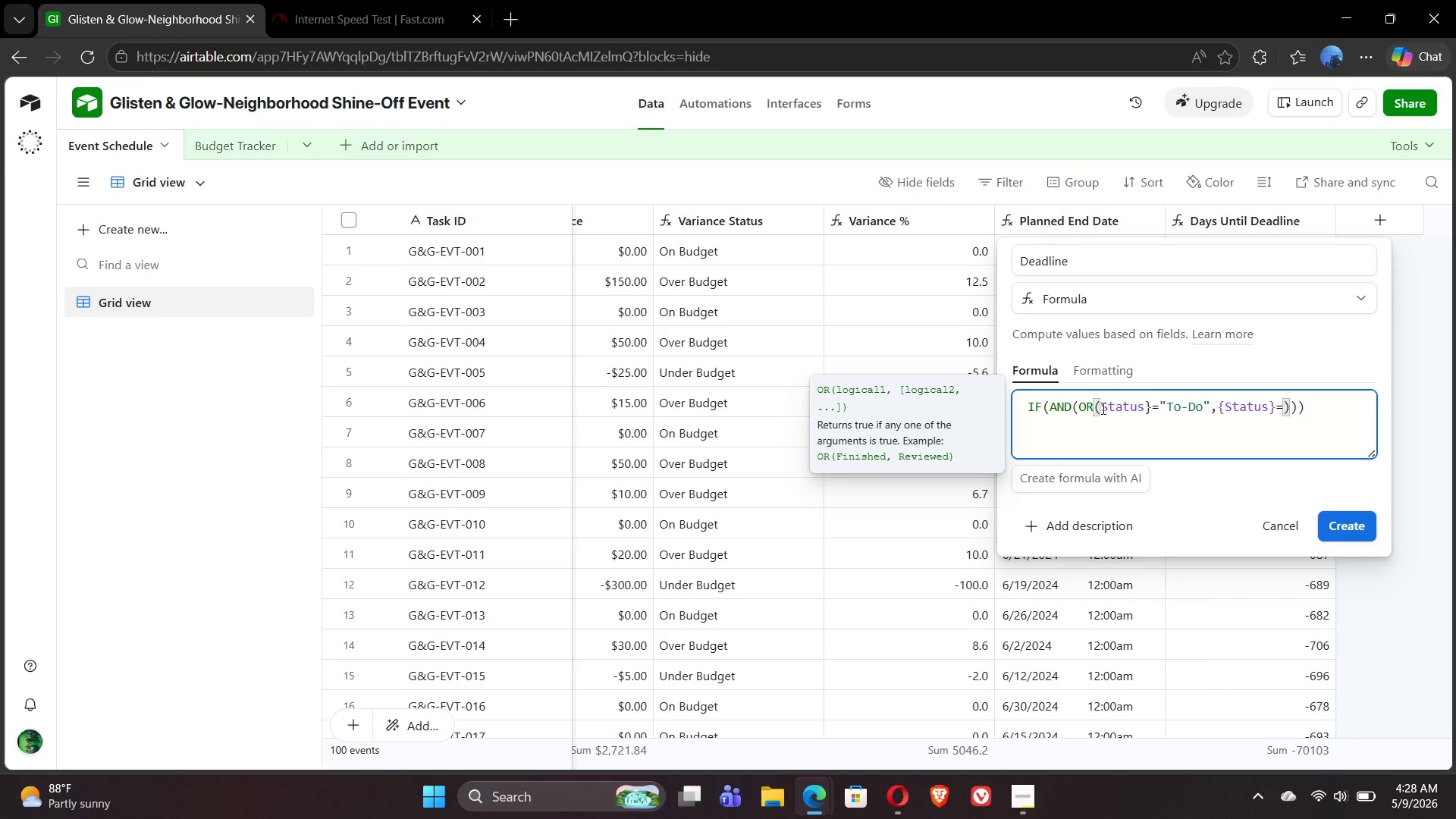 
left_click([1099, 406])
 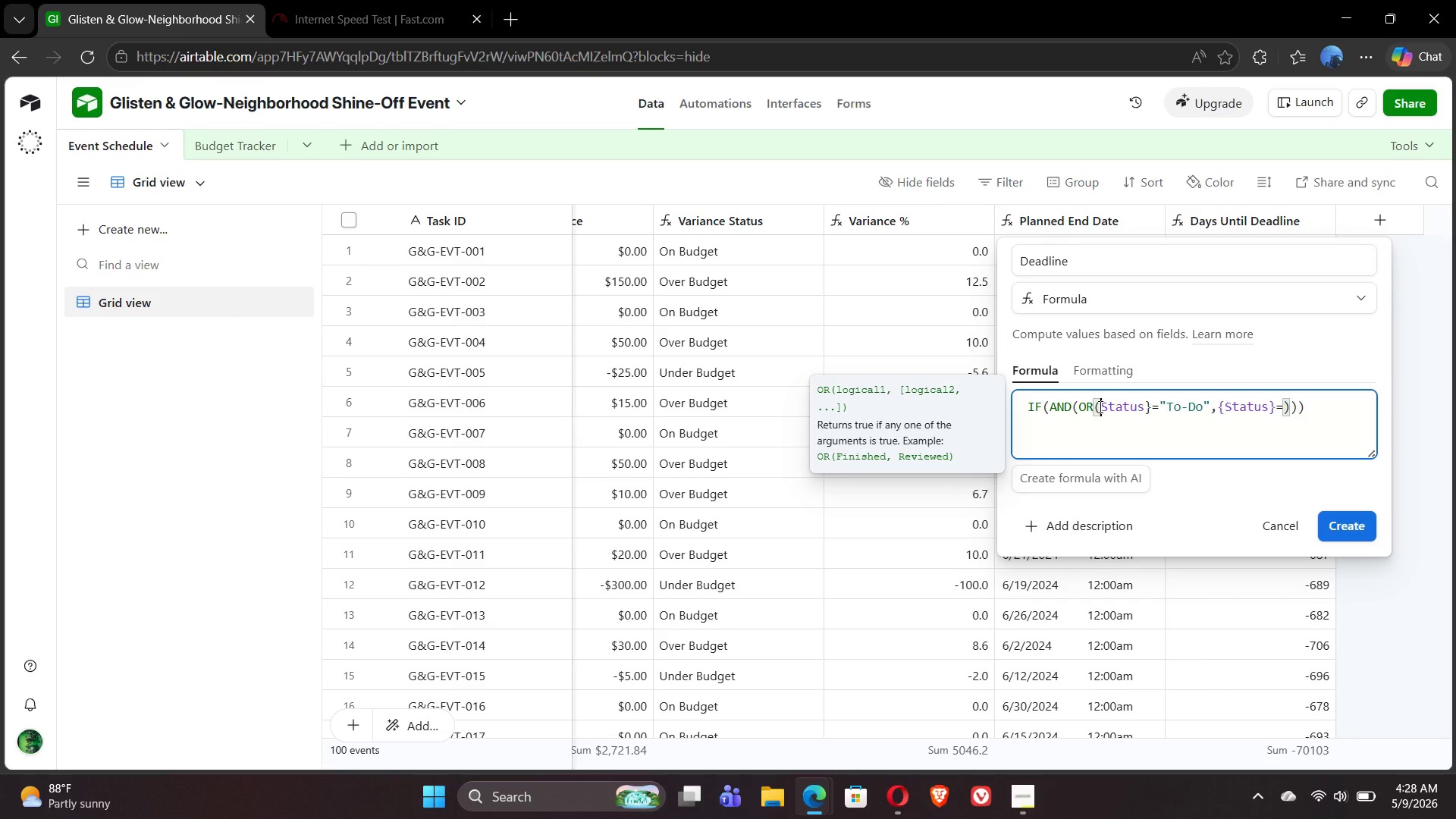 
key(Shift+BracketLeft)
 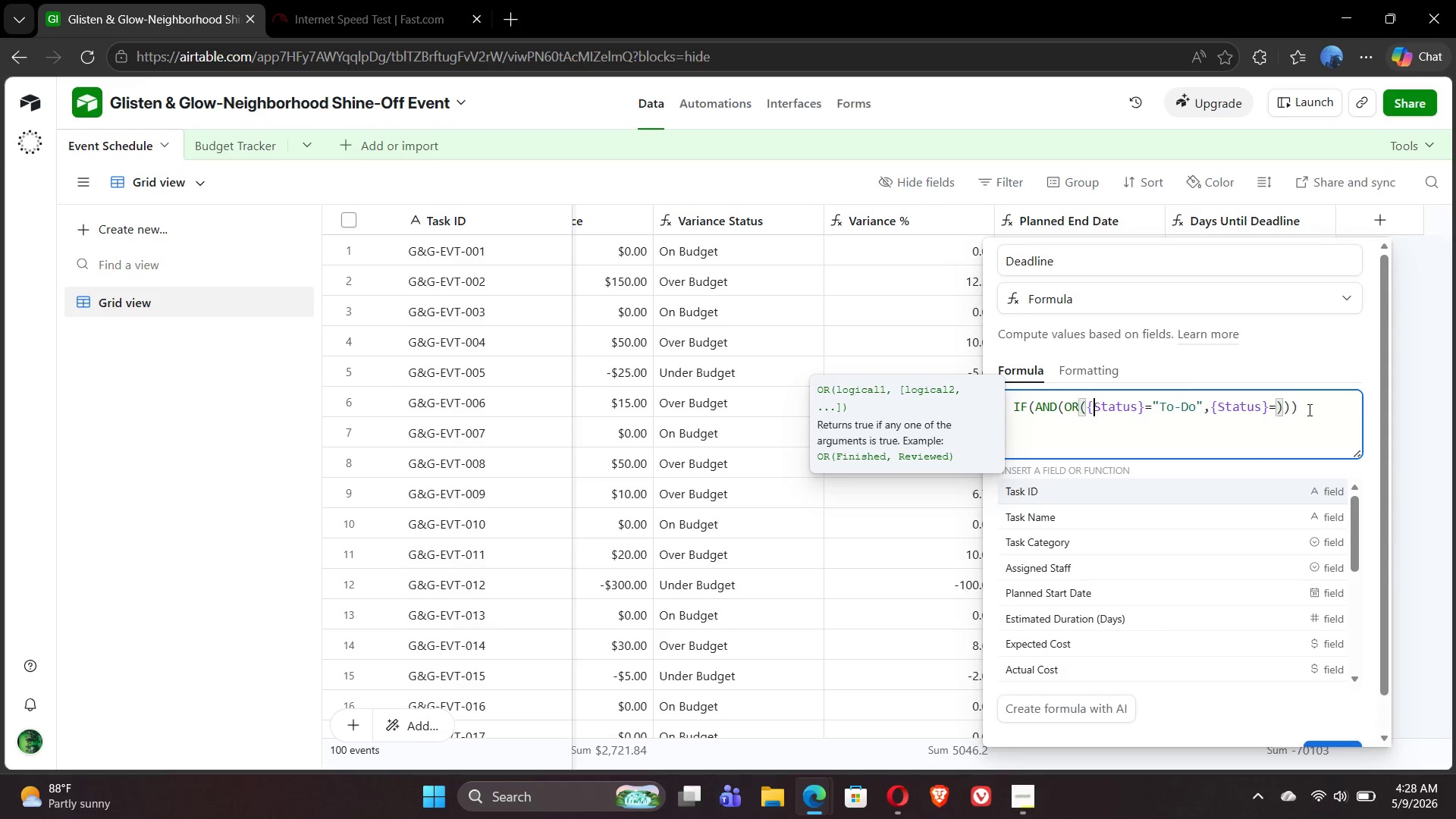 
left_click([1298, 412])
 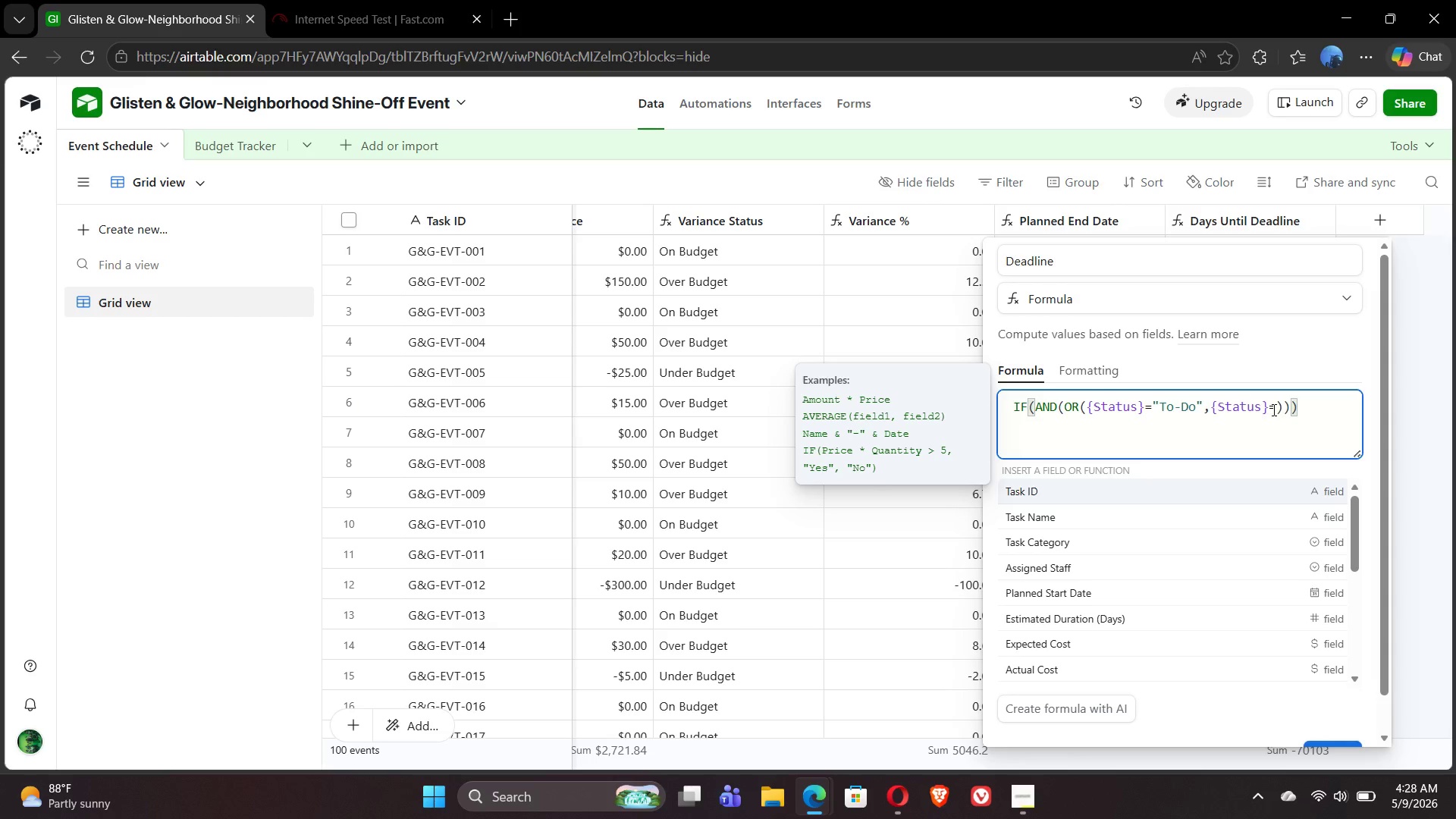 
wait(6.39)
 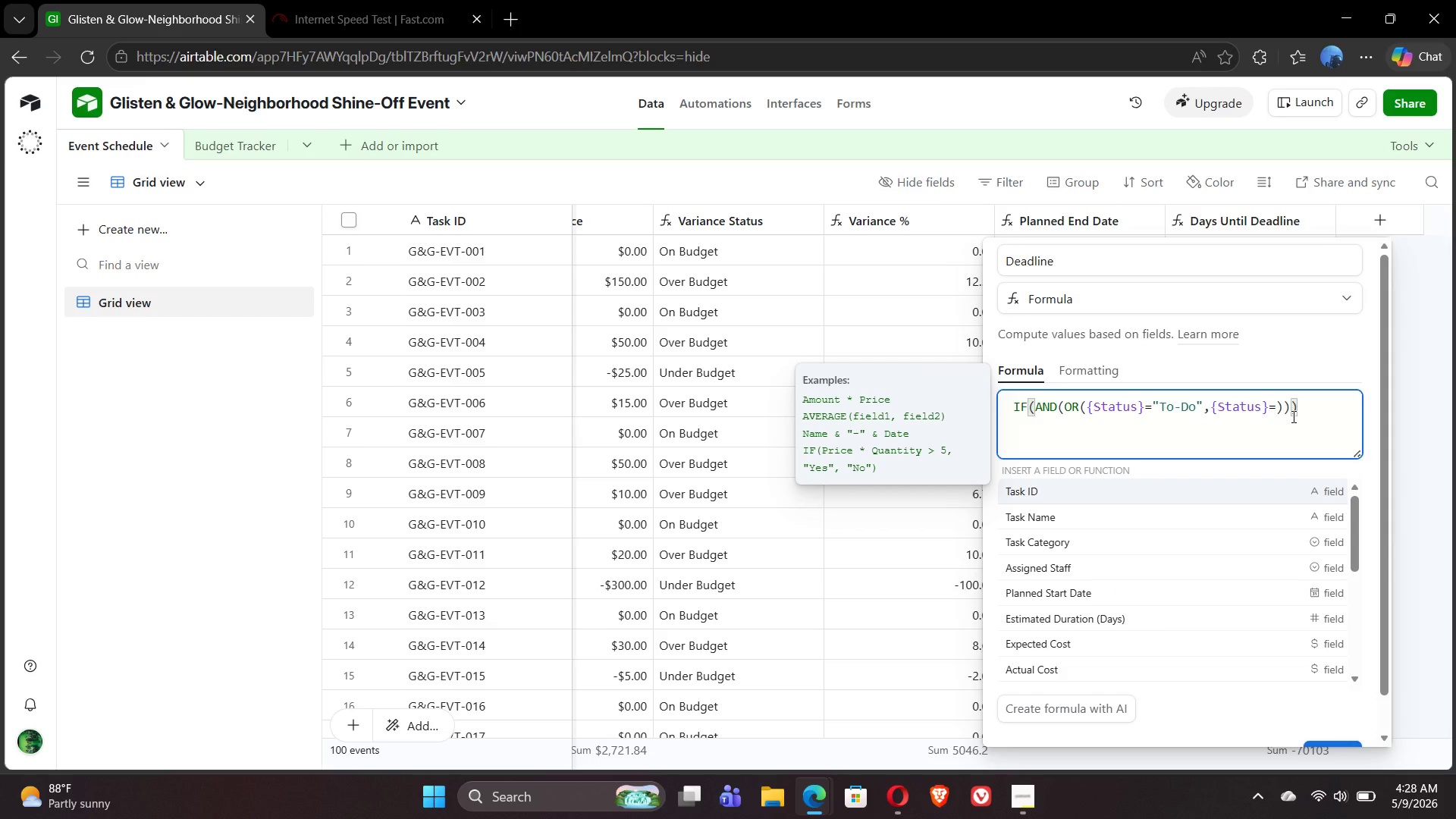 
left_click([1277, 406])
 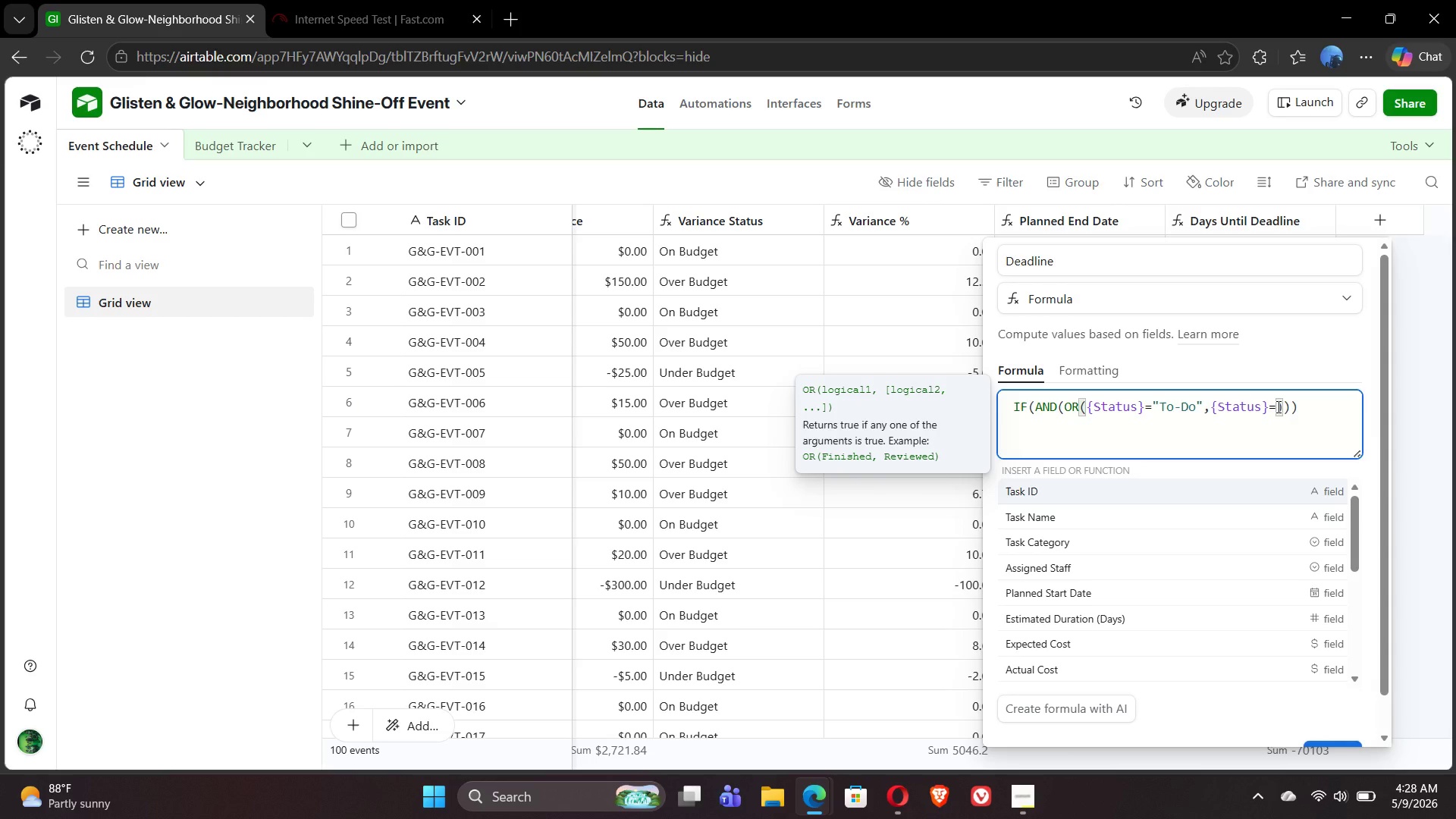 
type( "In Progress)
 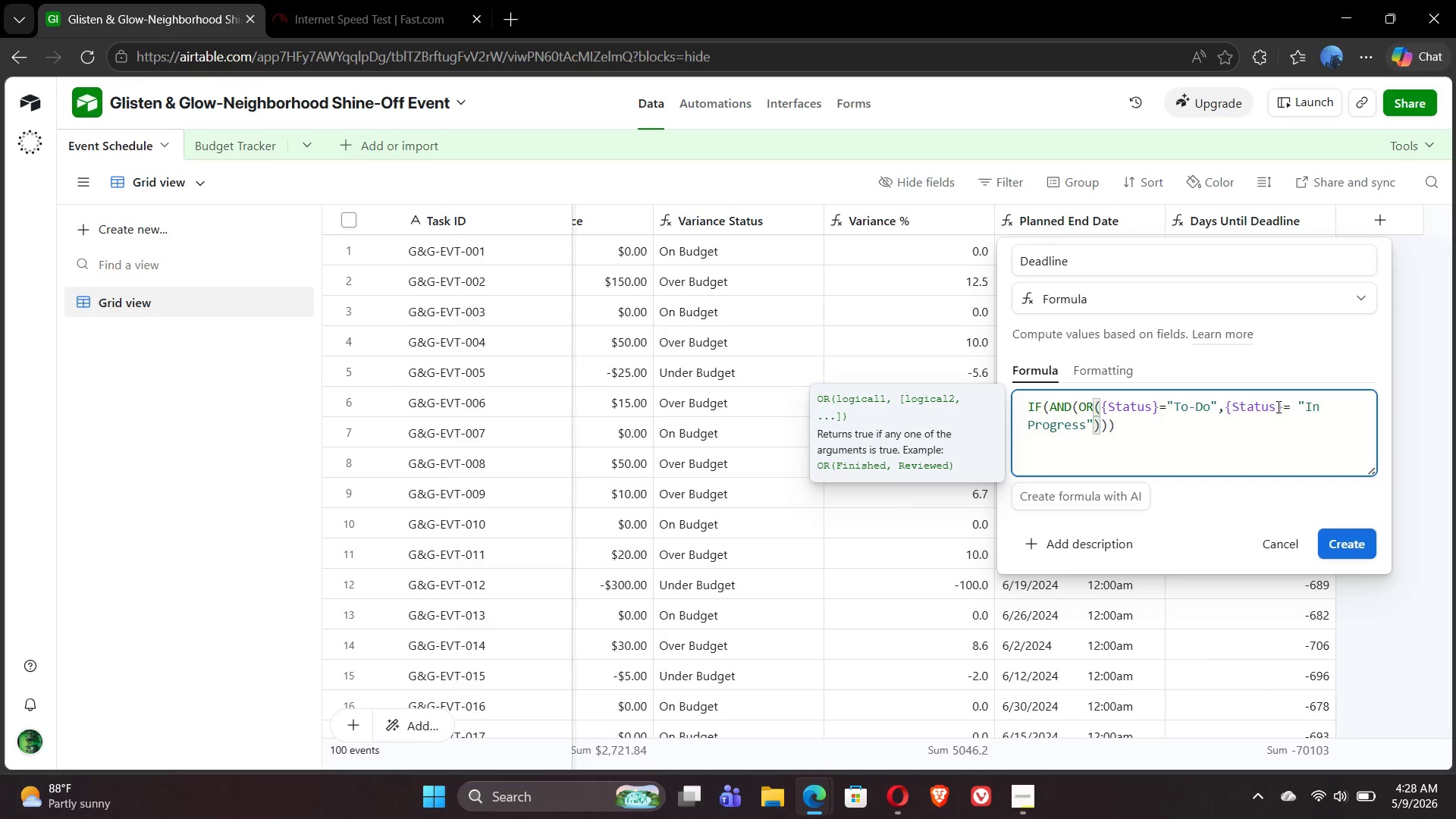 
key(ArrowRight)
 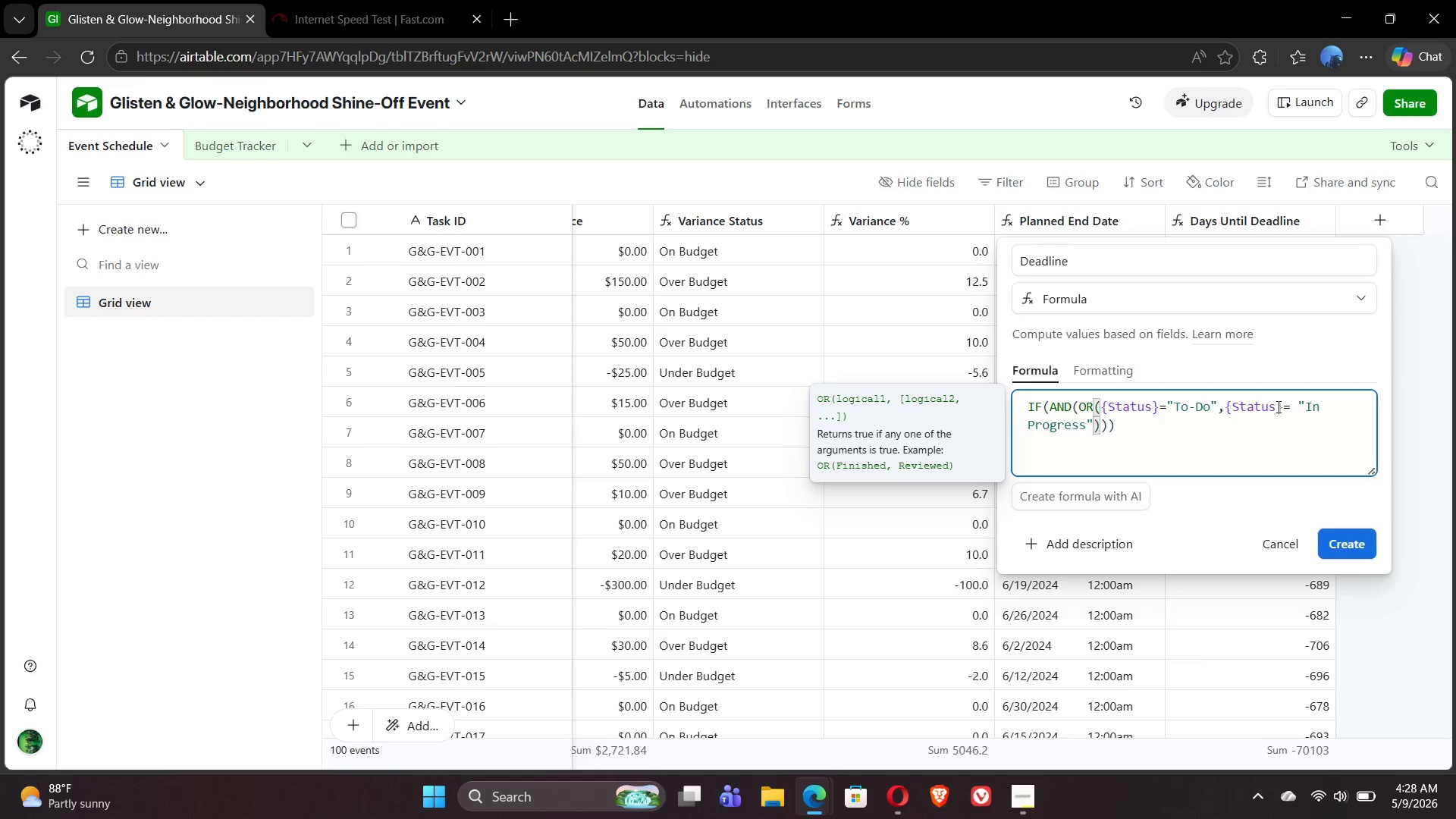 
key(ArrowRight)
 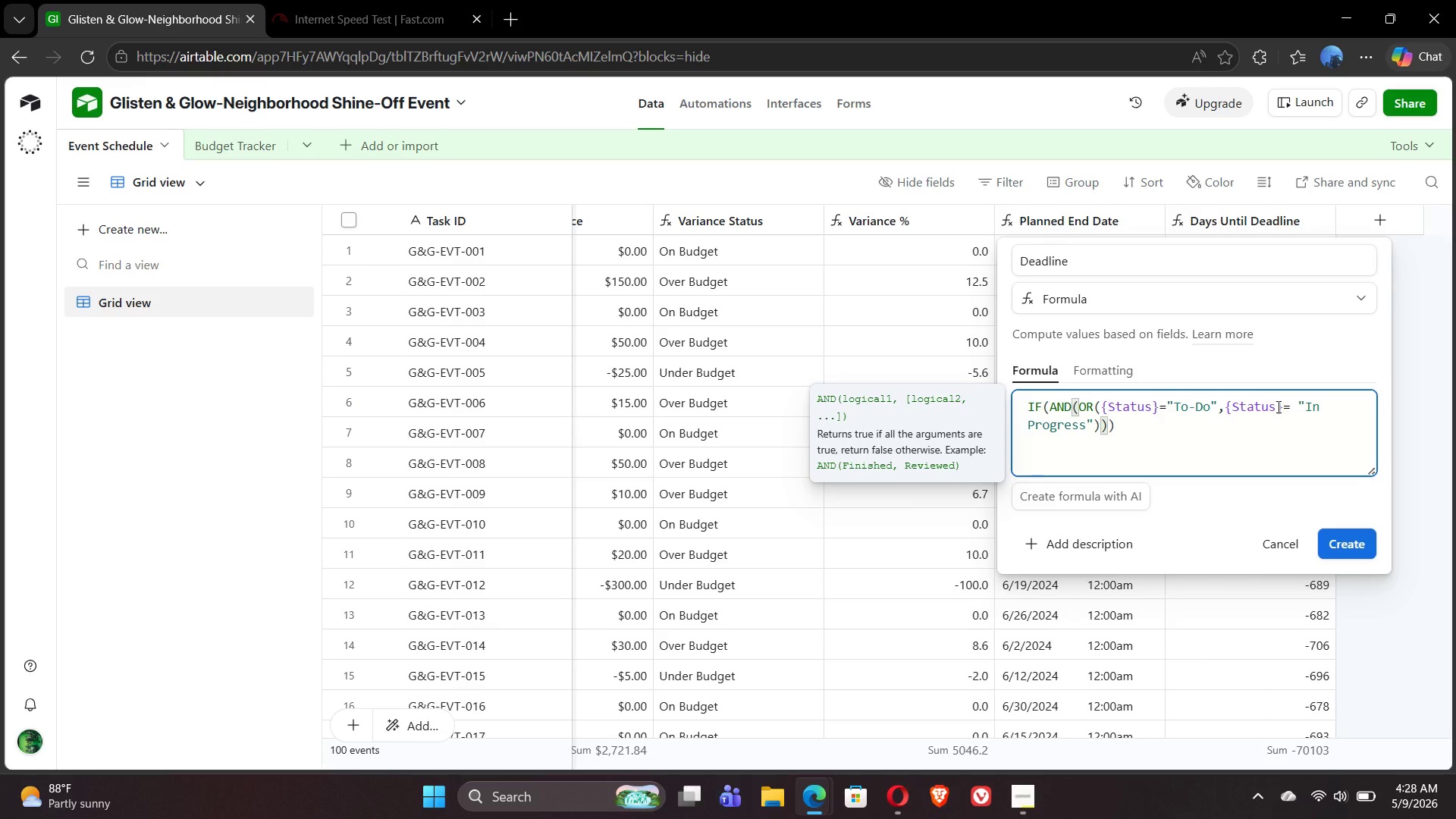 
key(Comma)
 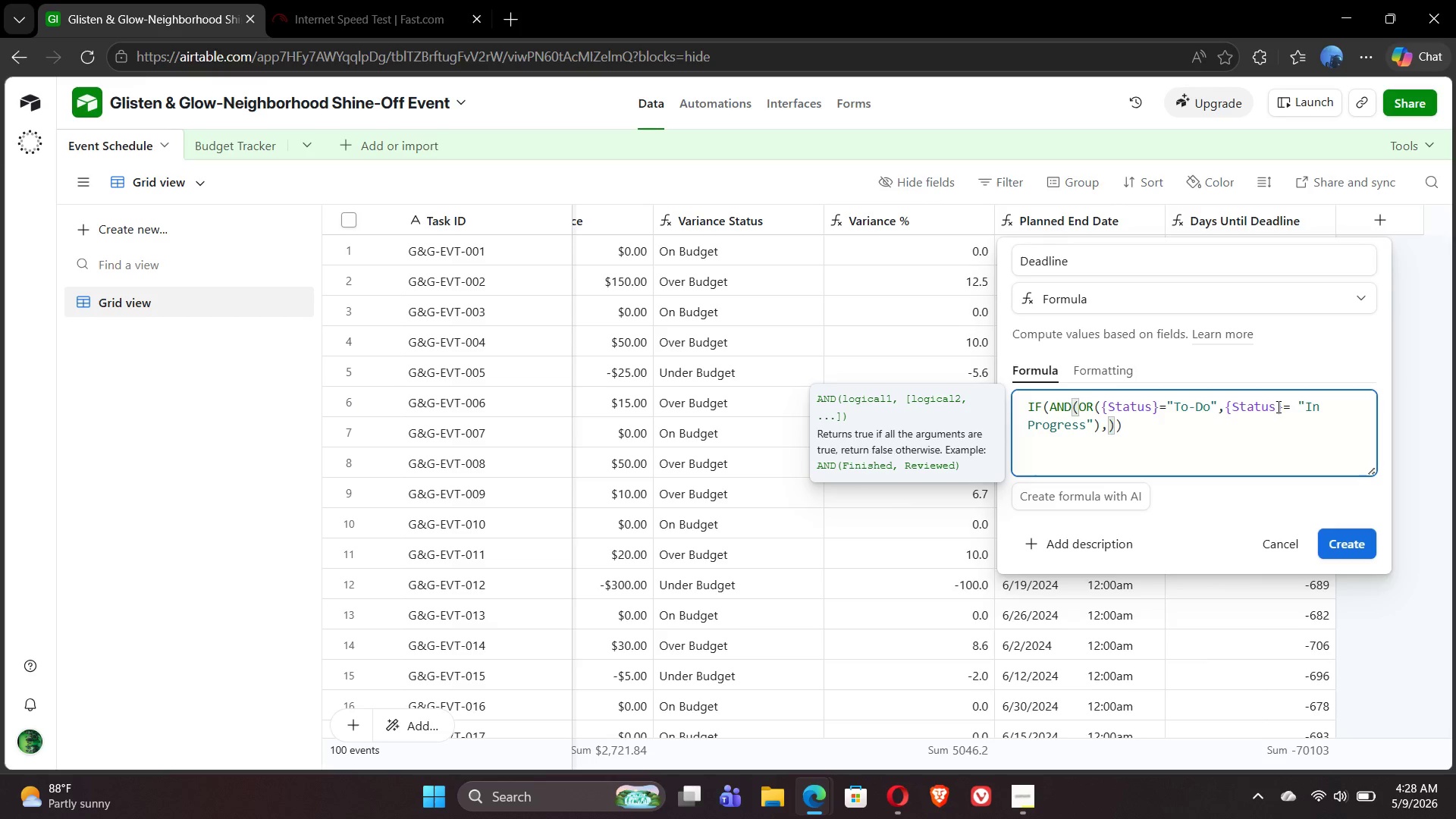 
type({da)
 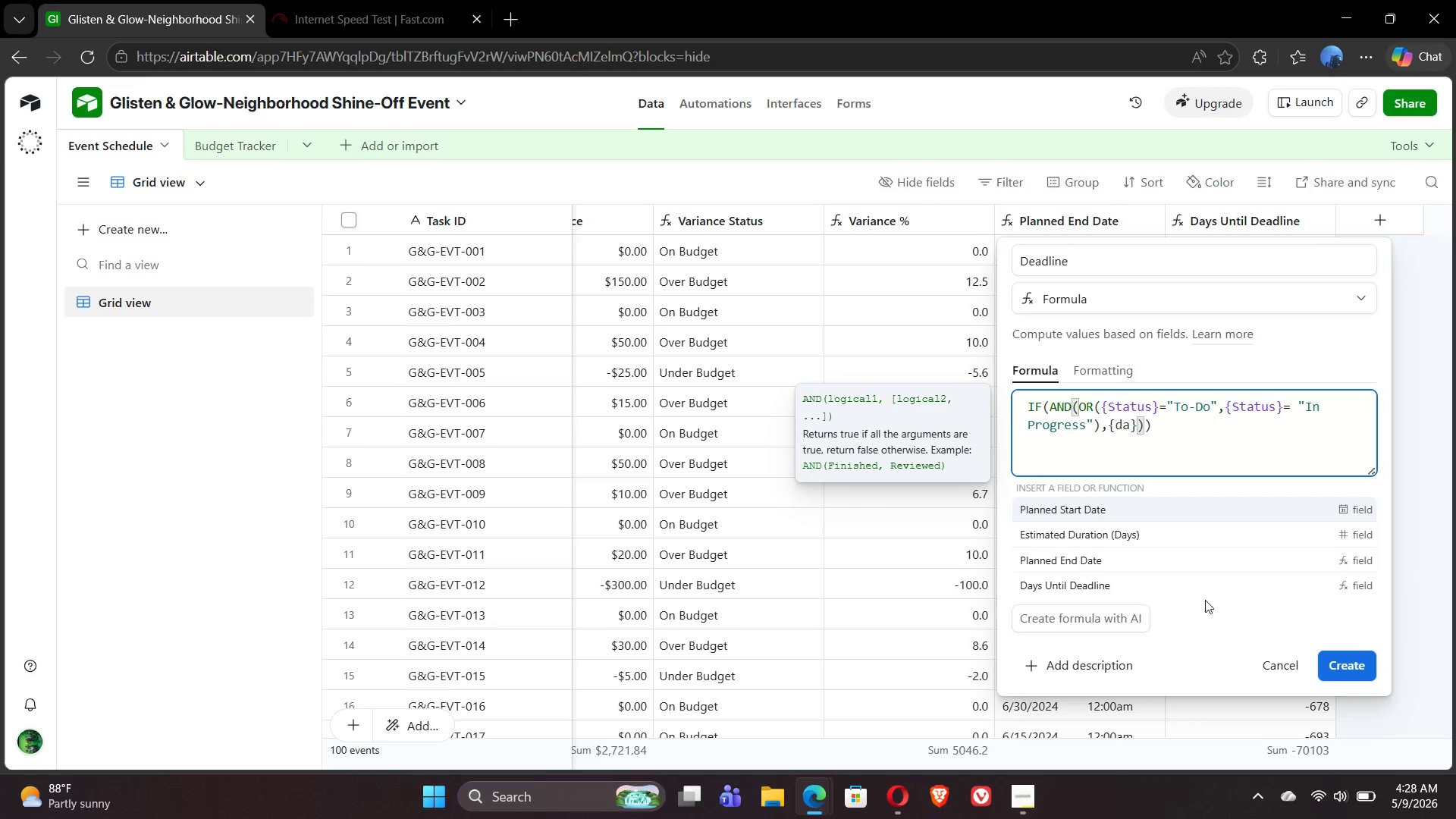 
left_click([1183, 581])
 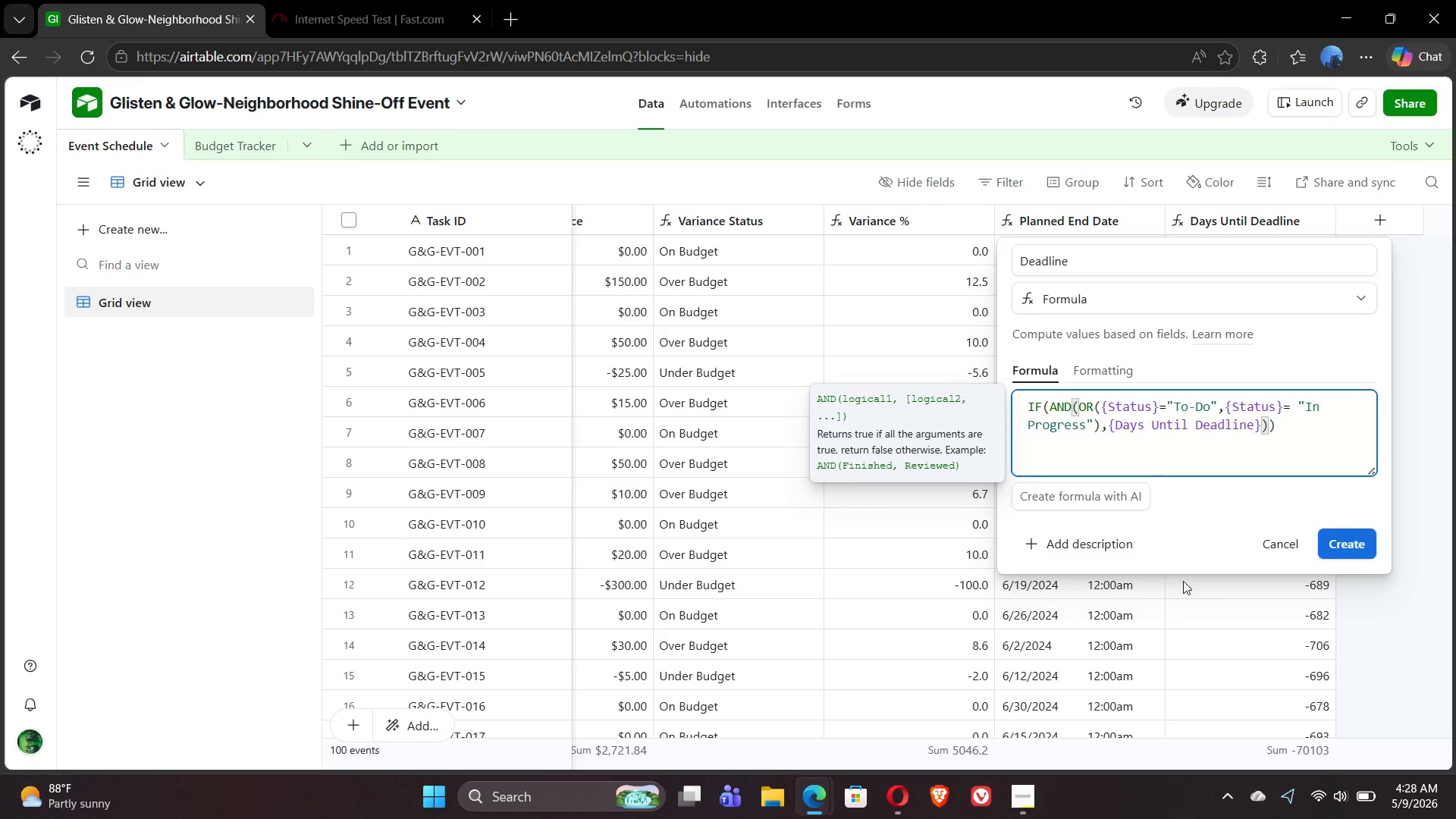 
key(Shift+Comma)
 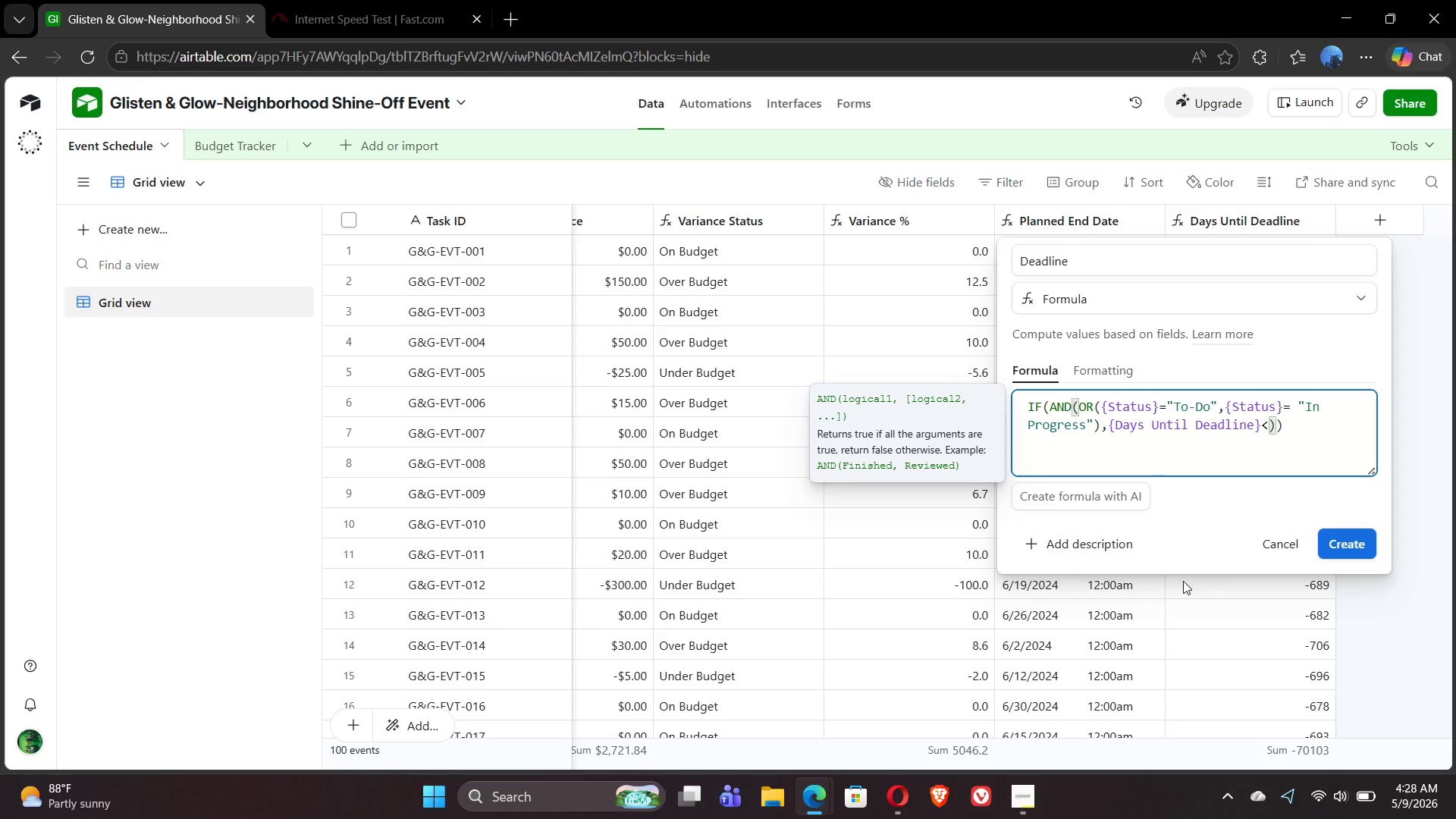 
key(0)
 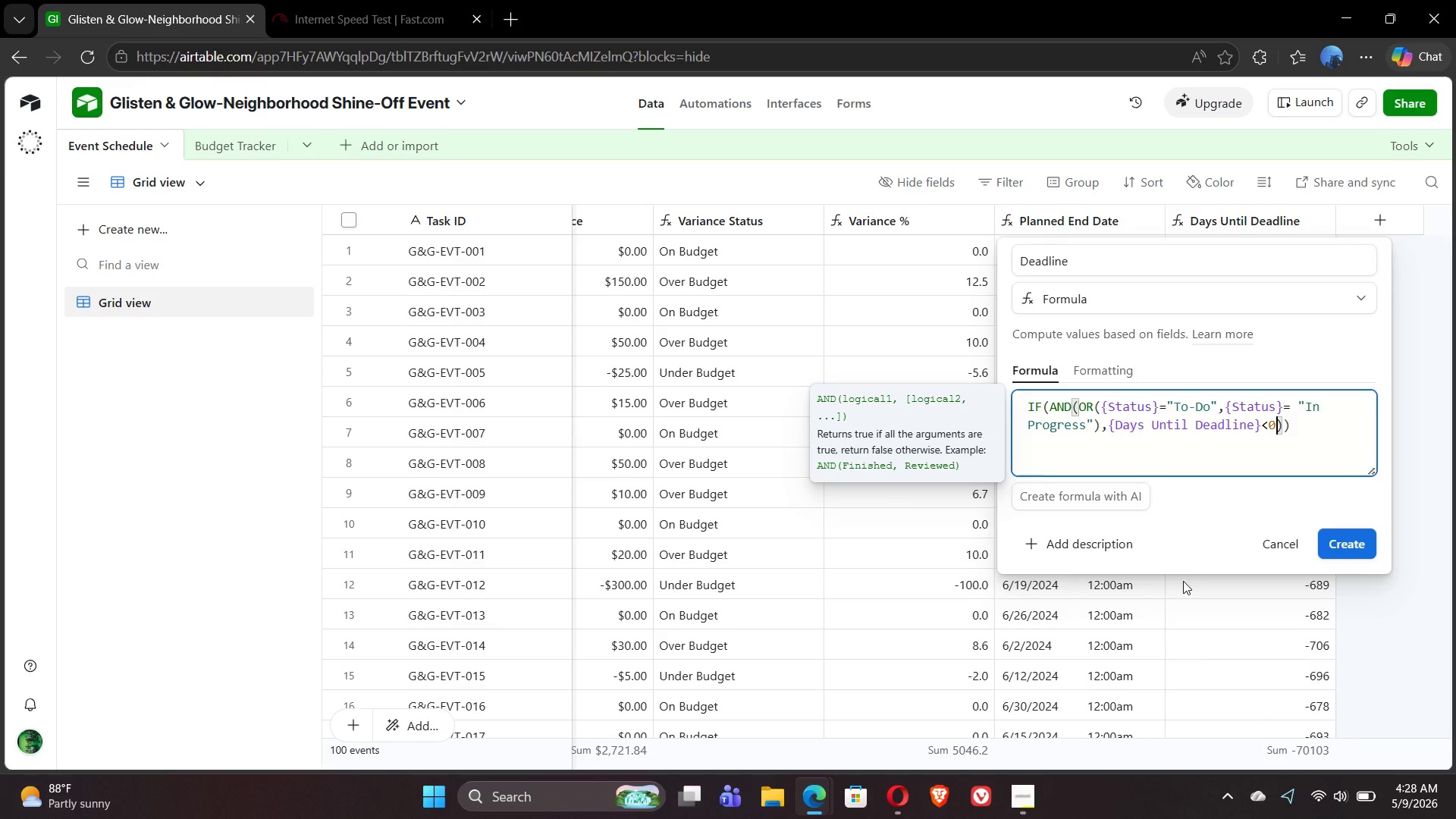 
key(ArrowRight)
 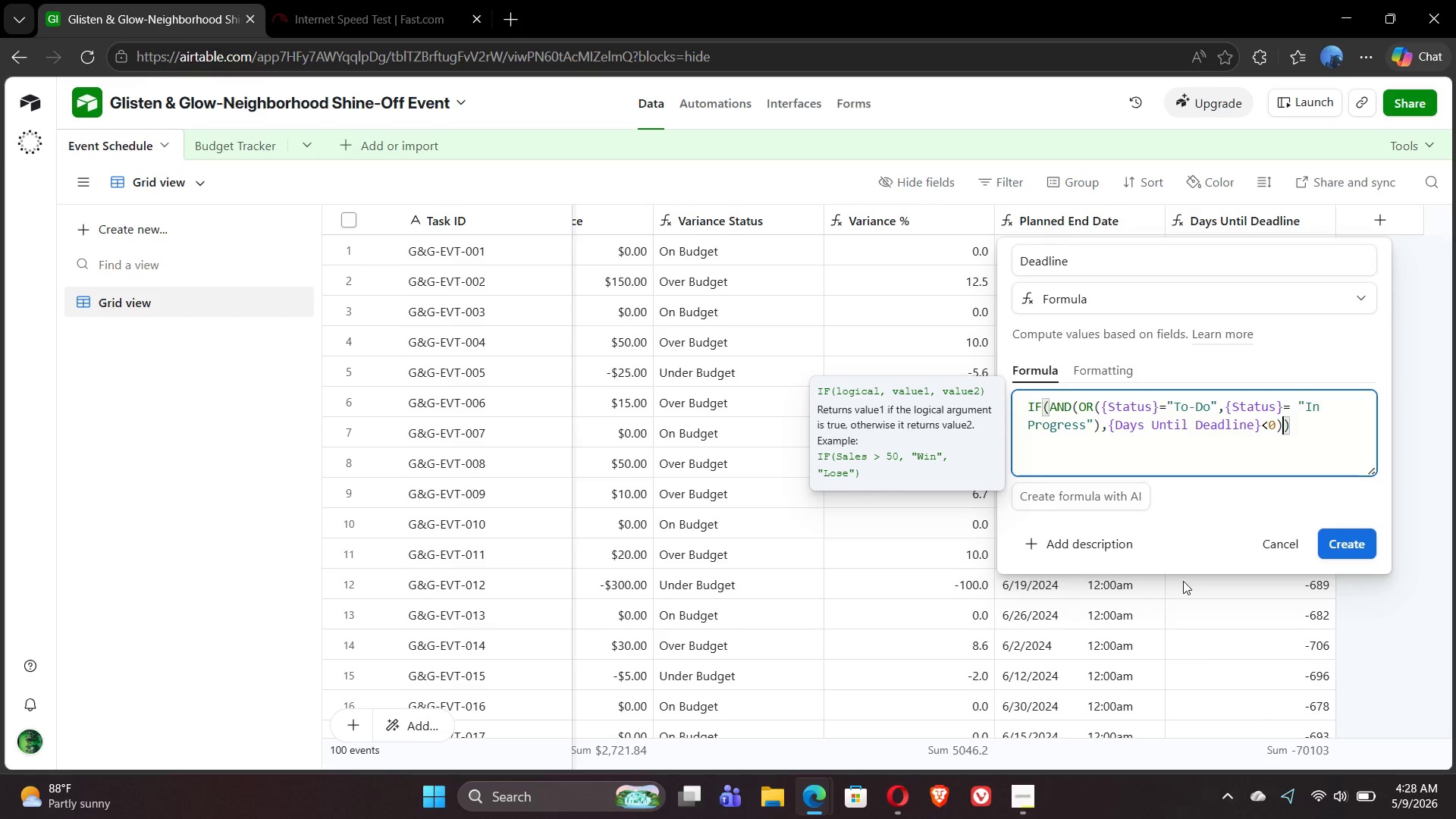 
key(Comma)
 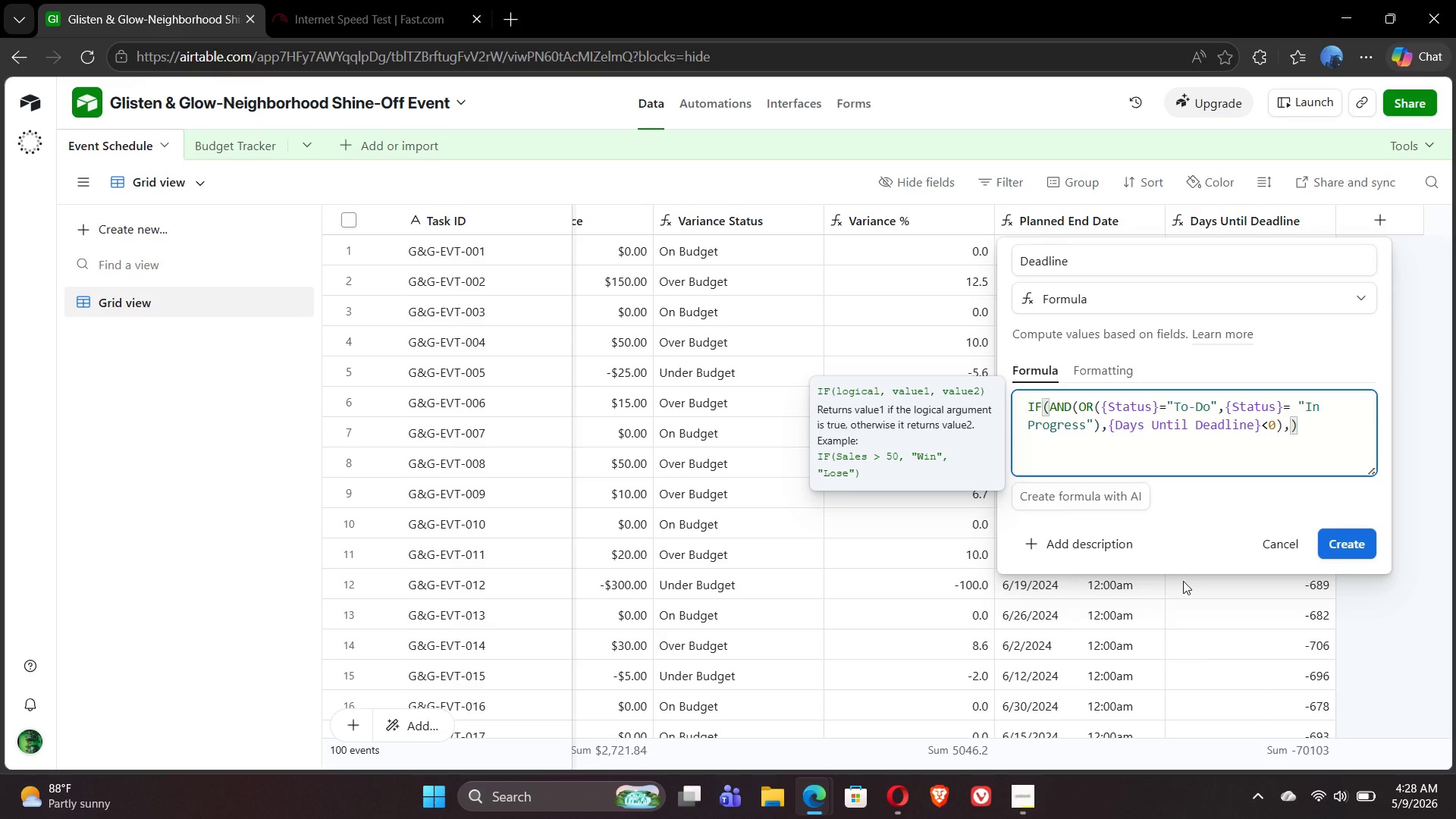 
wait(12.08)
 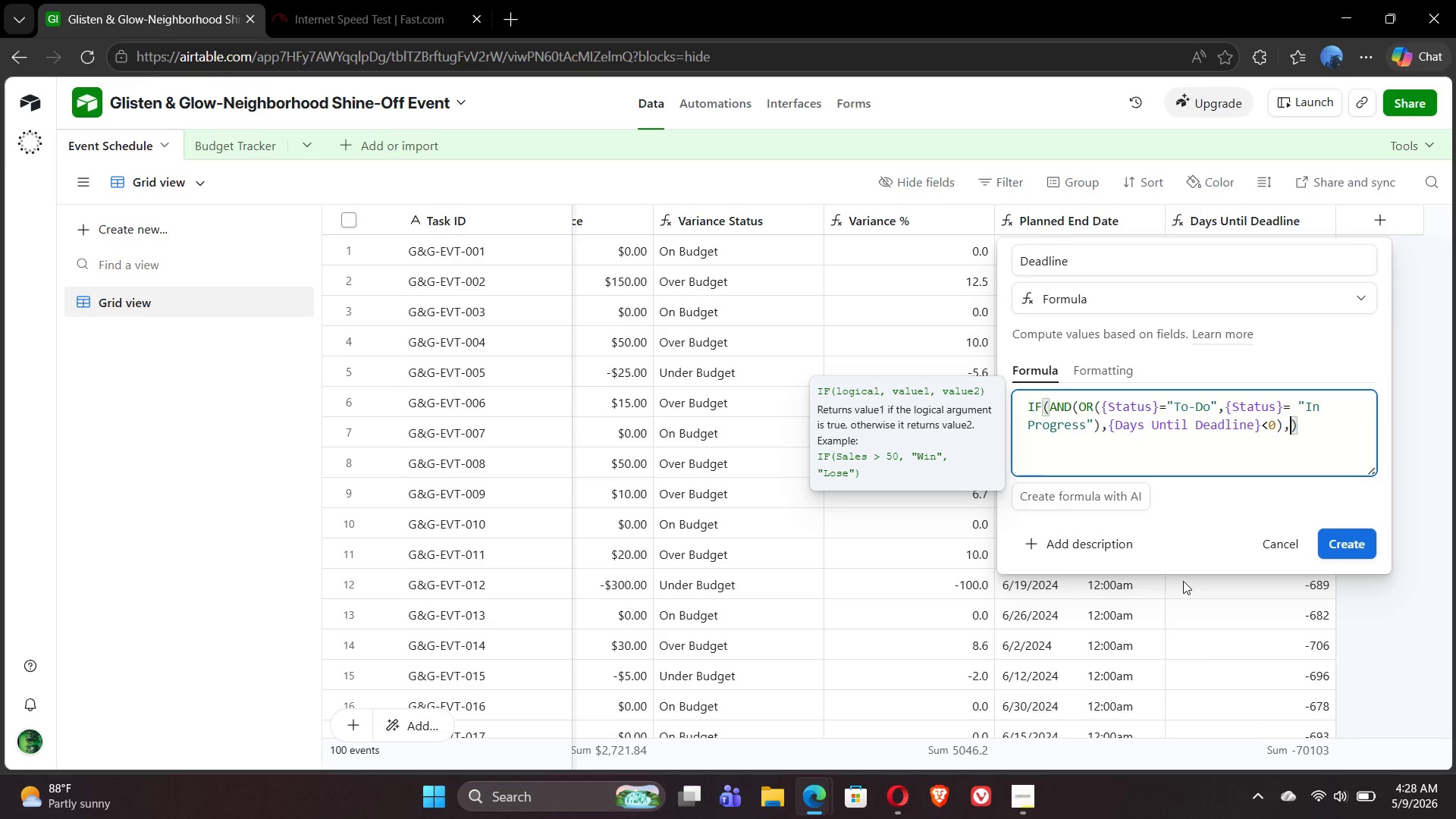 
type("OVERDUE)
 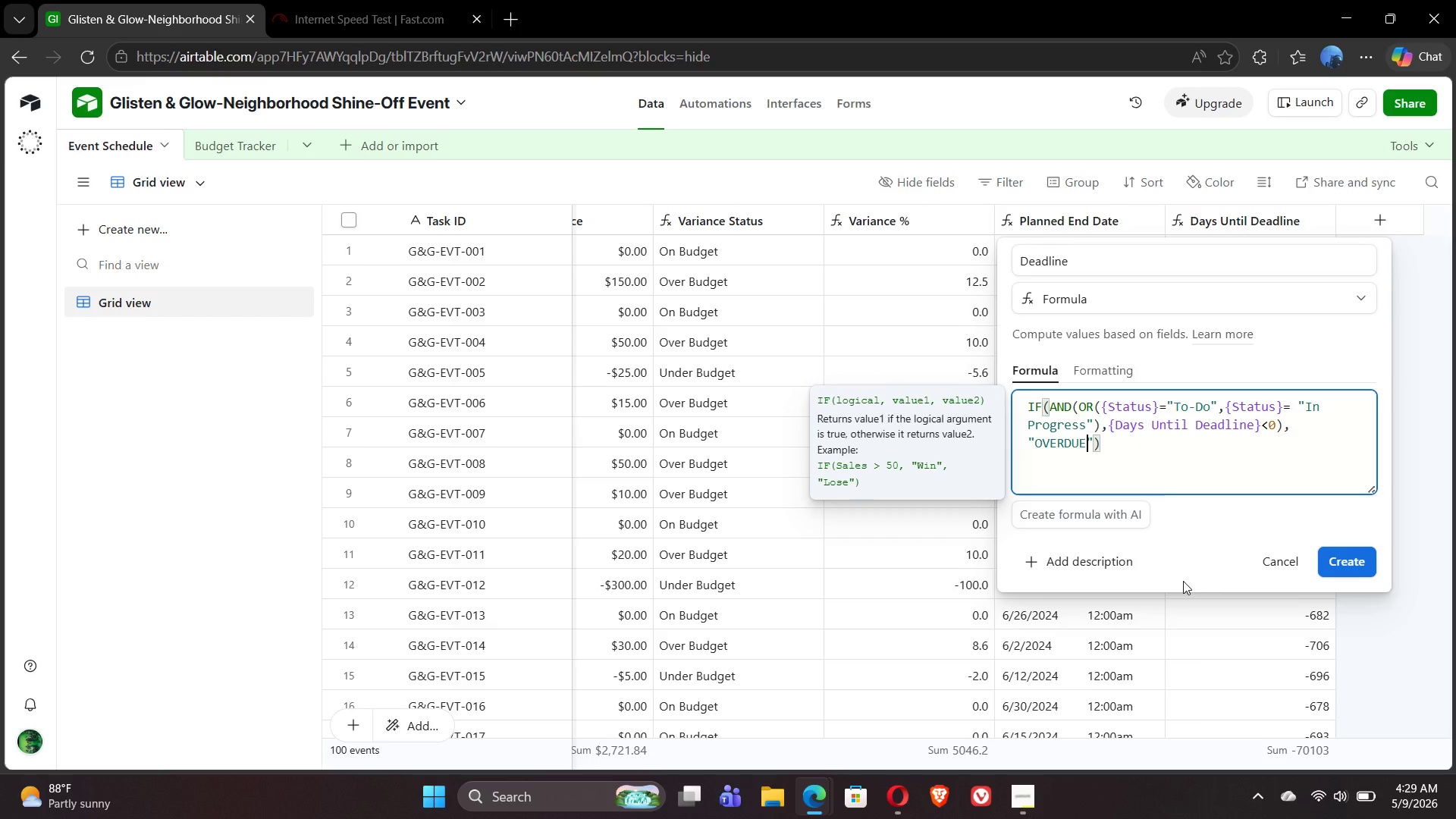 
wait(6.39)
 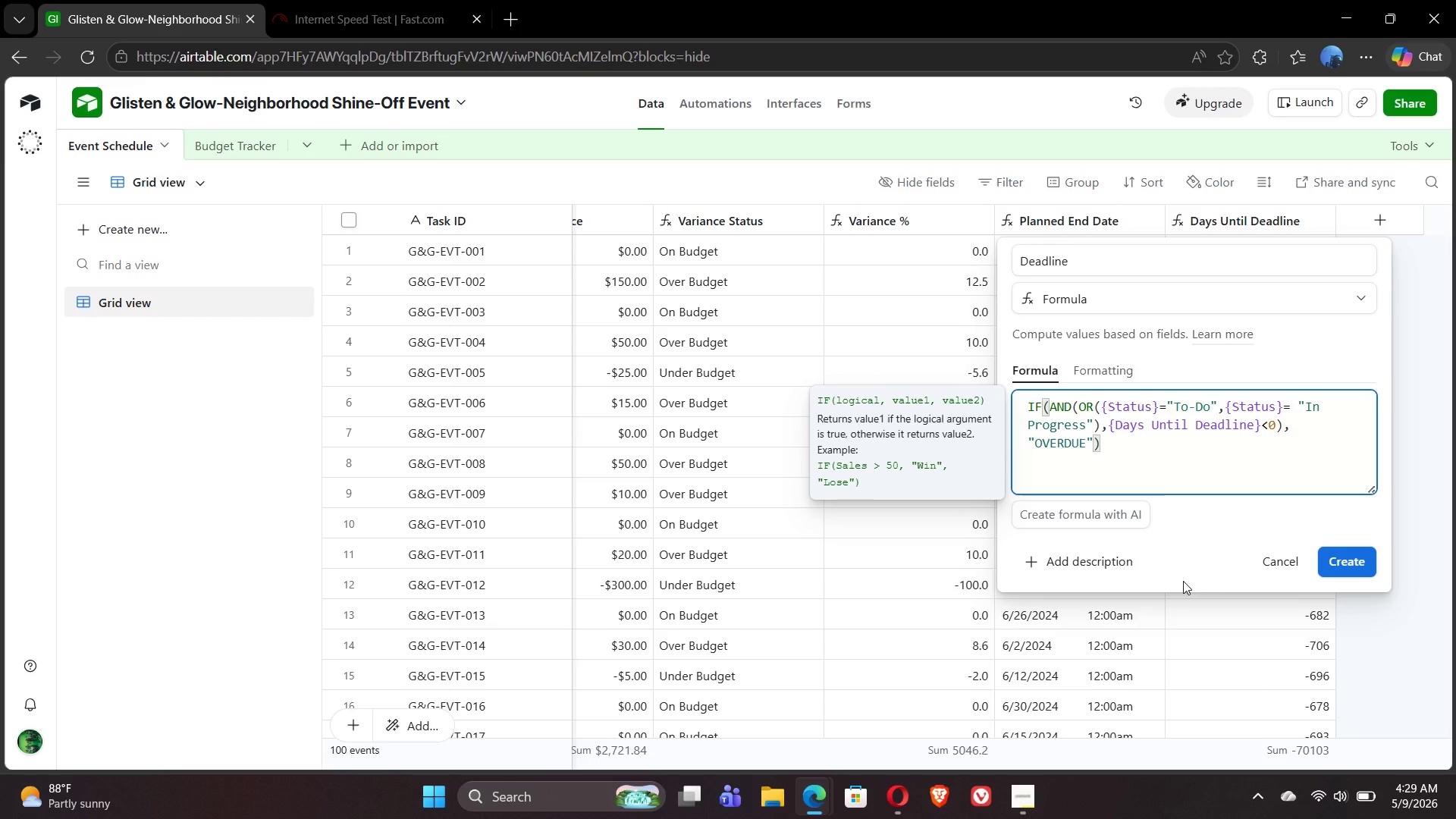 
key(ArrowRight)
 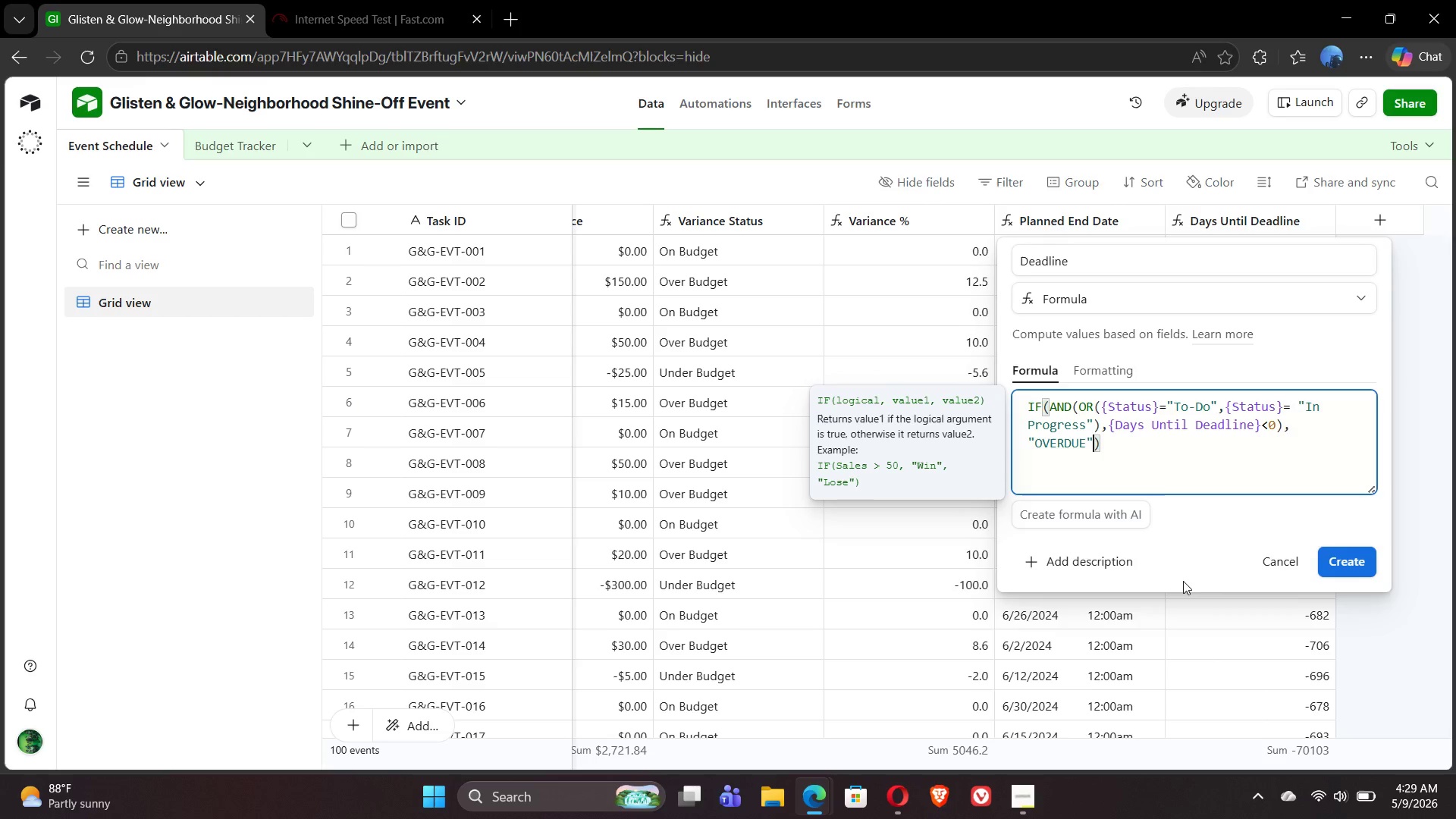 
key(Comma)
 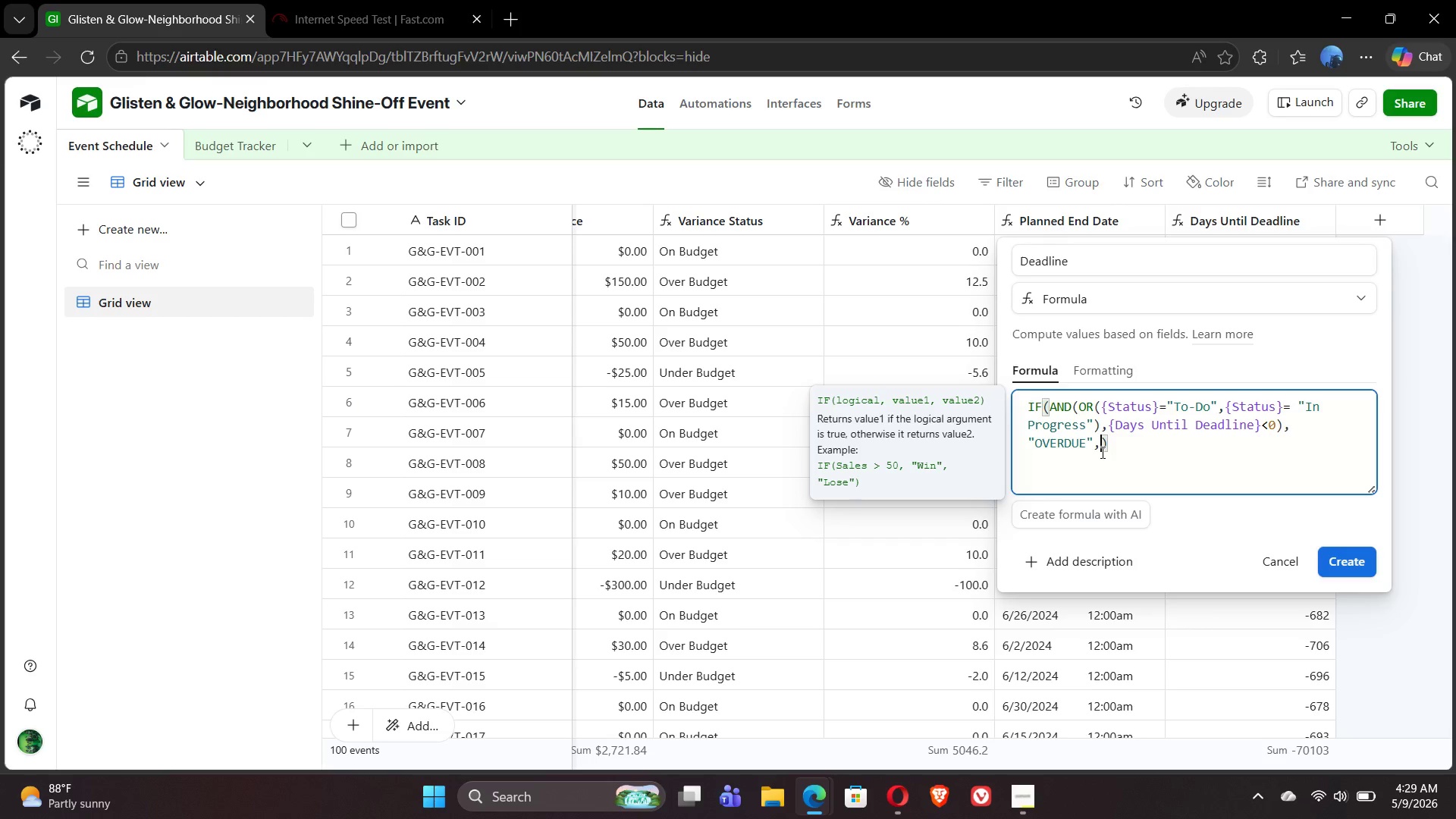 
left_click_drag(start_coordinate=[1101, 450], to_coordinate=[1024, 396])
 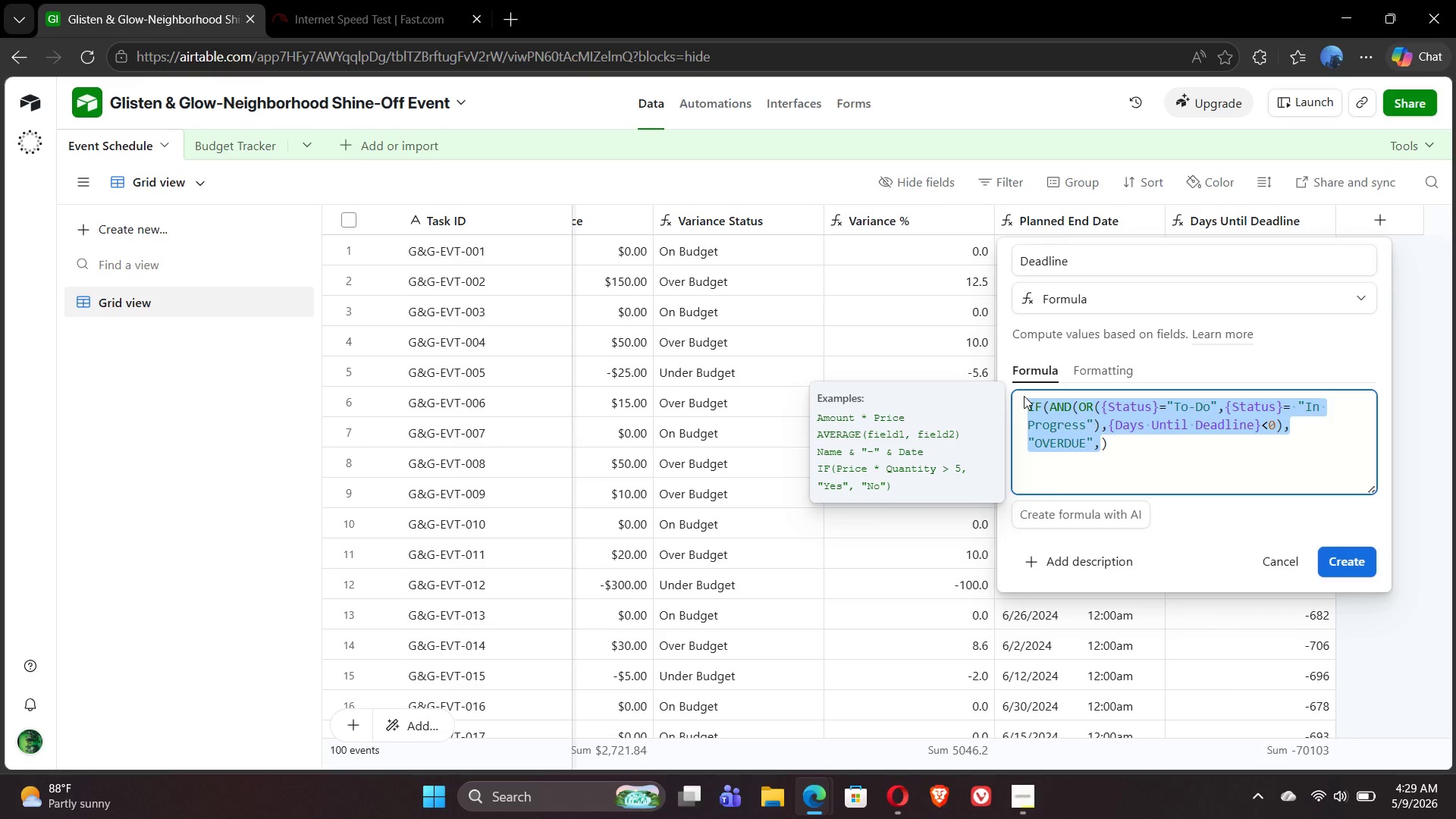 
hold_key(key=ControlLeft, duration=3.0)
 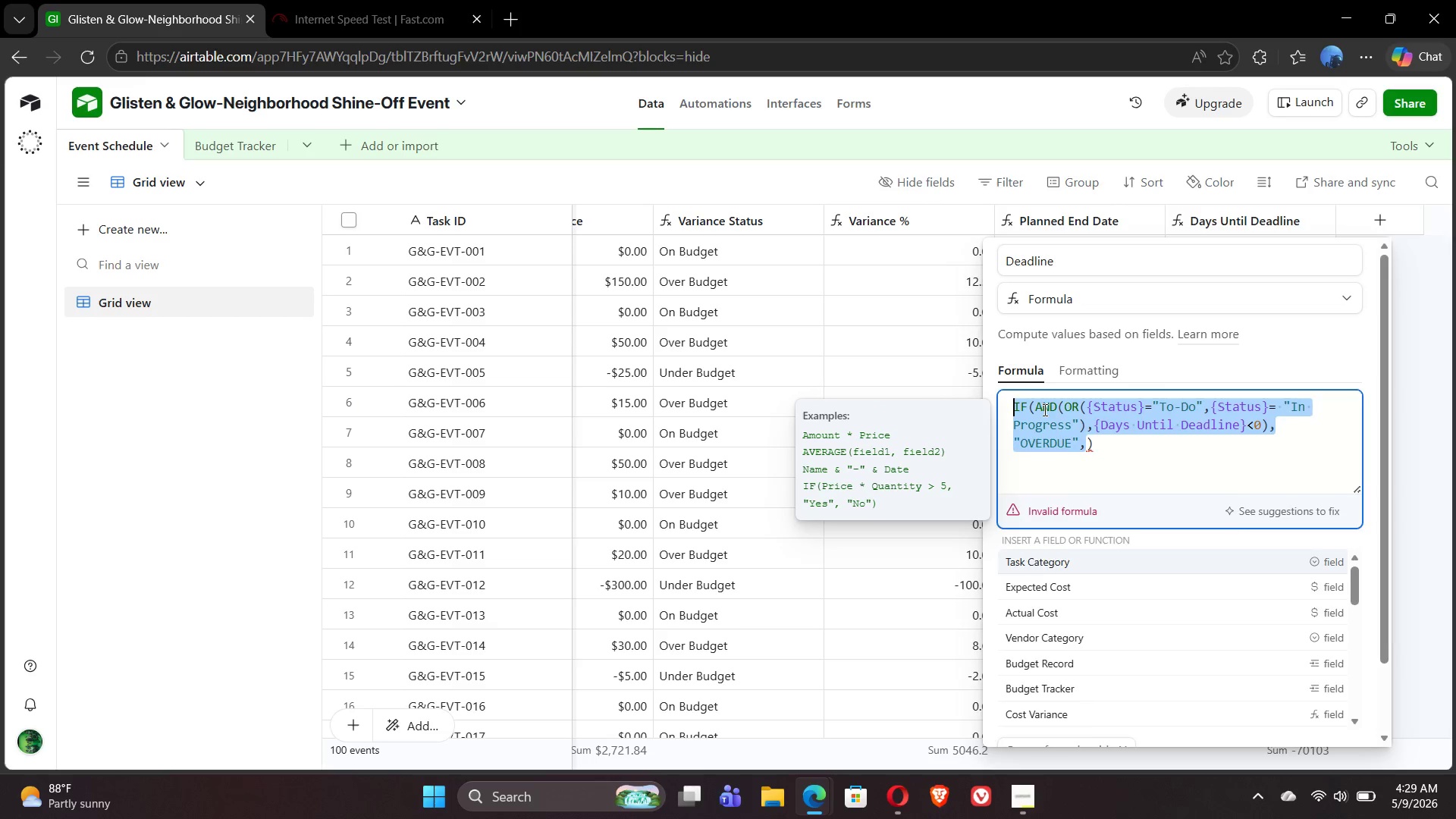 
key(C)
 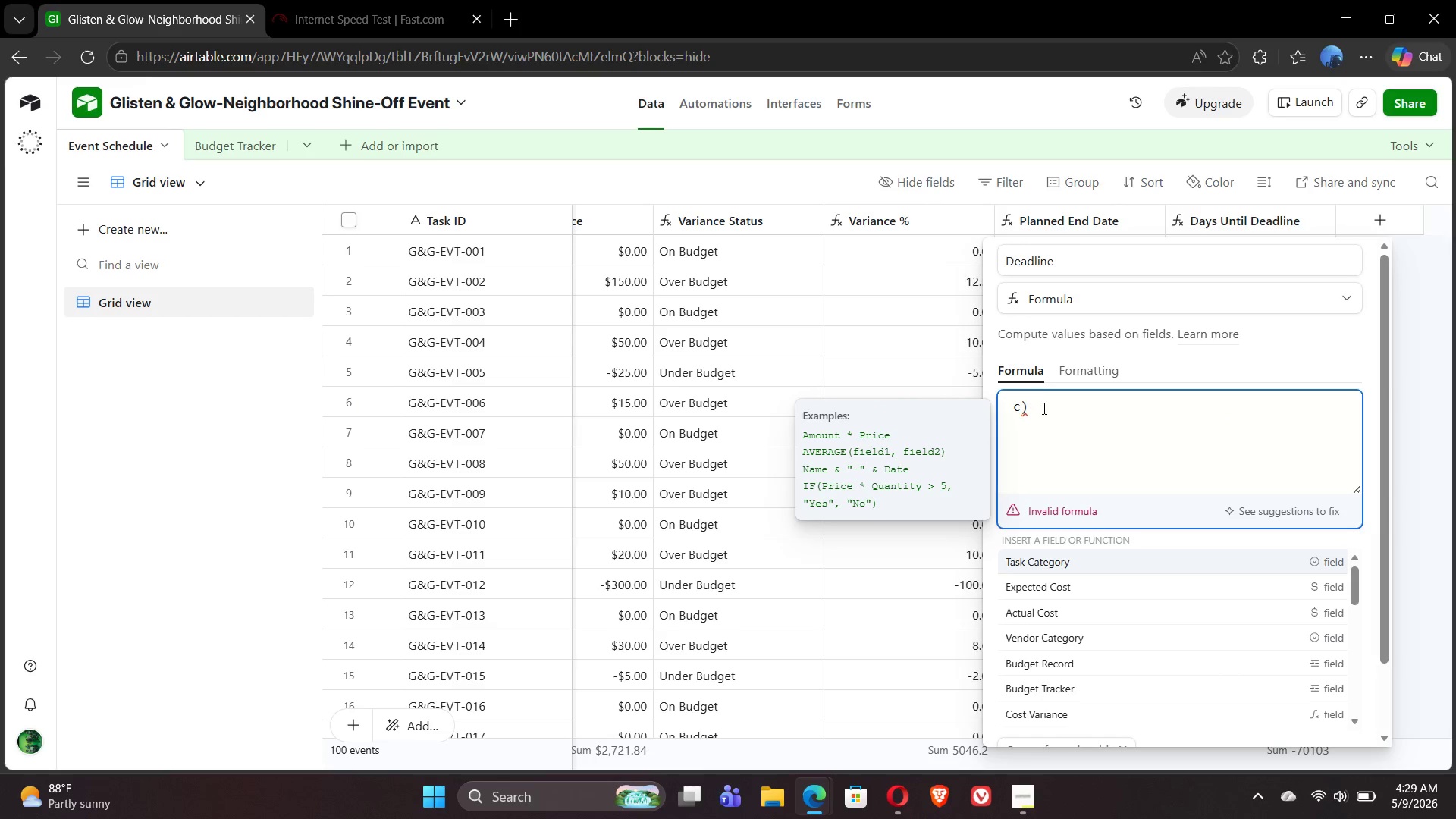 
key(Control+Z)
 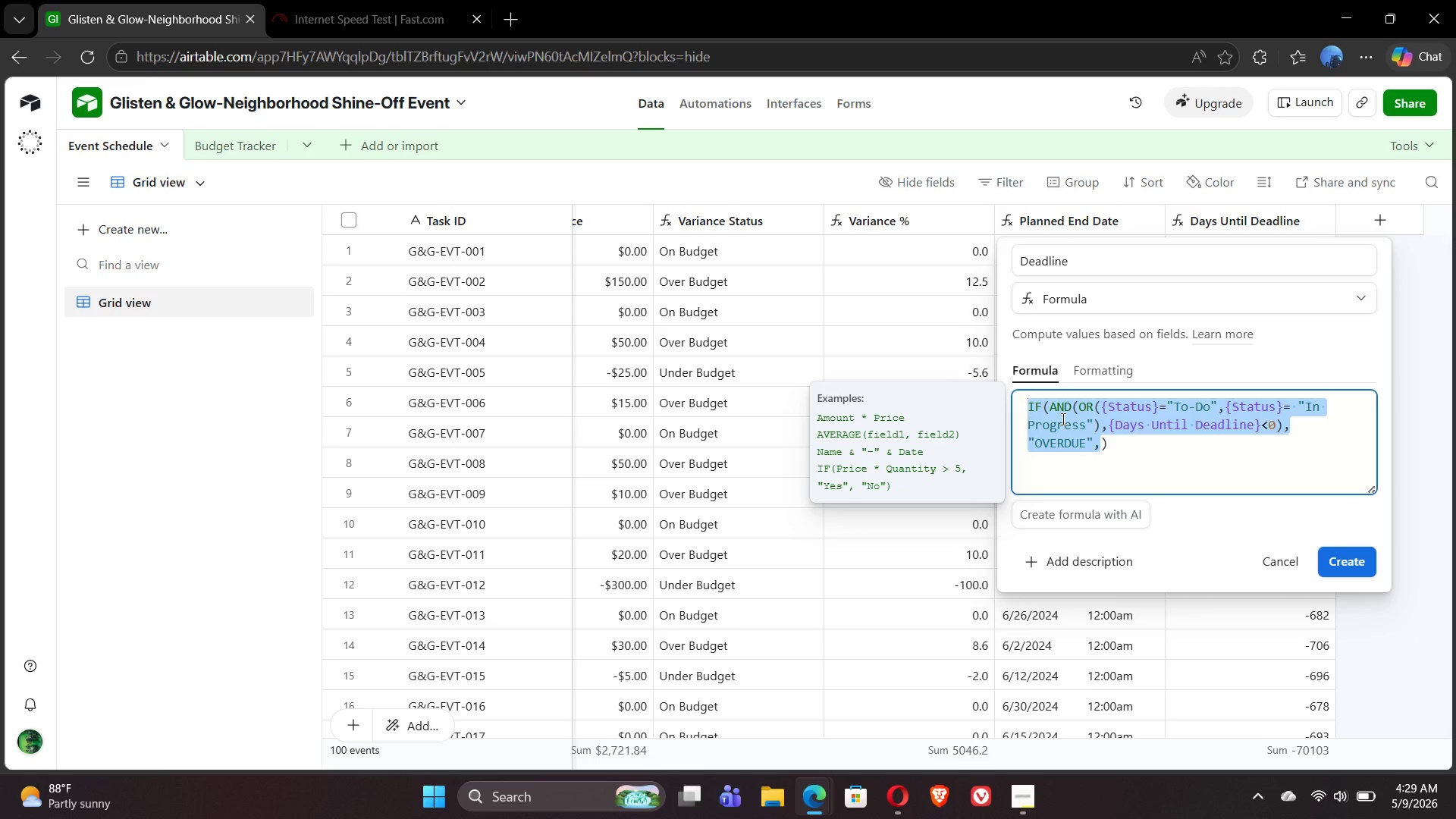 
key(Control+C)
 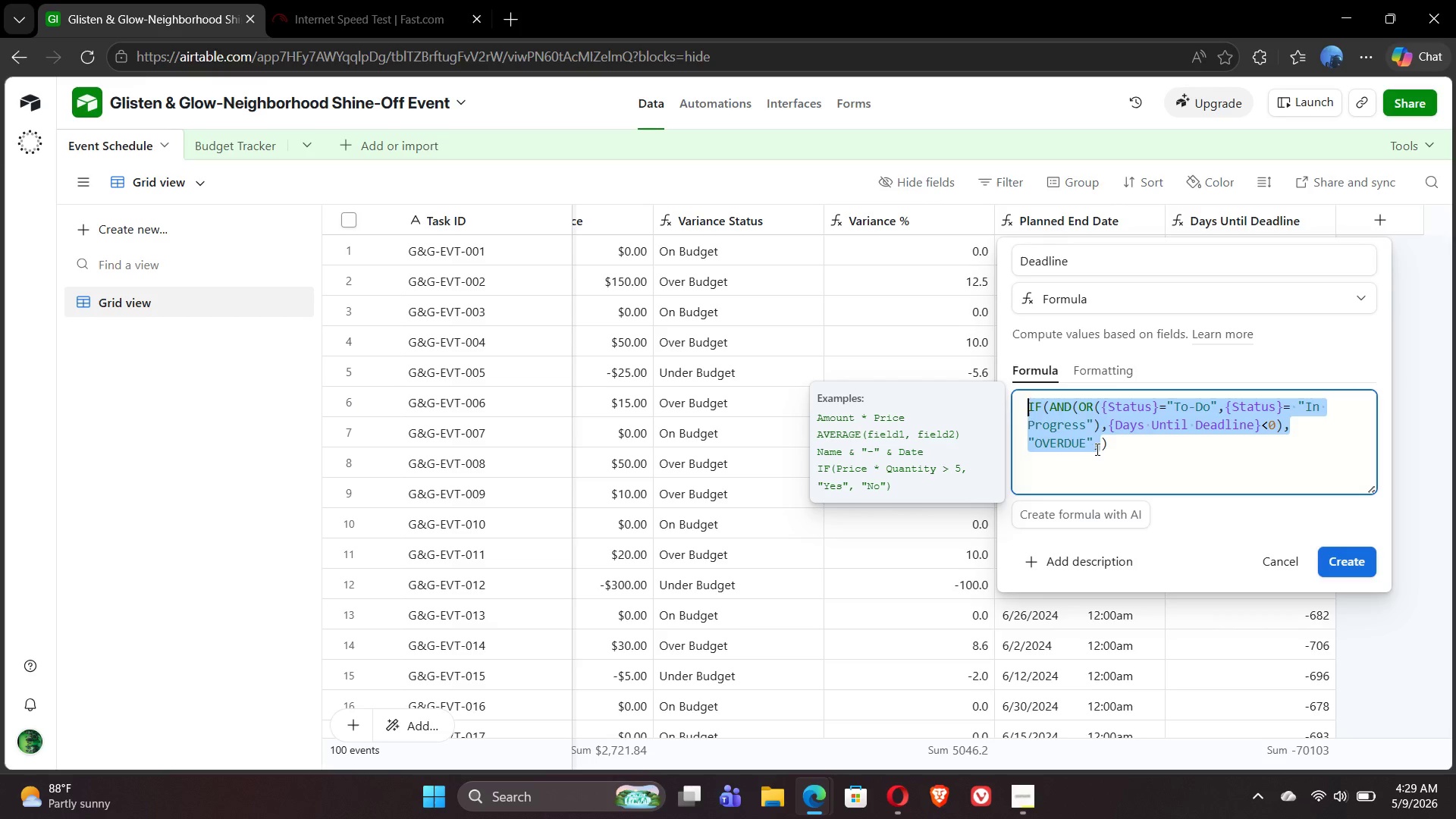 
left_click([1099, 448])
 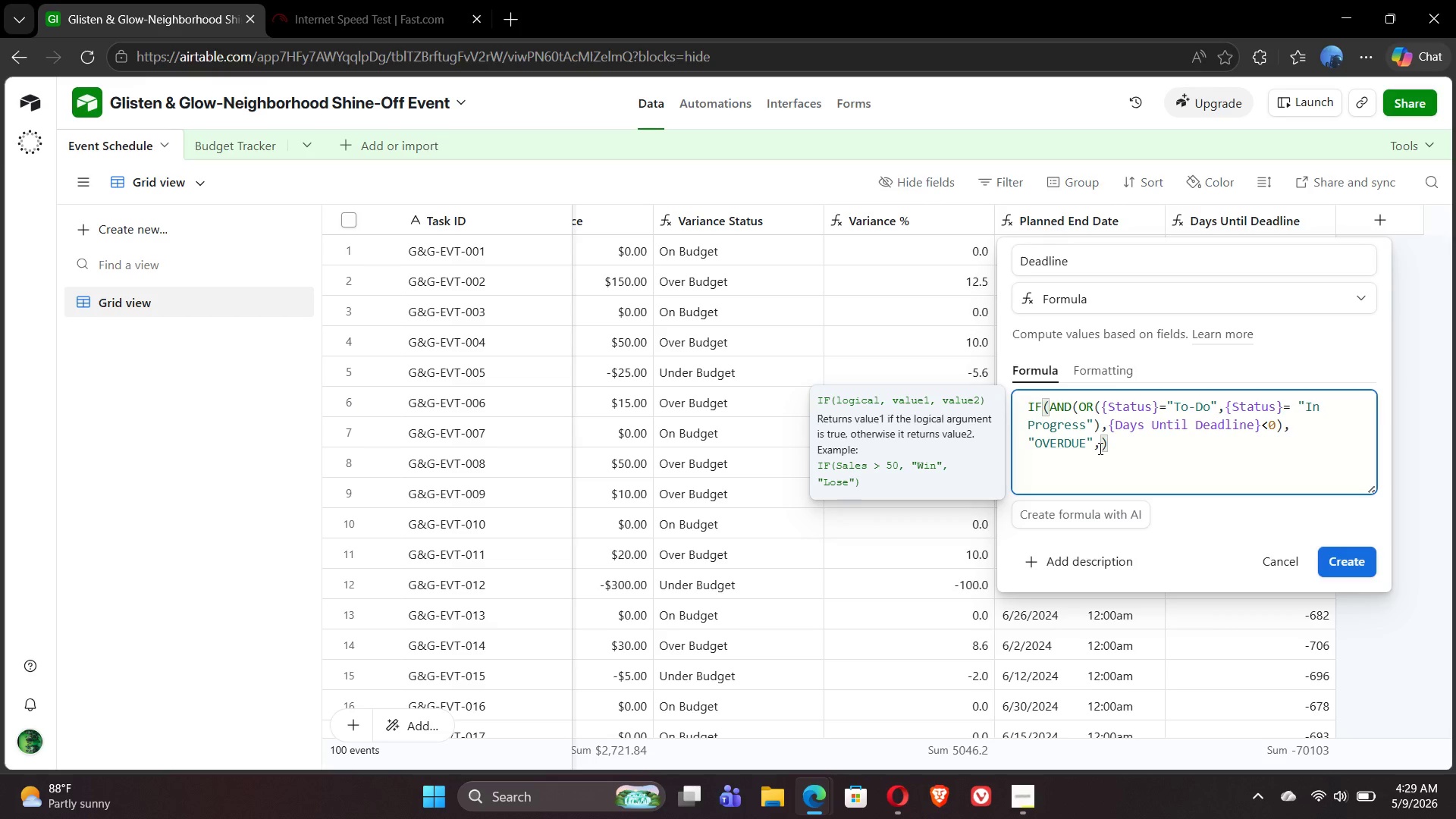 
wait(6.19)
 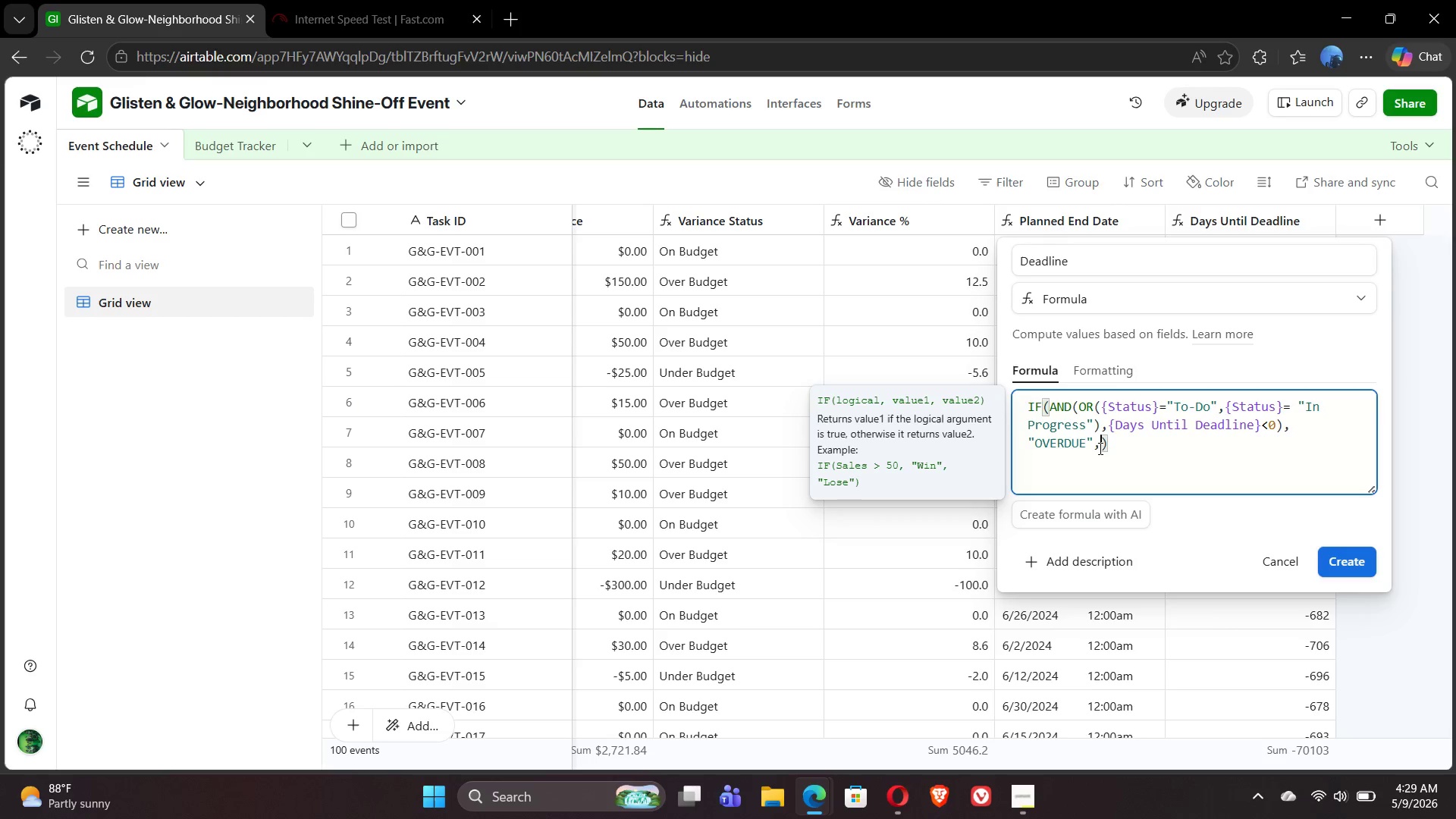 
key(Control+V)
 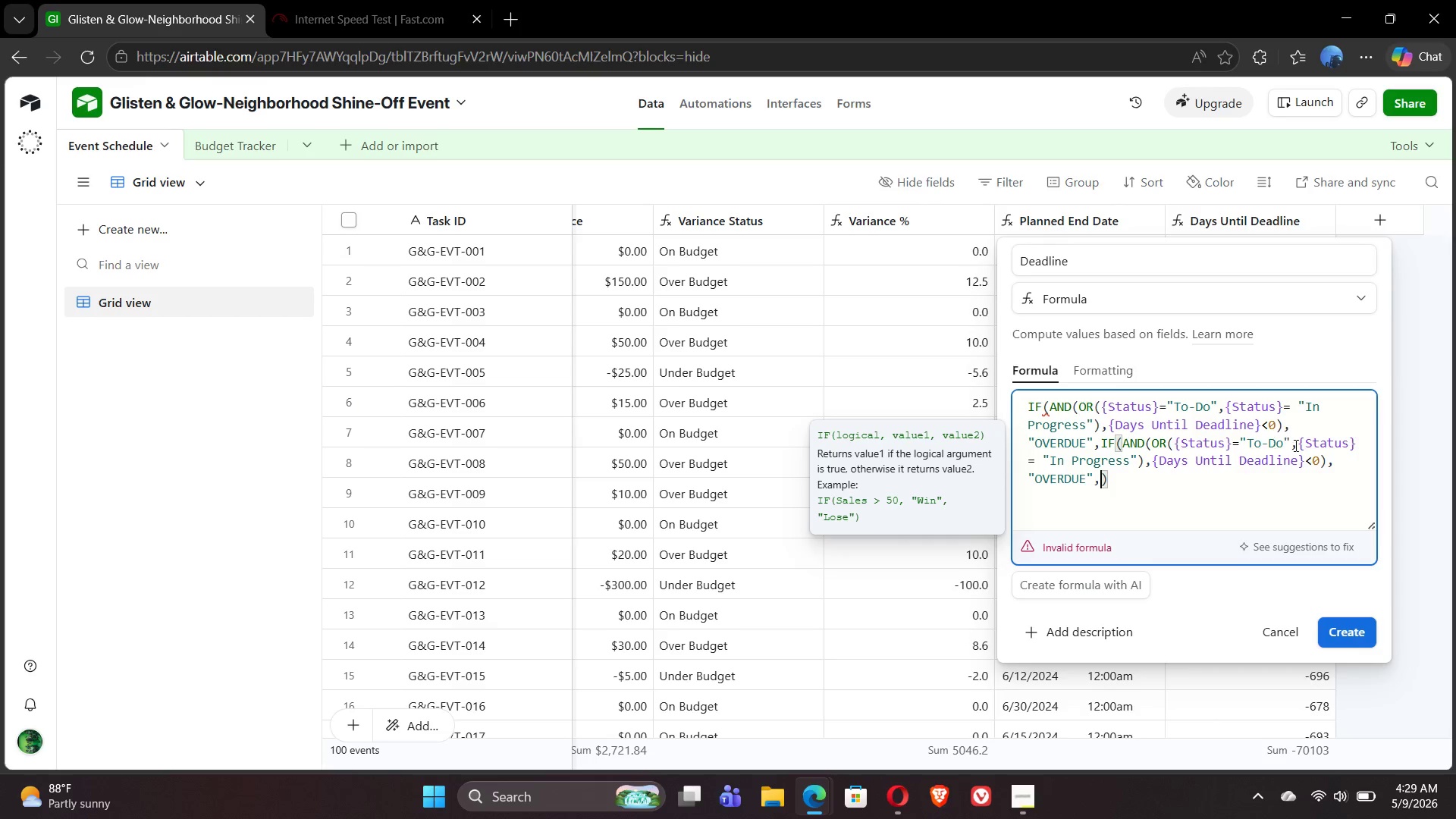 
wait(6.78)
 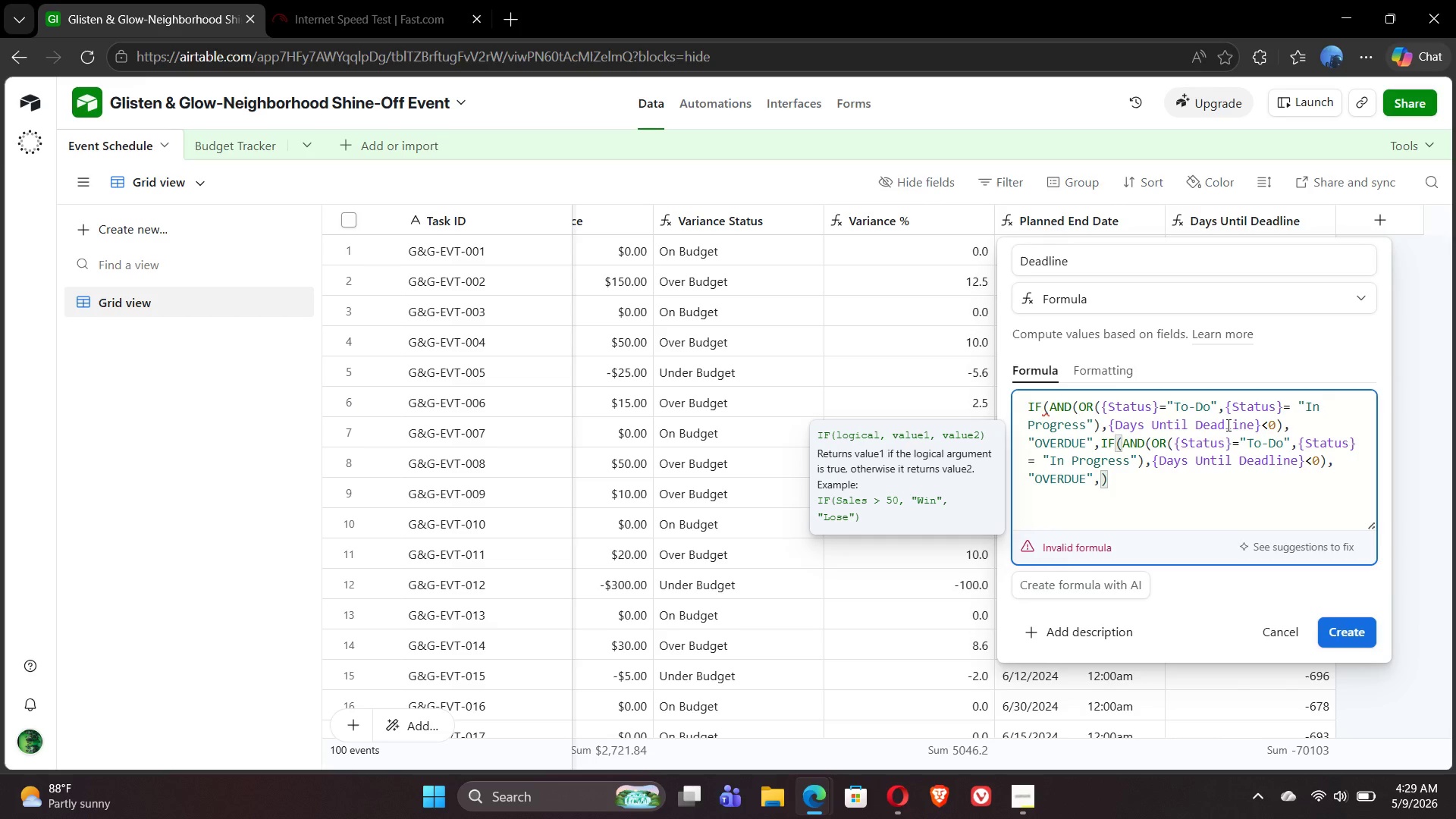 
left_click([1309, 460])
 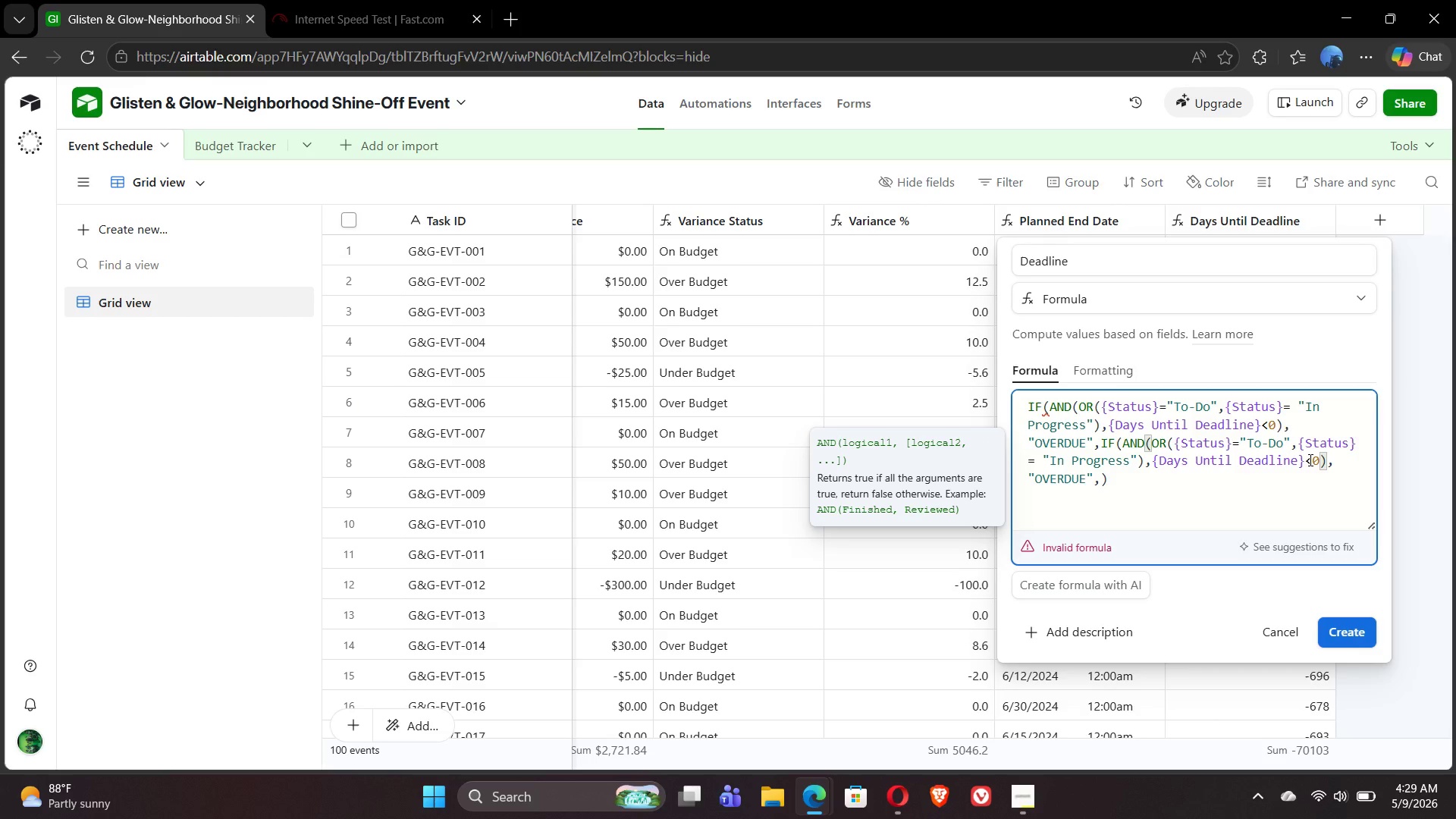 
key(ArrowRight)
 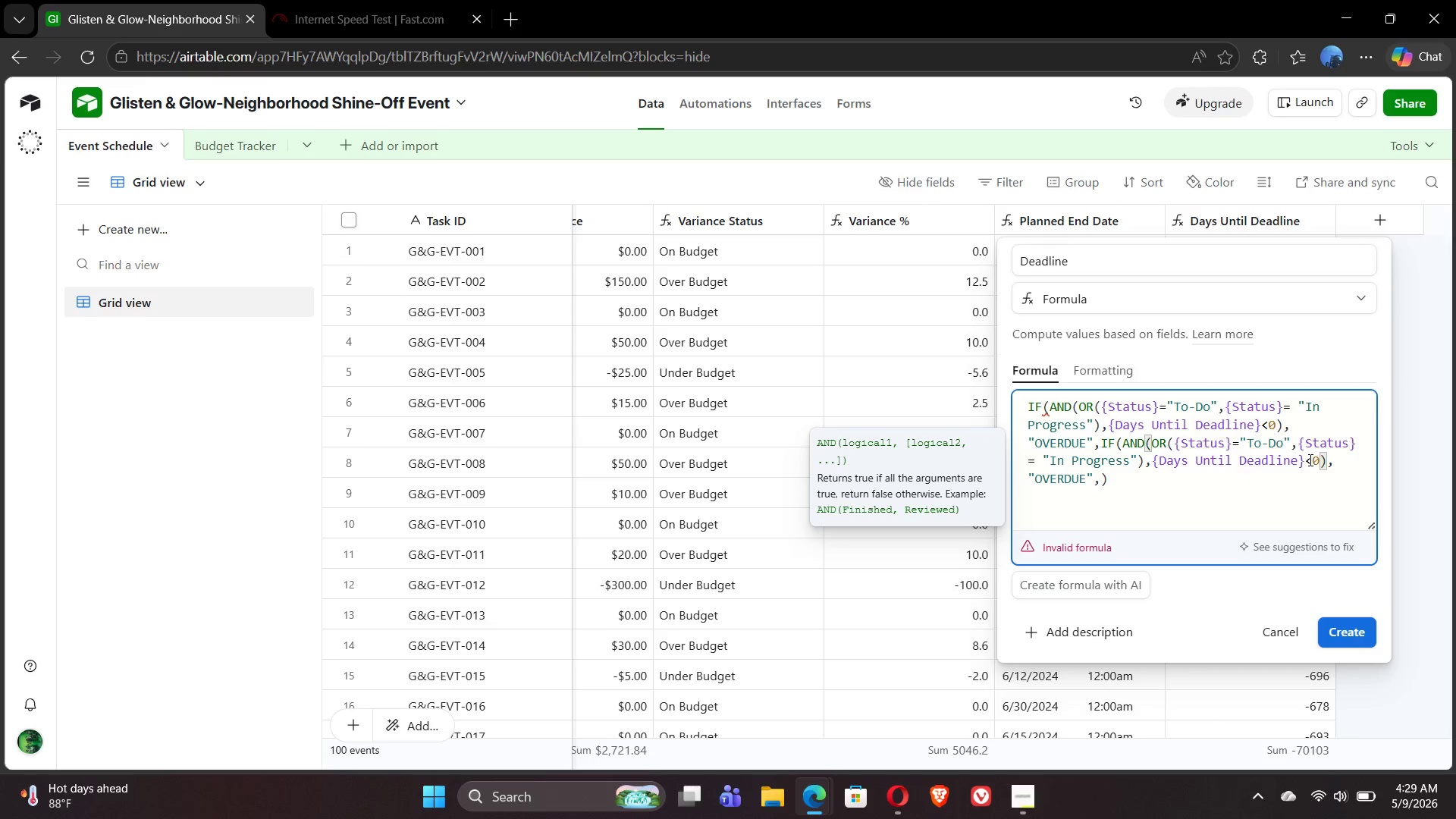 
key(Equal)
 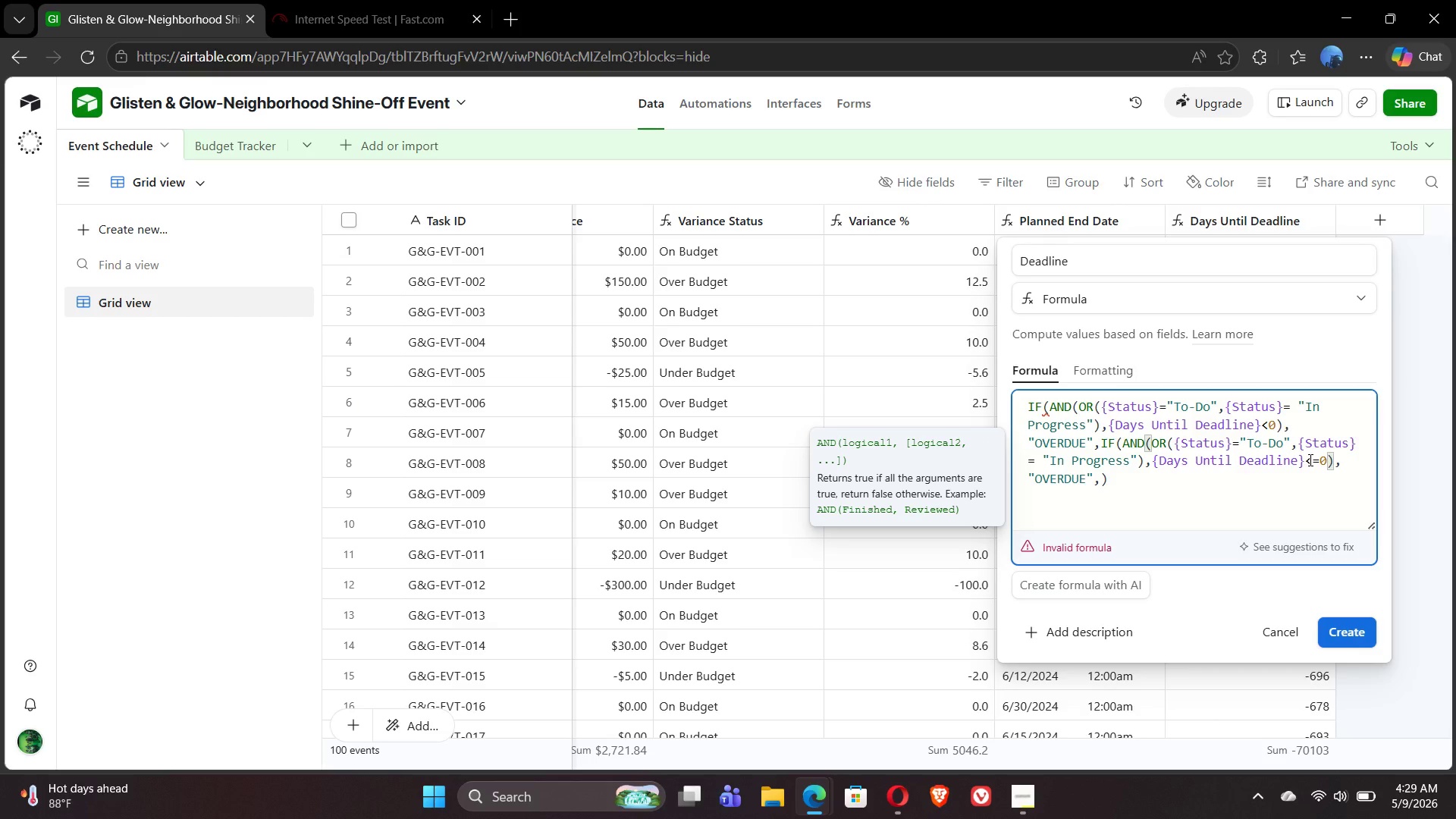 
key(ArrowRight)
 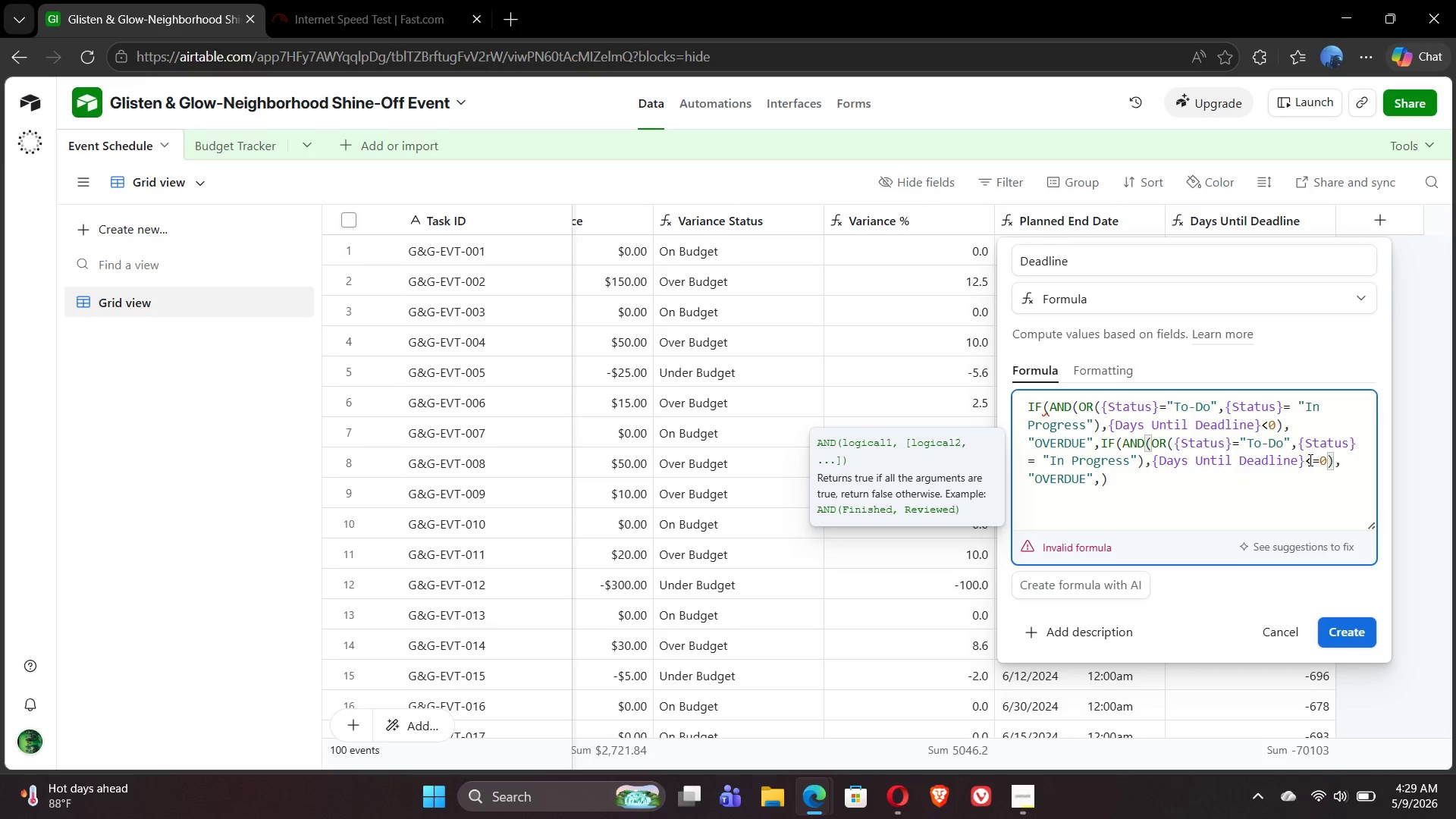 
key(Backspace)
 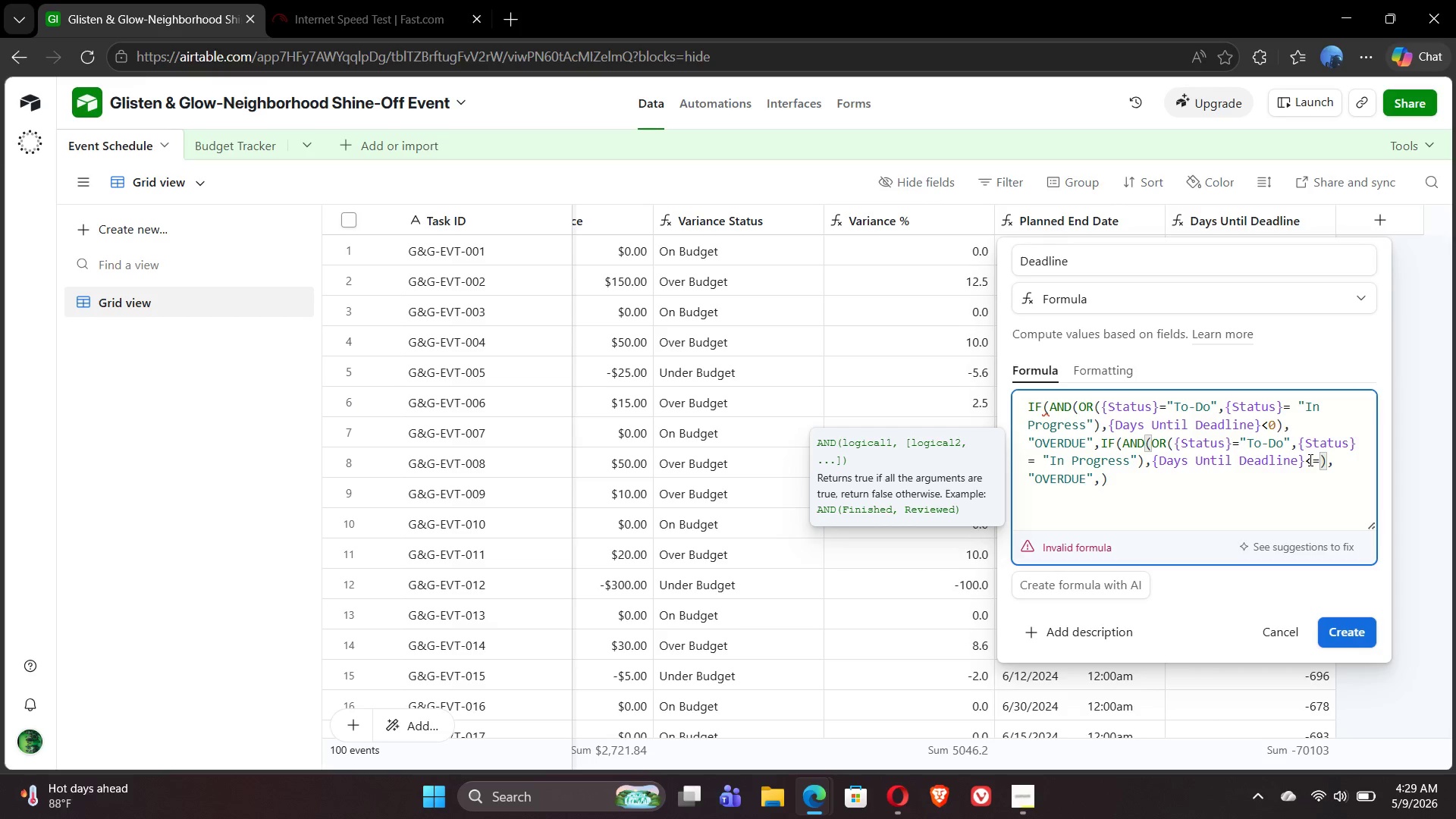 
key(7)
 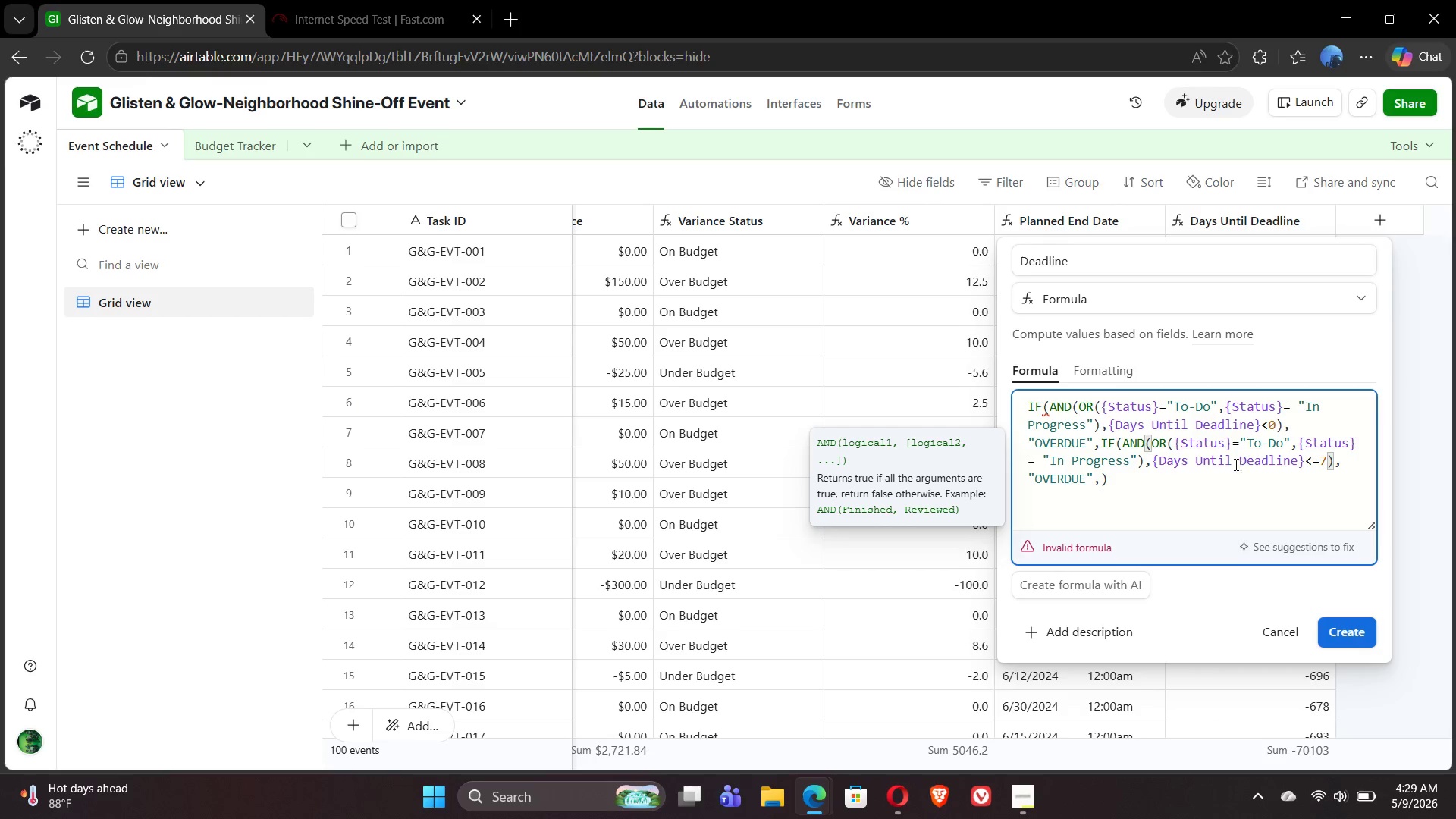 
wait(6.24)
 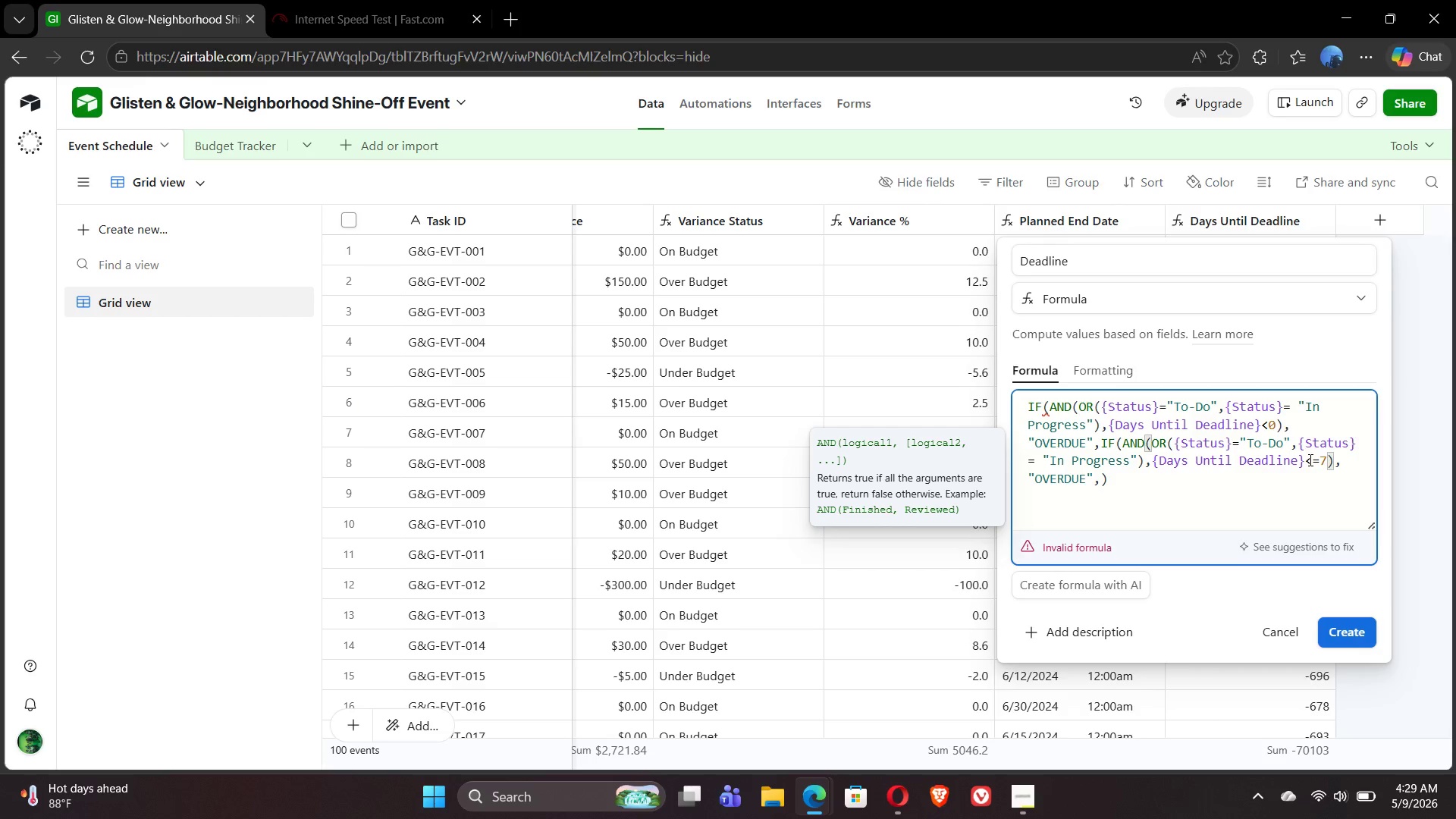 
double_click([1061, 477])
 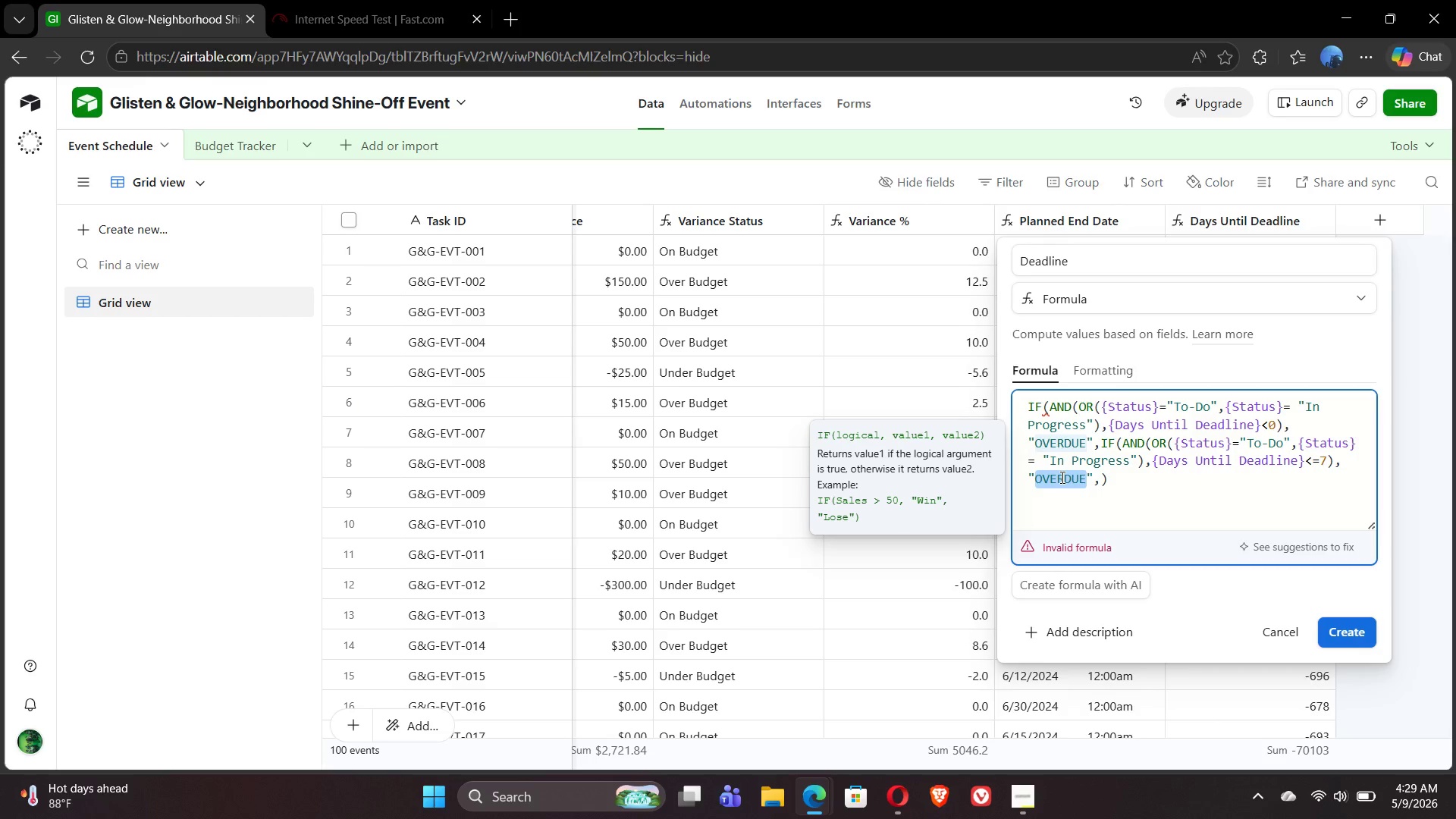 
type(Due This Week)
 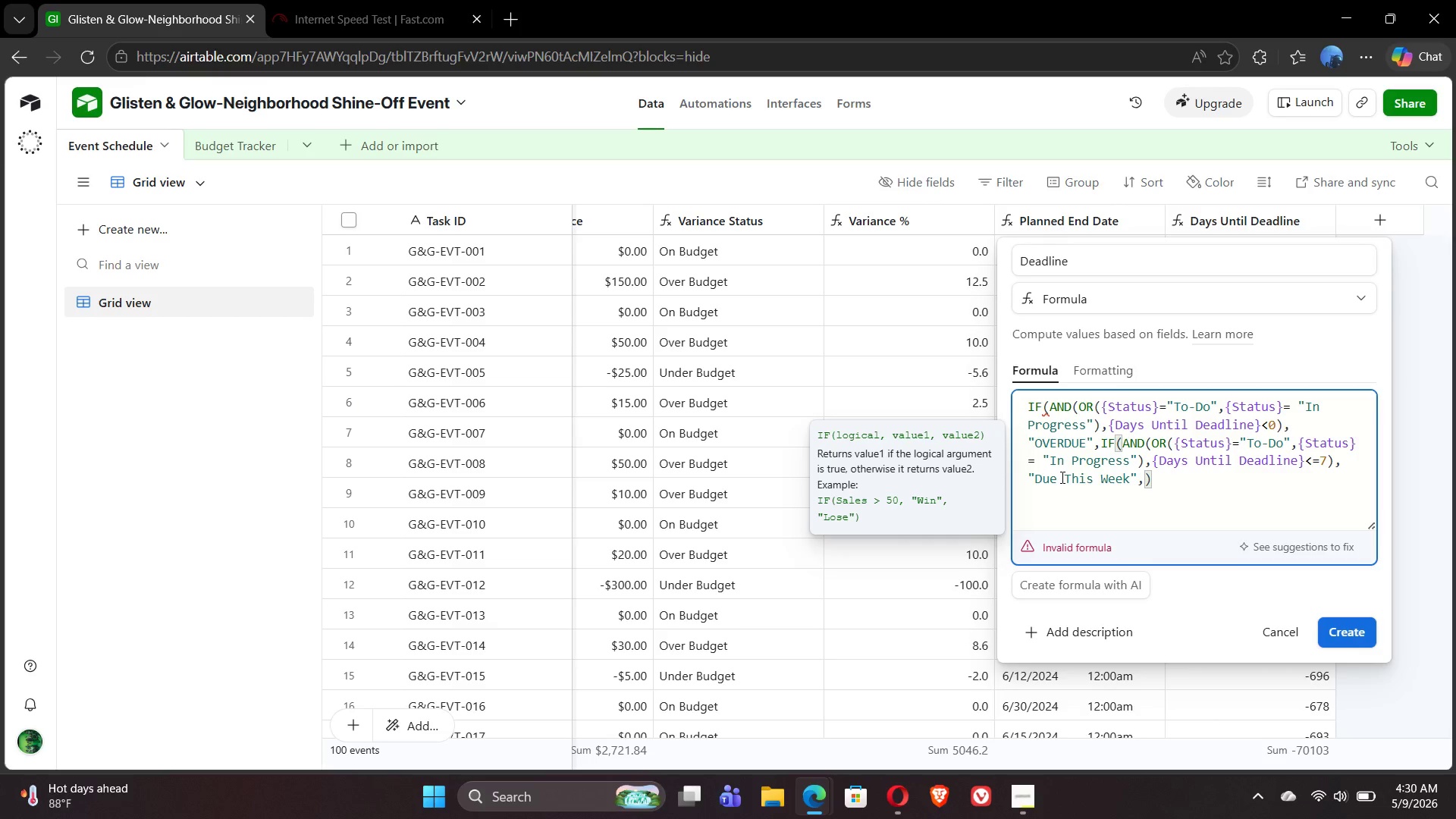 
wait(5.05)
 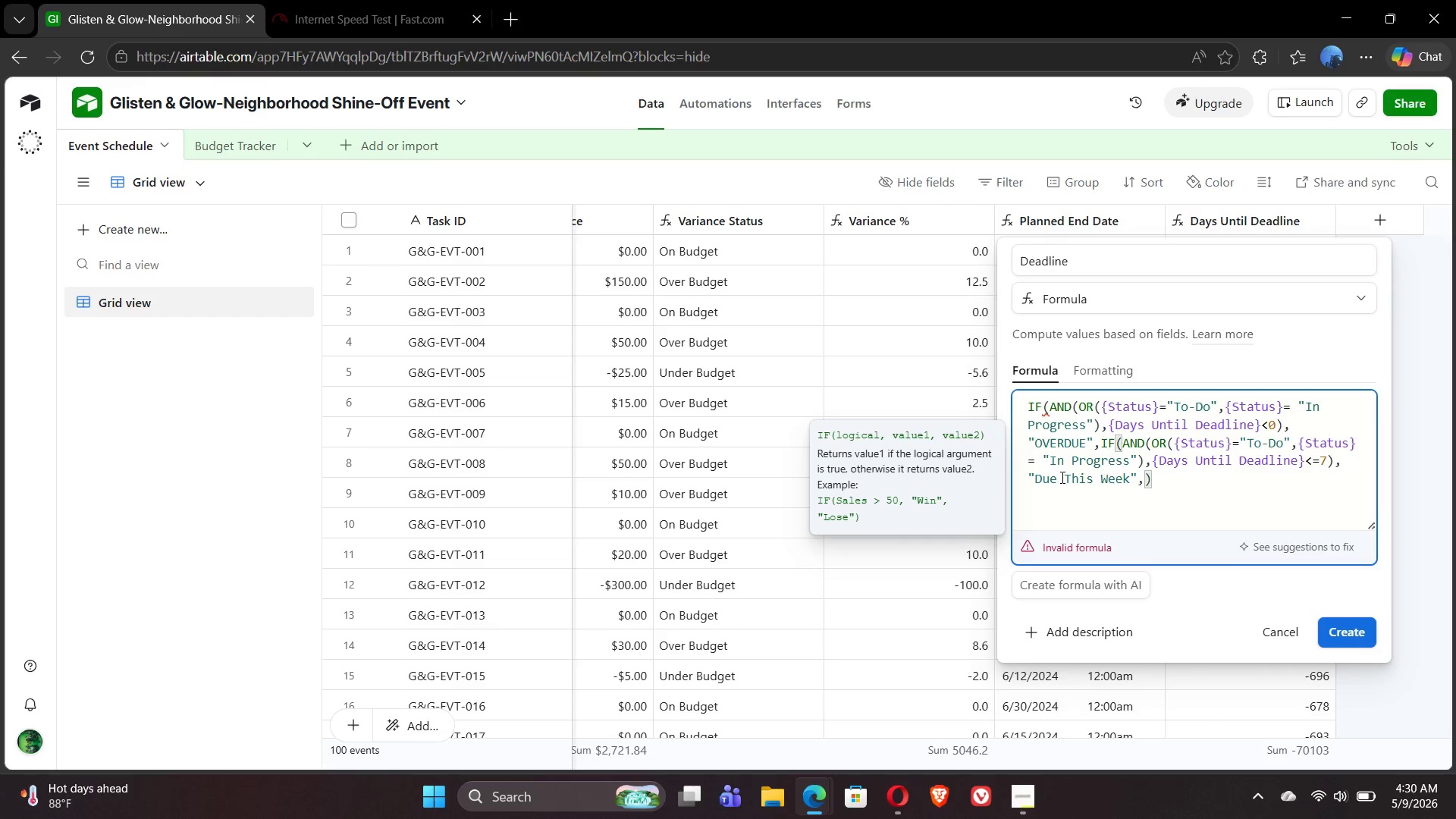 
left_click([1144, 484])
 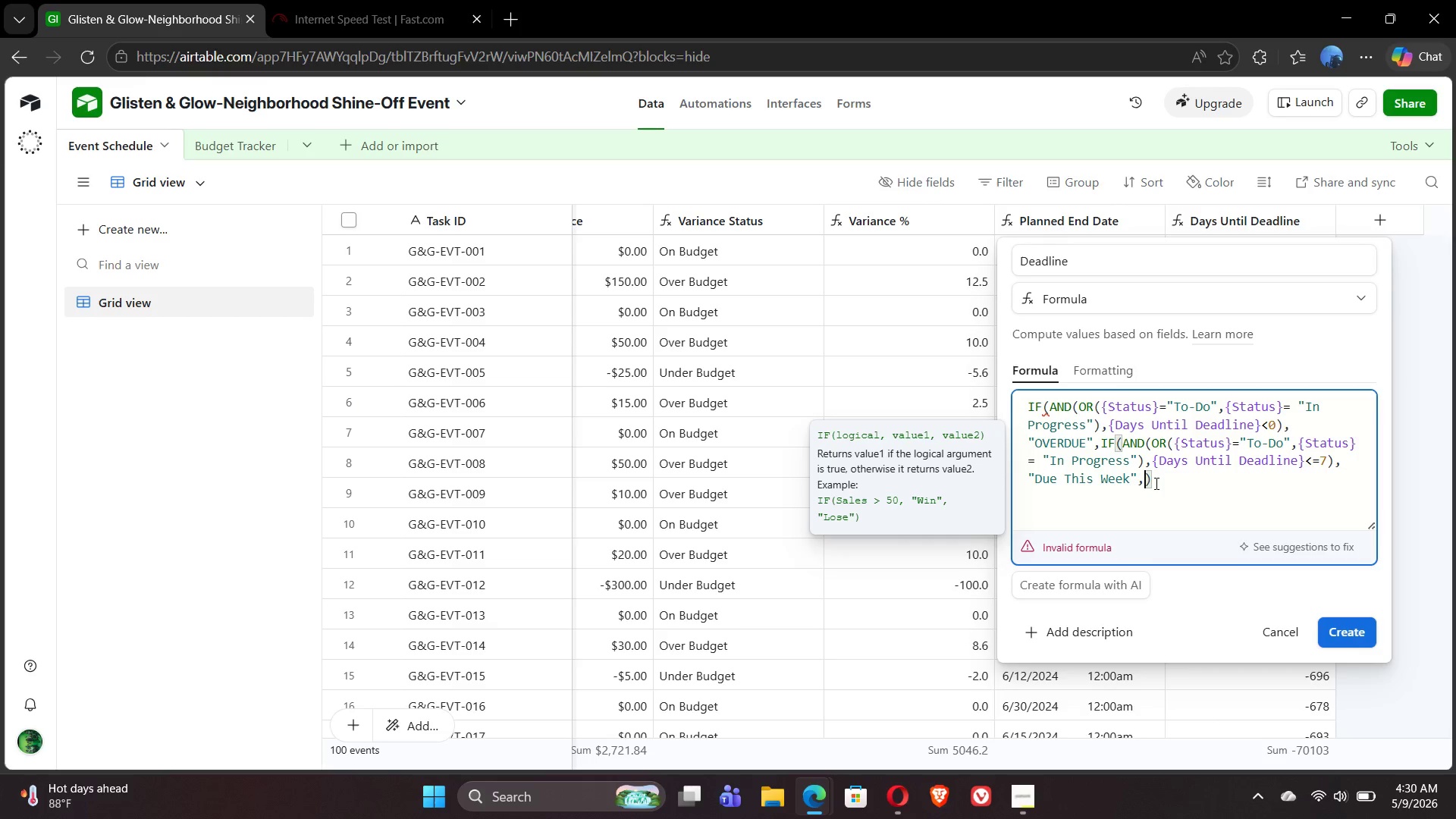 
wait(21.28)
 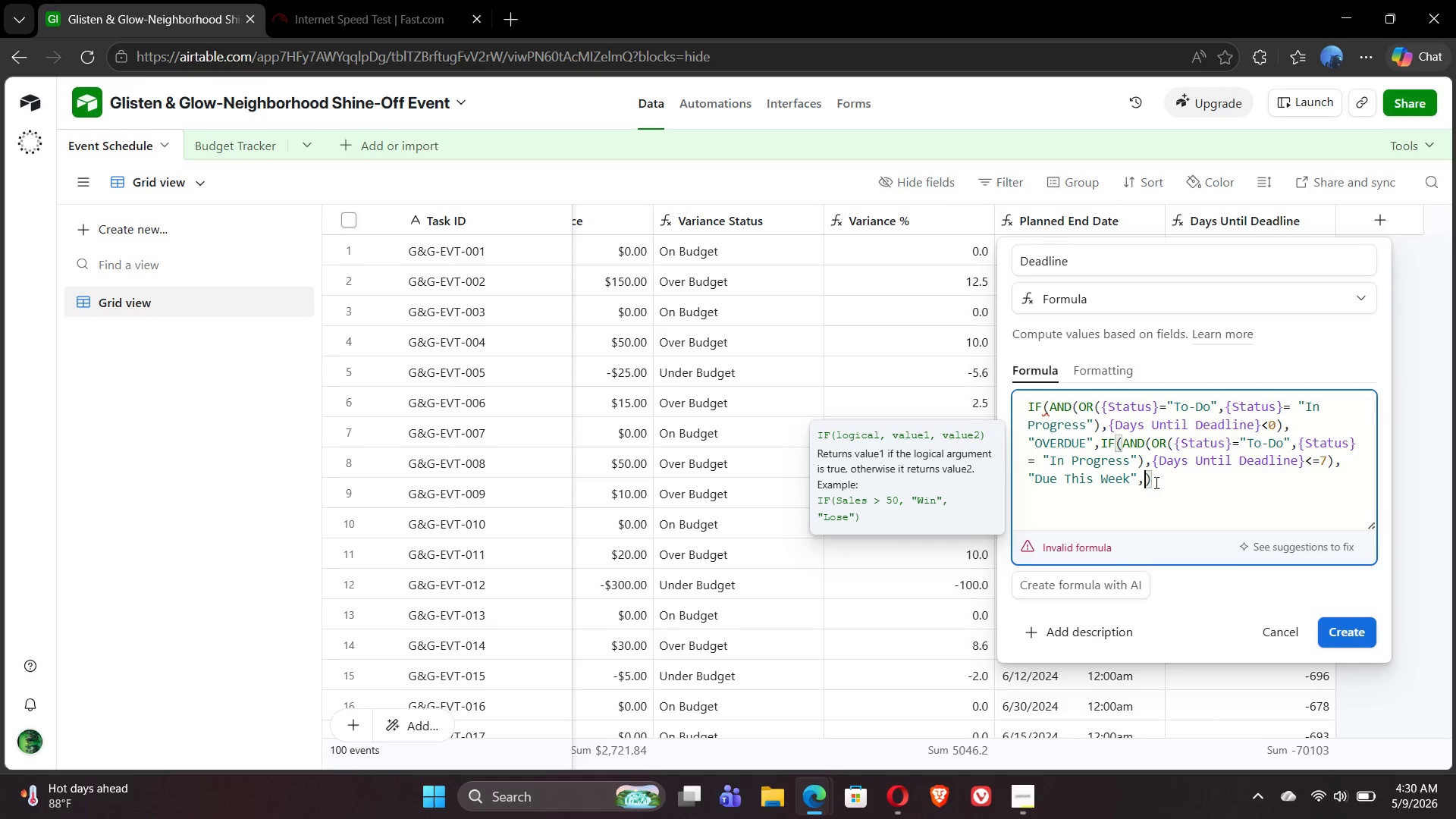 
type(IF({st)
 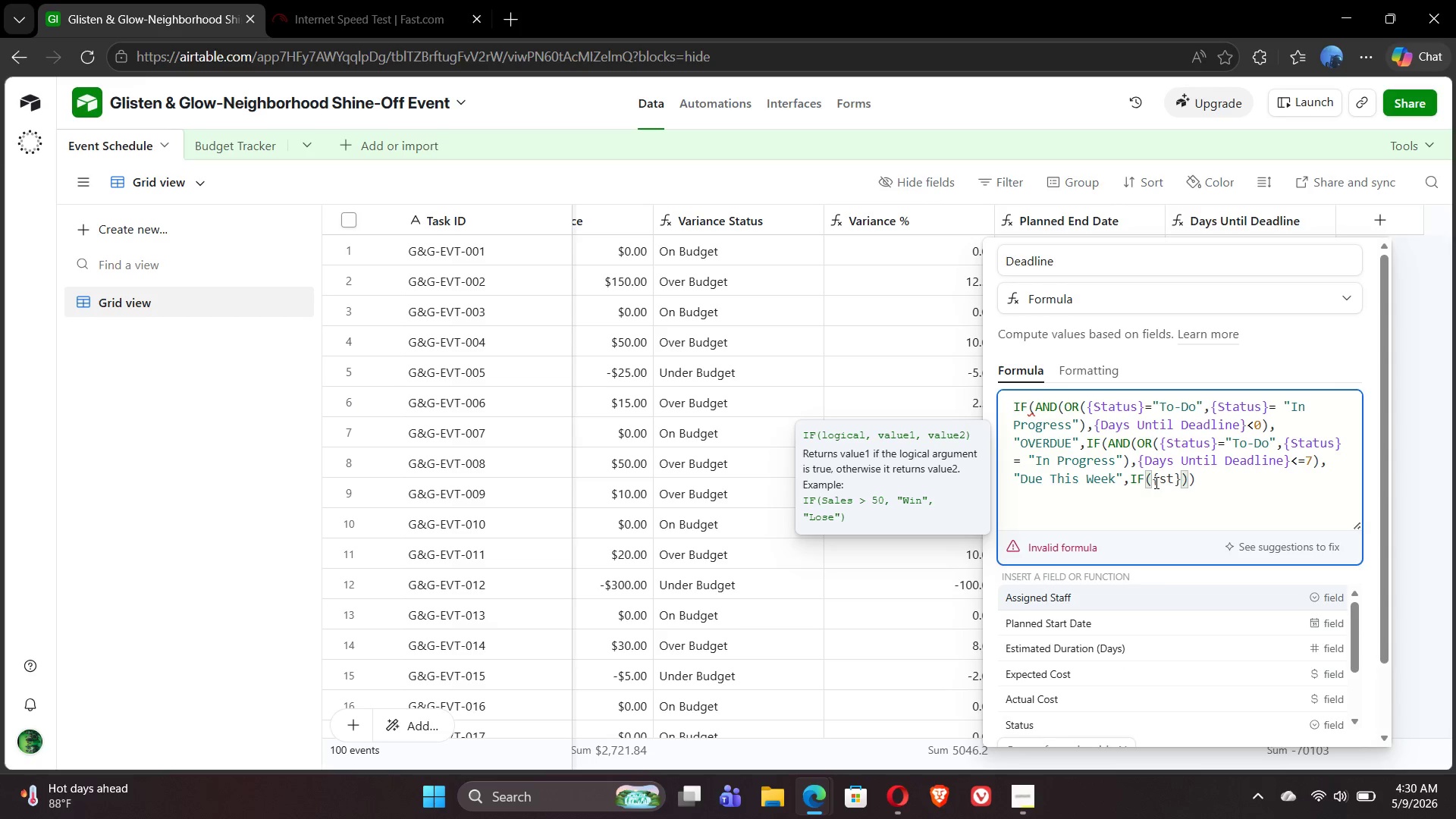 
key(A)
 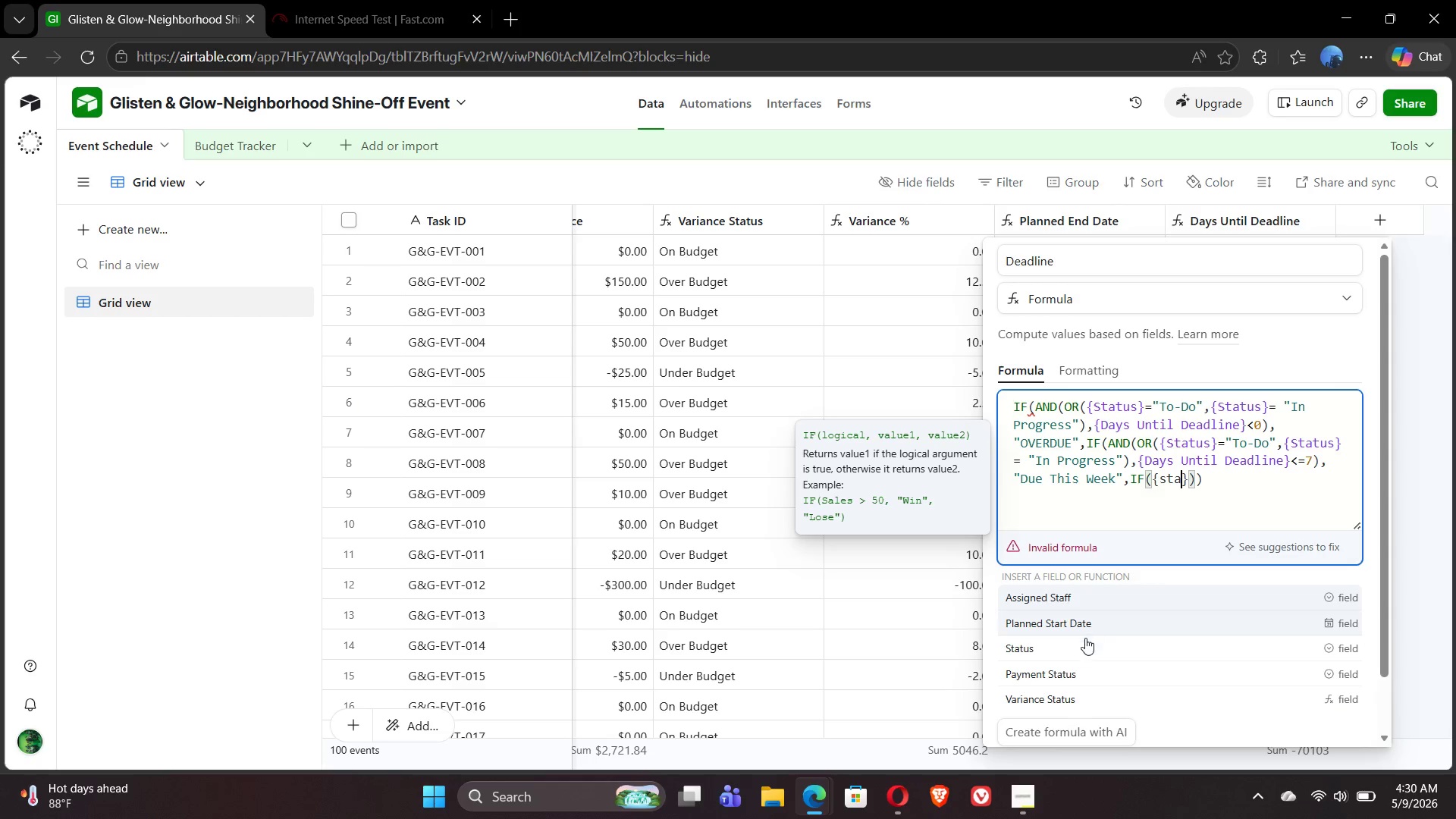 
left_click([1084, 648])
 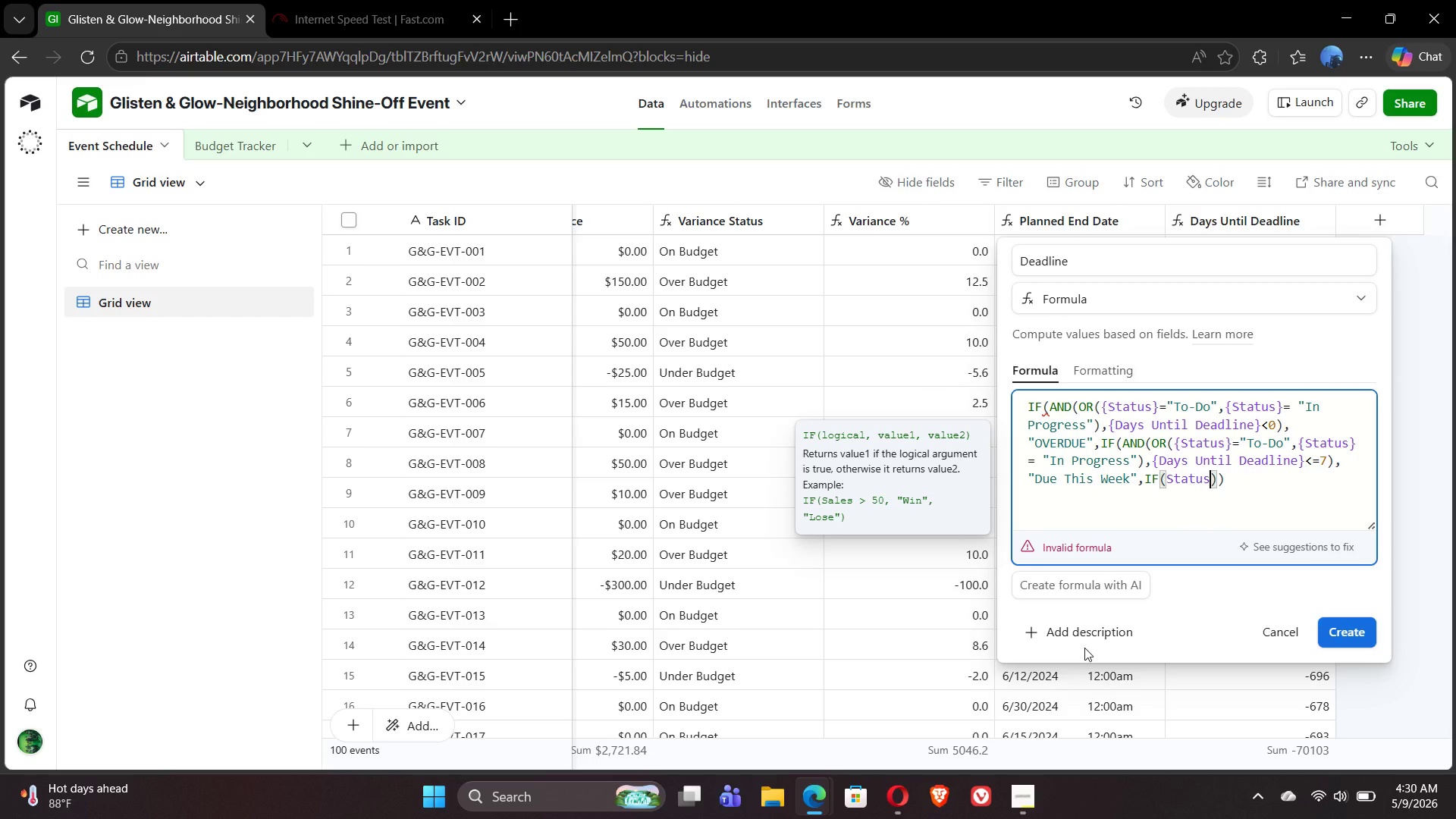 
key(Shift+BracketRight)
 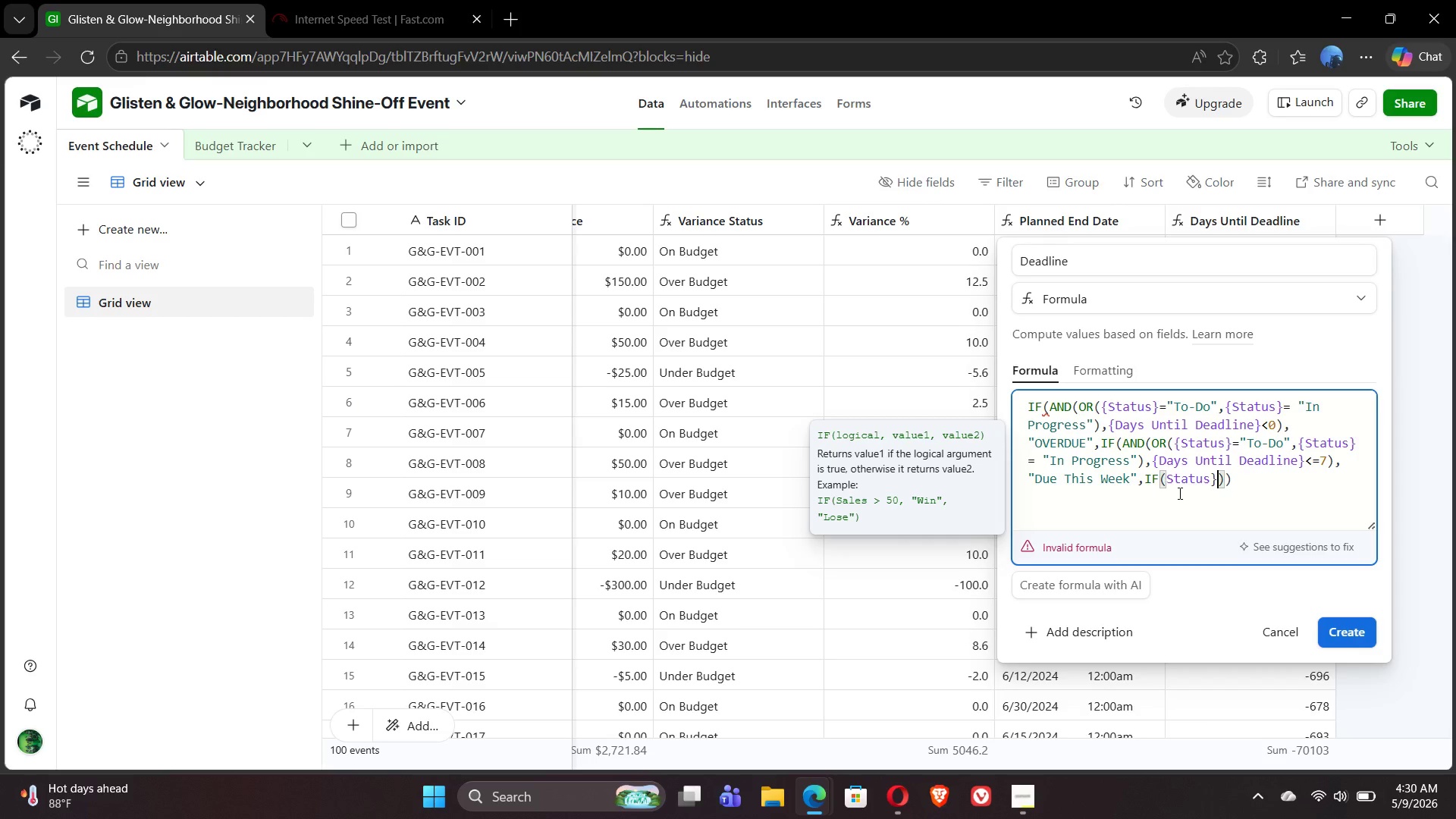 
left_click([1165, 479])
 